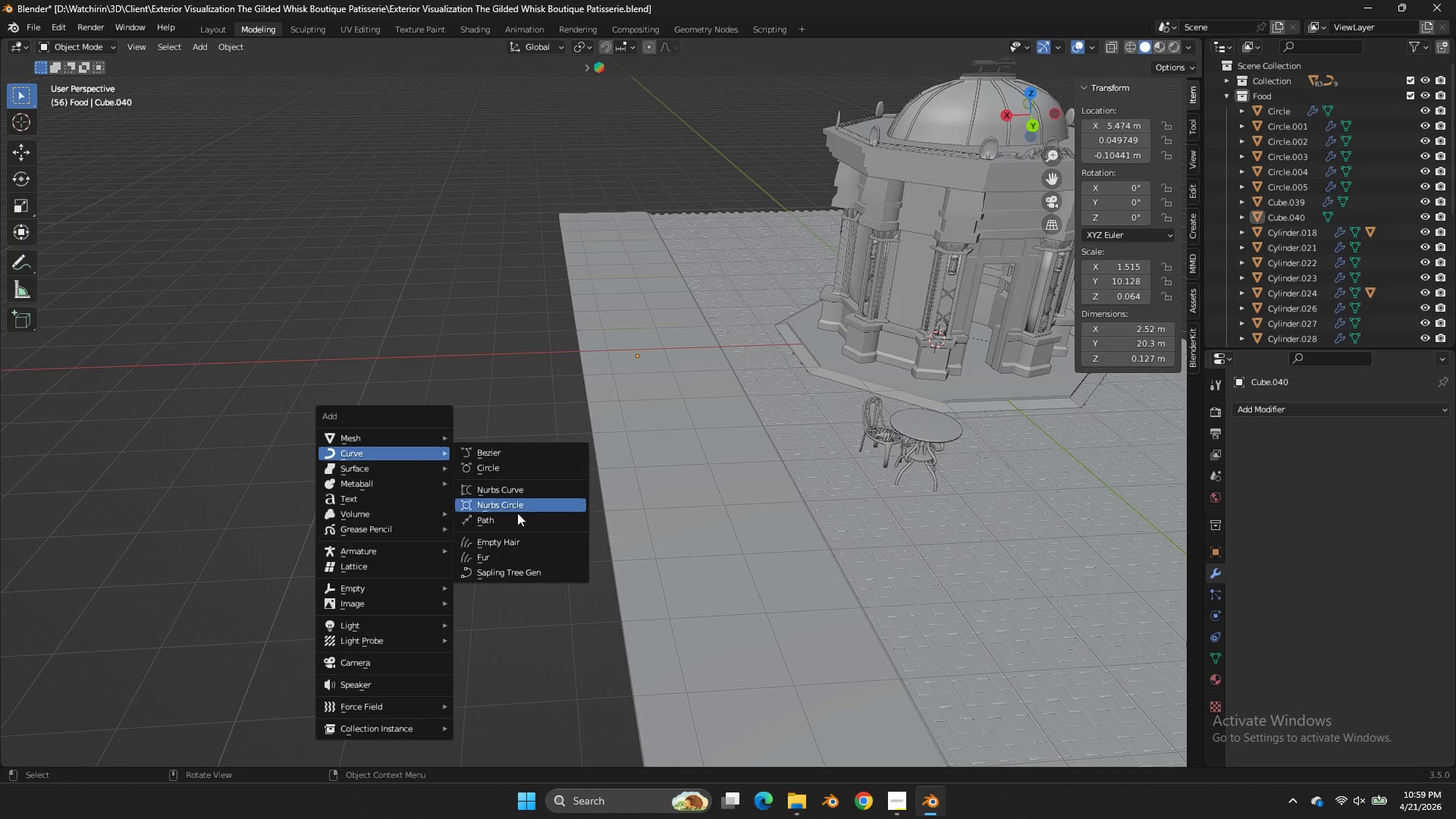 
left_click([516, 516])
 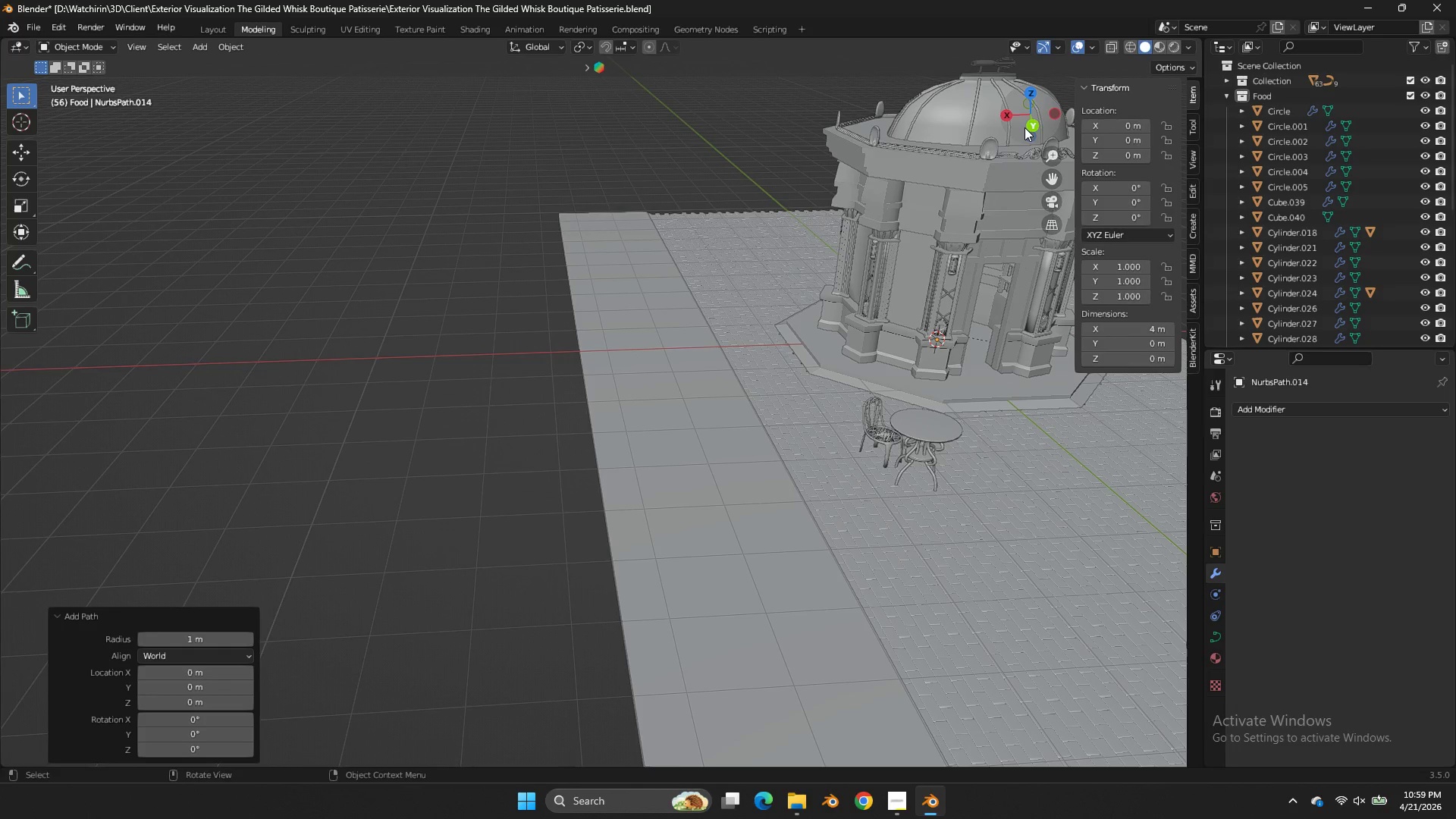 
left_click([1028, 126])
 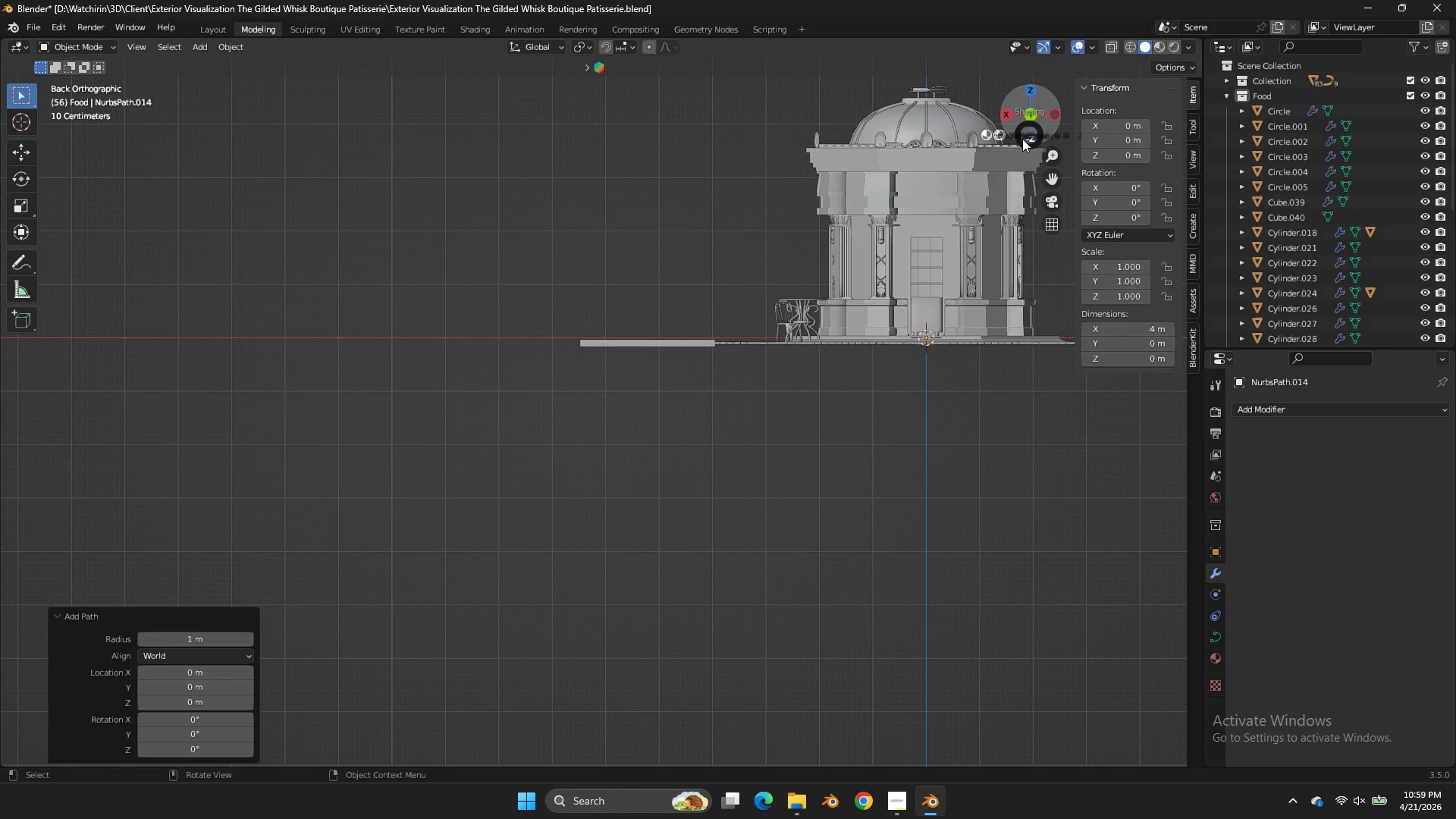 
type(zg)
 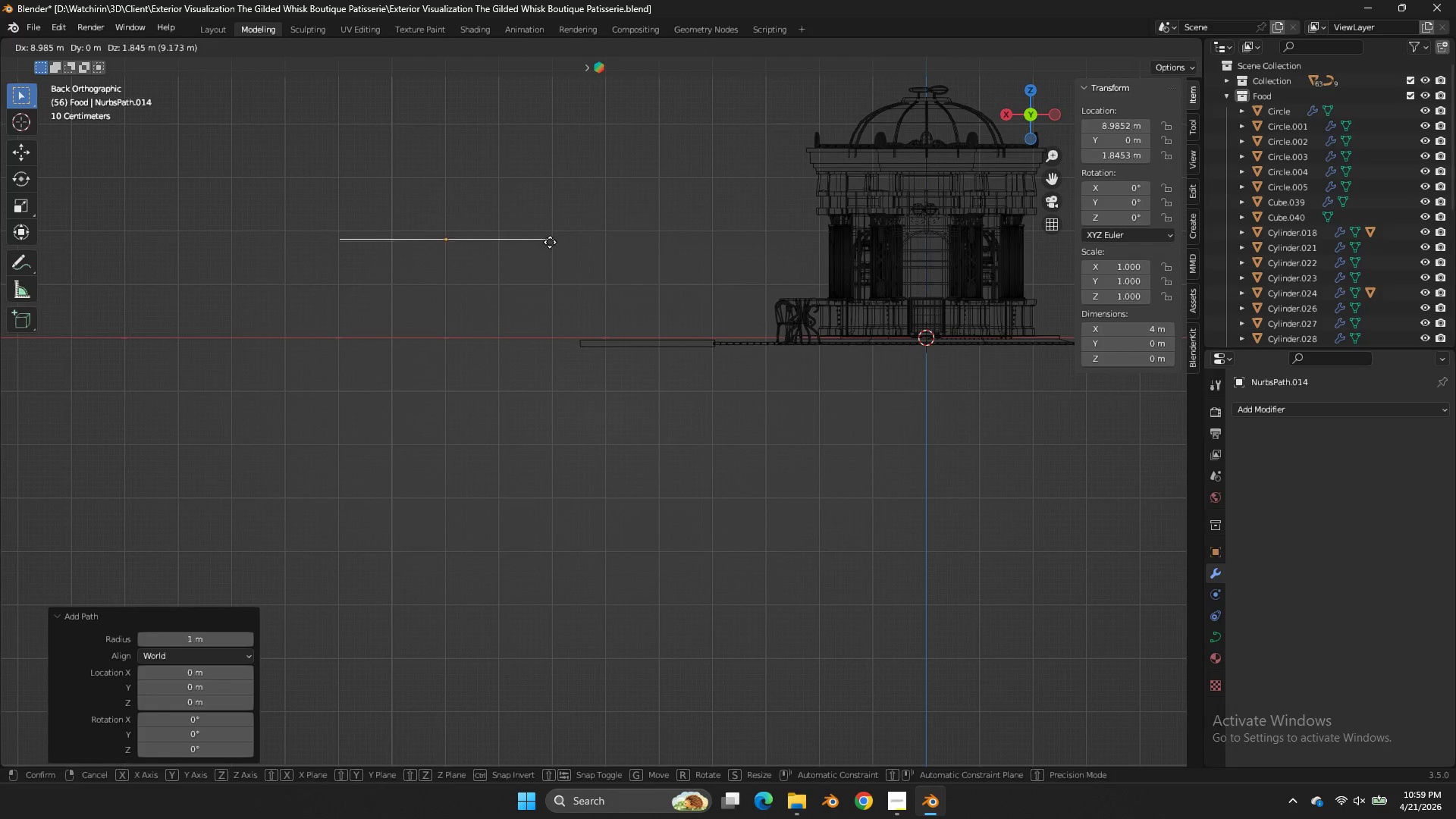 
left_click([576, 249])
 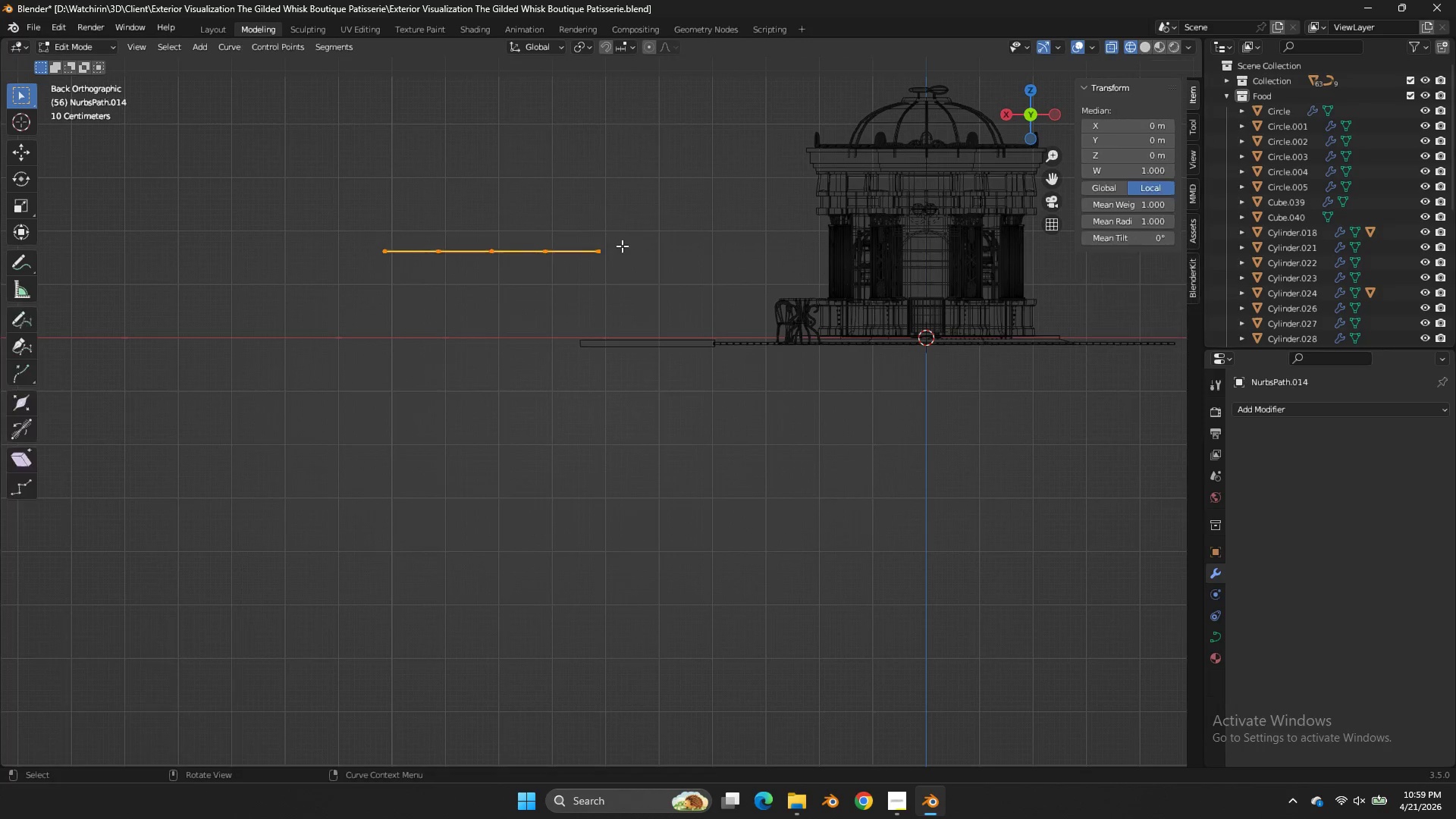 
key(Tab)
 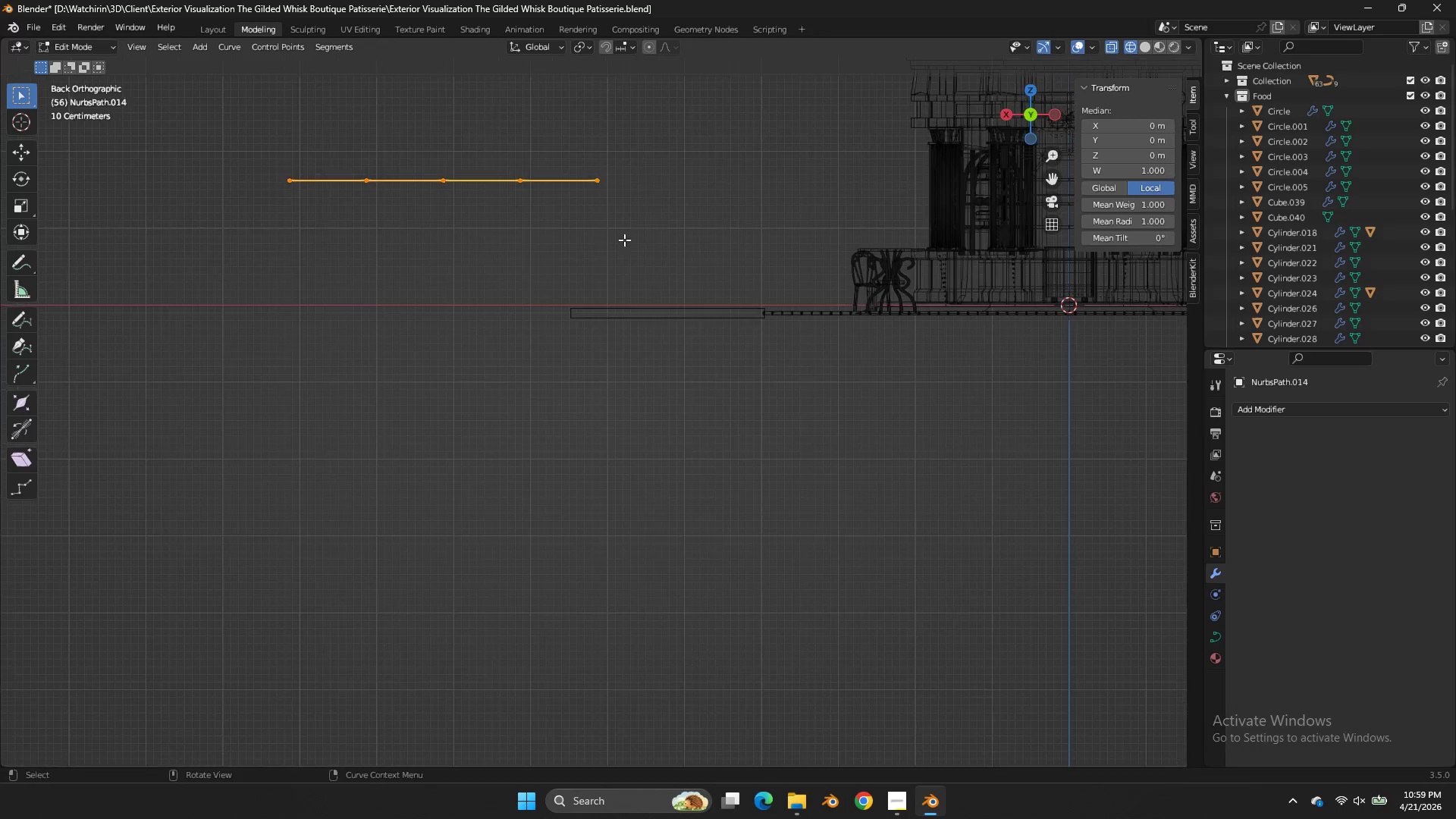 
left_click_drag(start_coordinate=[639, 162], to_coordinate=[589, 209])
 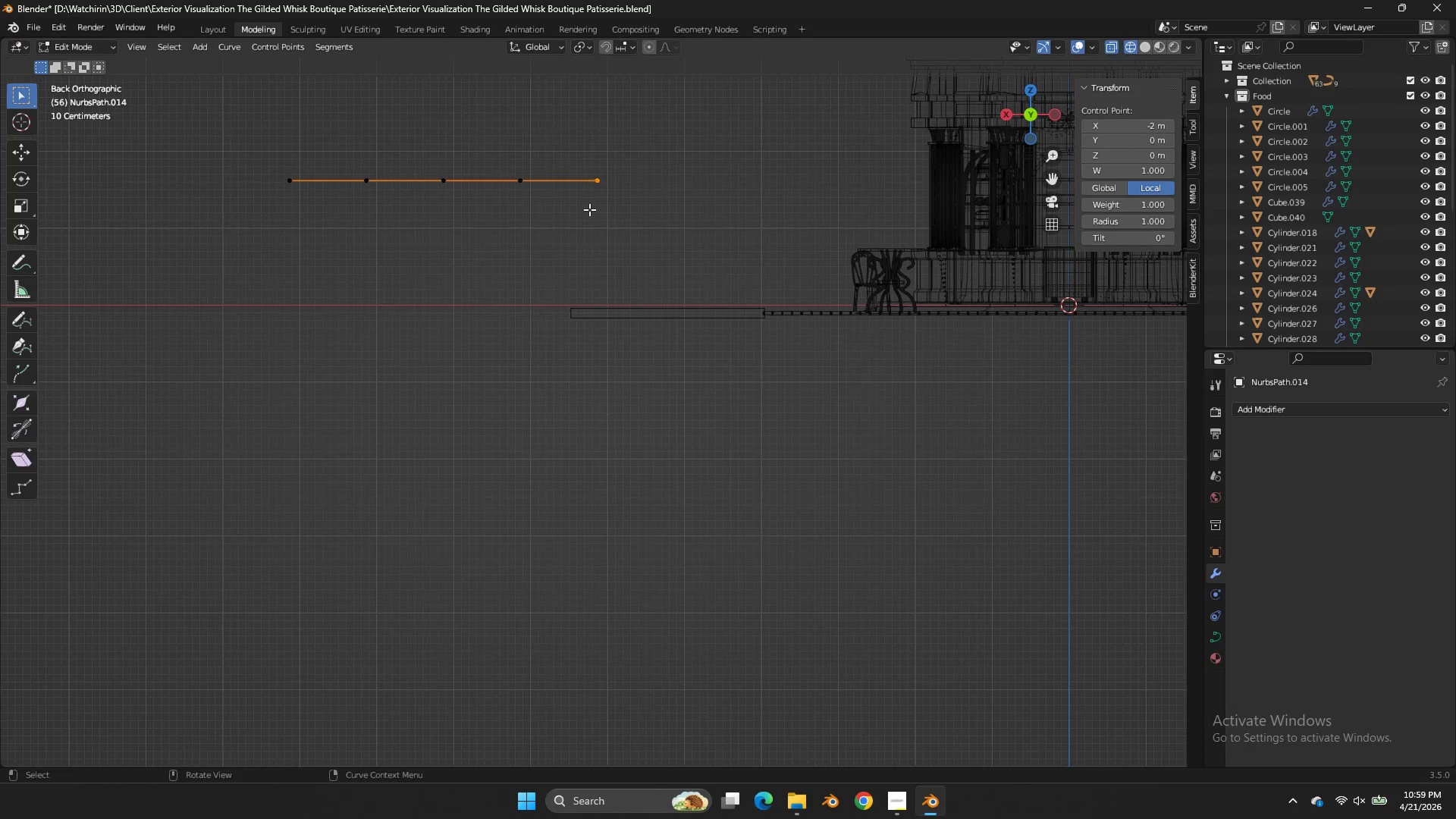 
scroll: coordinate [622, 246], scroll_direction: up, amount: 2.0
 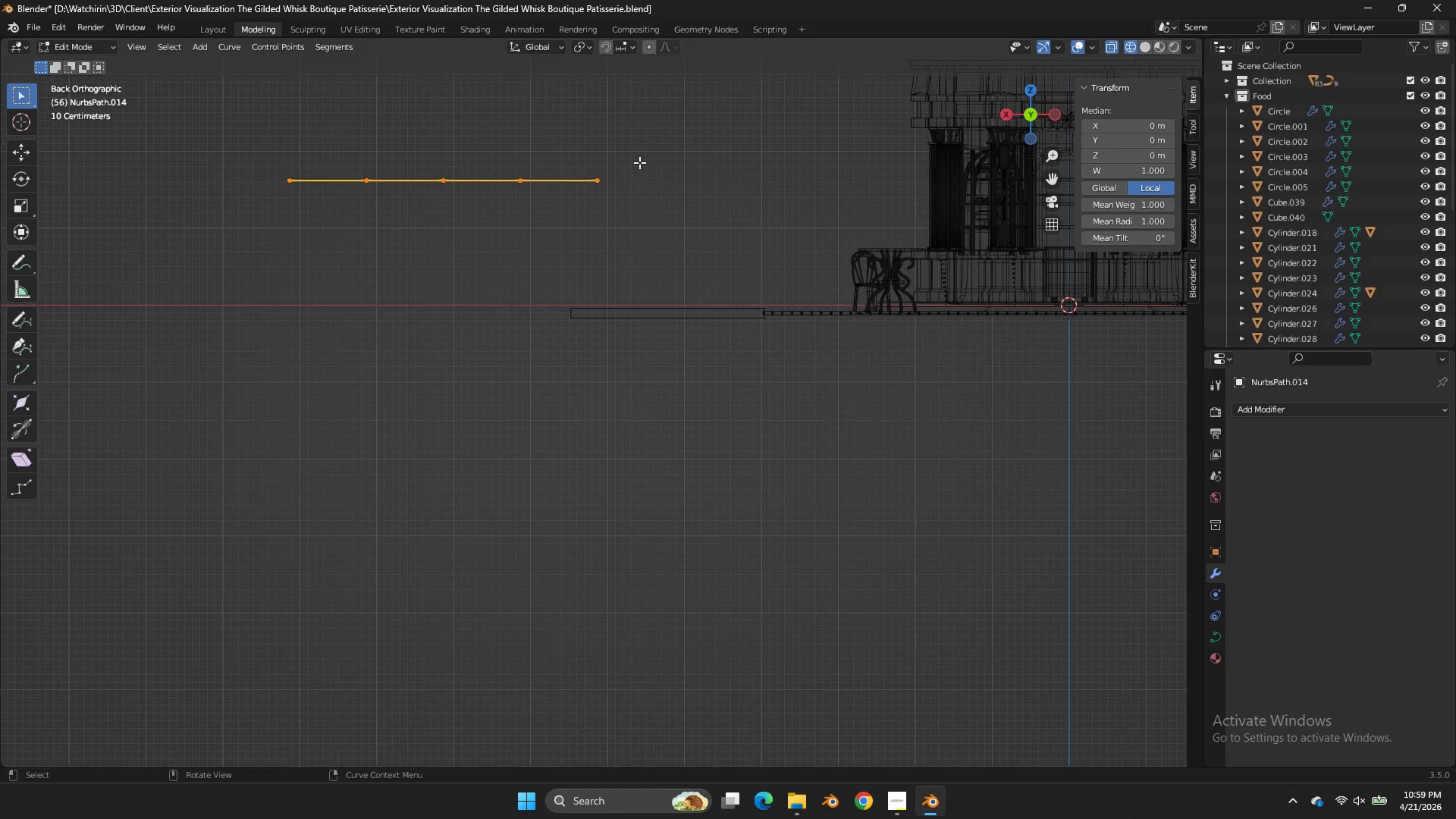 
type(gz)
 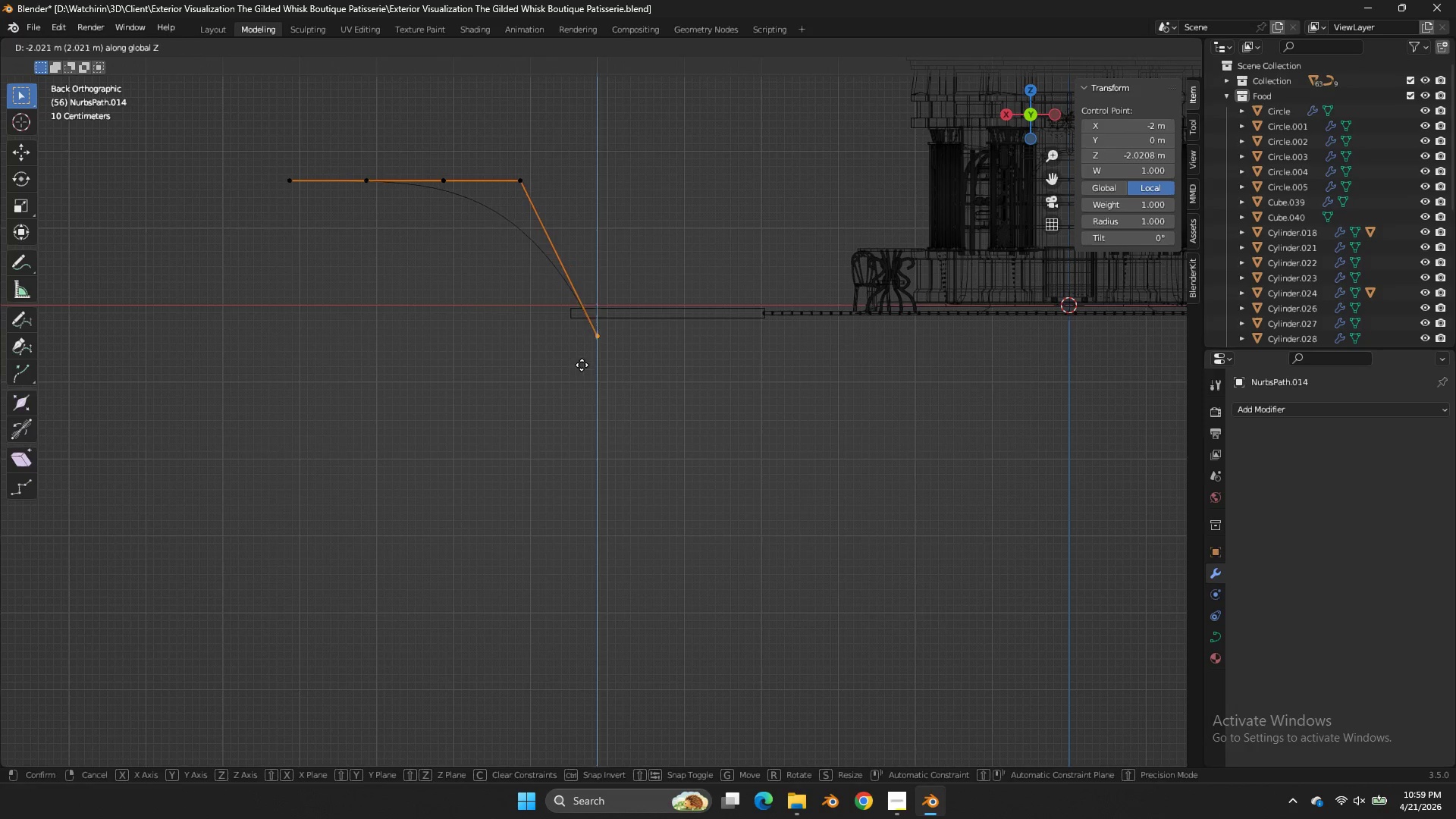 
double_click([582, 365])
 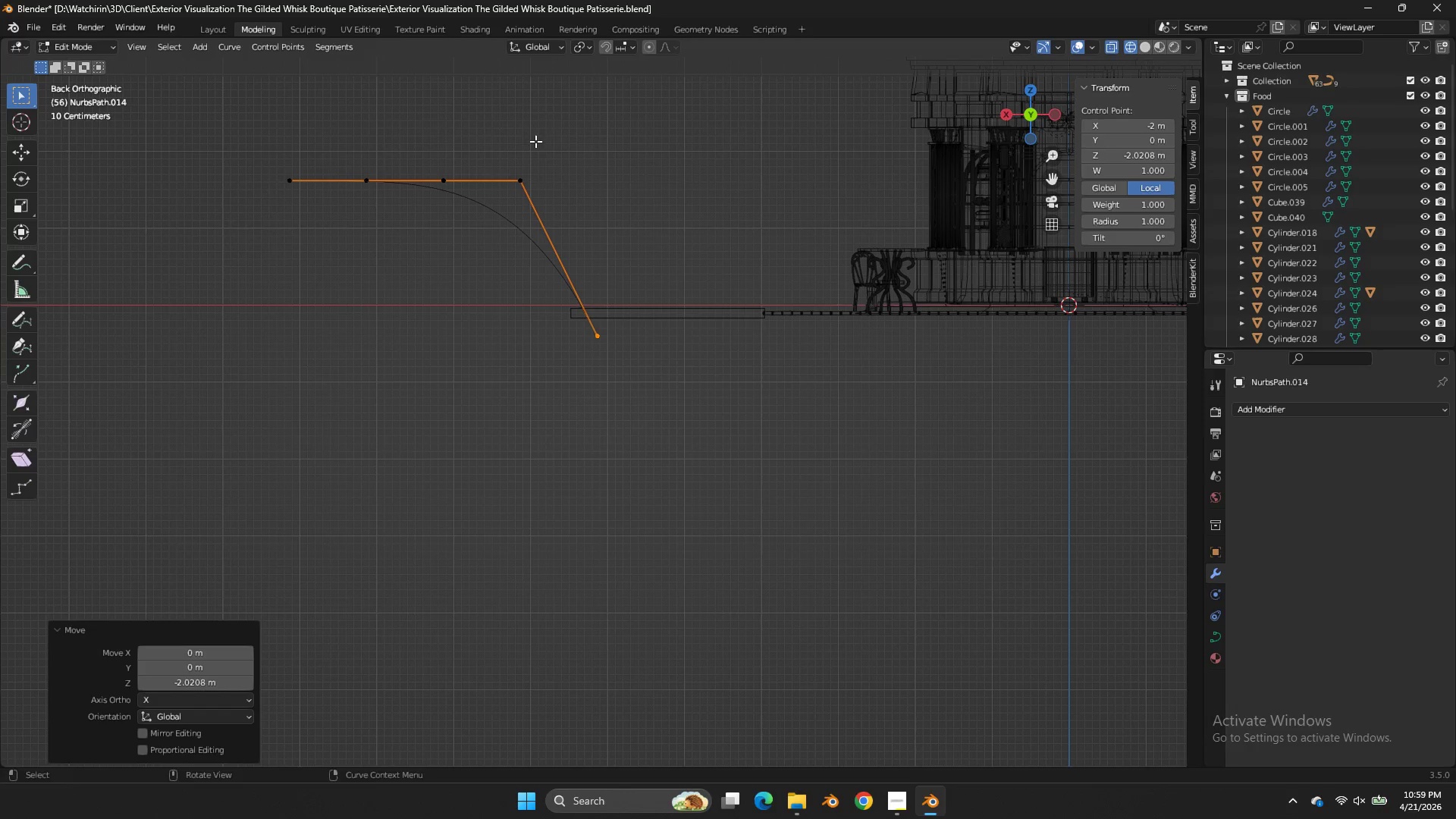 
triple_click([500, 206])
 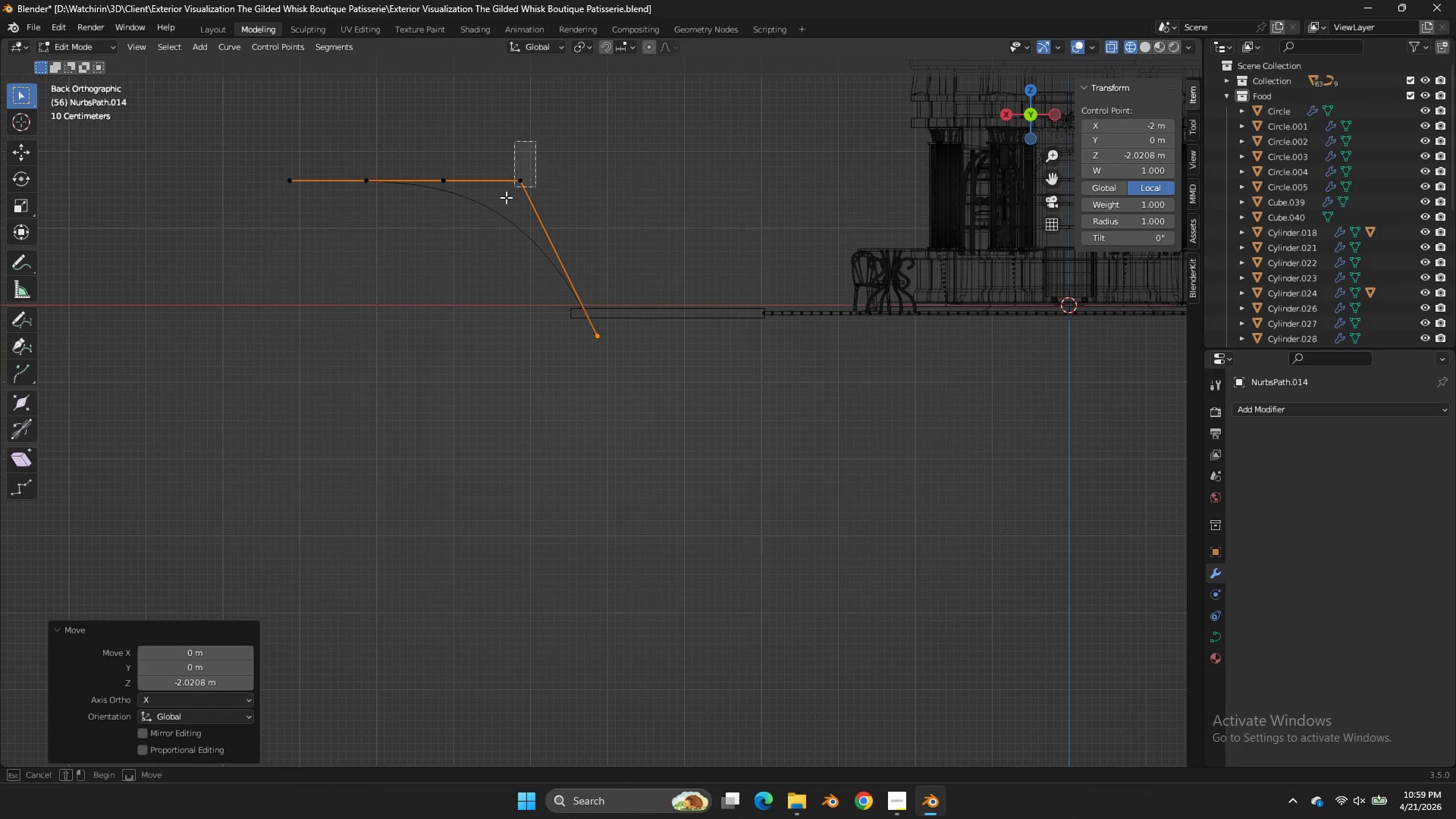 
left_click_drag(start_coordinate=[535, 141], to_coordinate=[500, 205])
 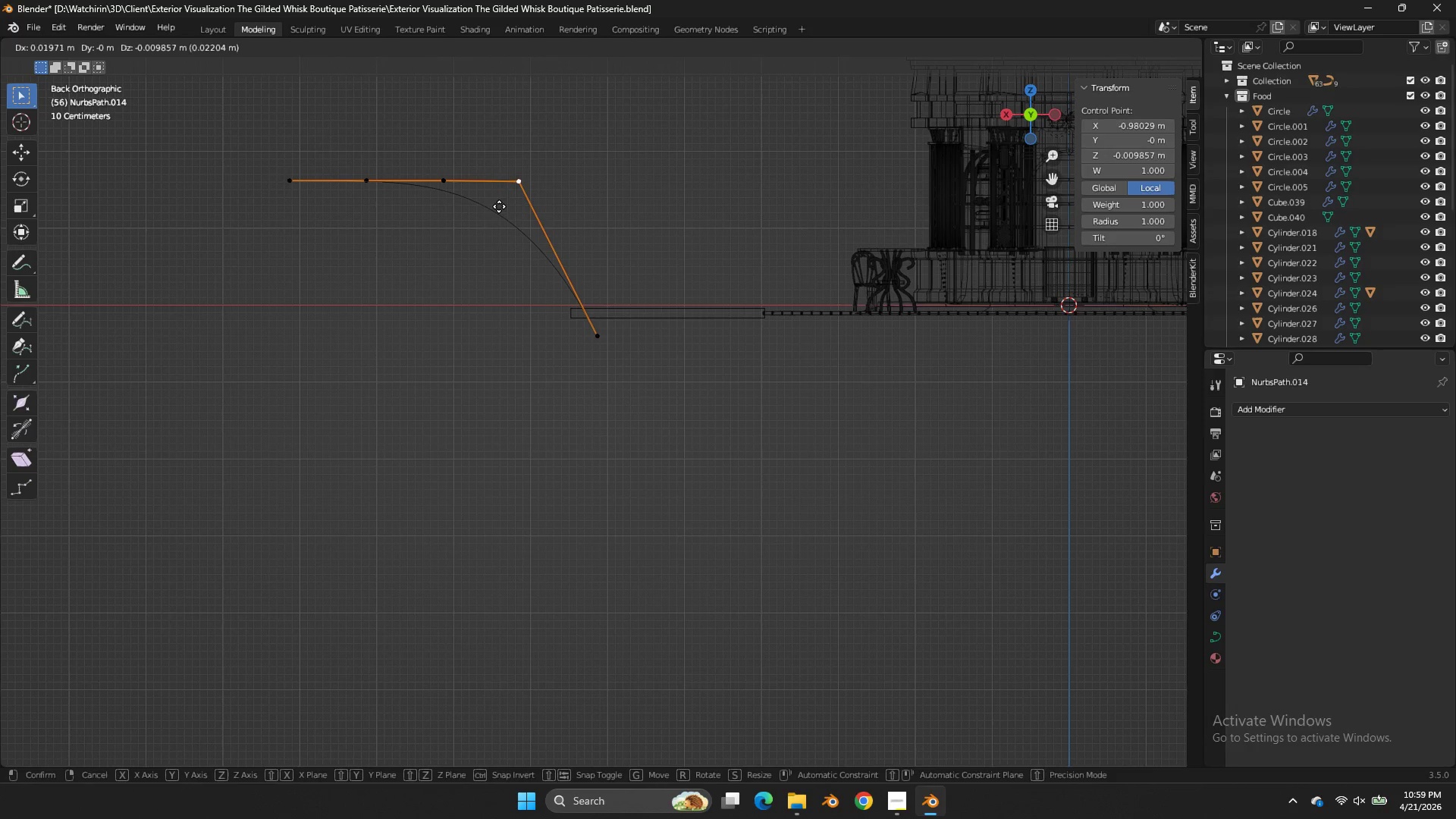 
type(gz)
 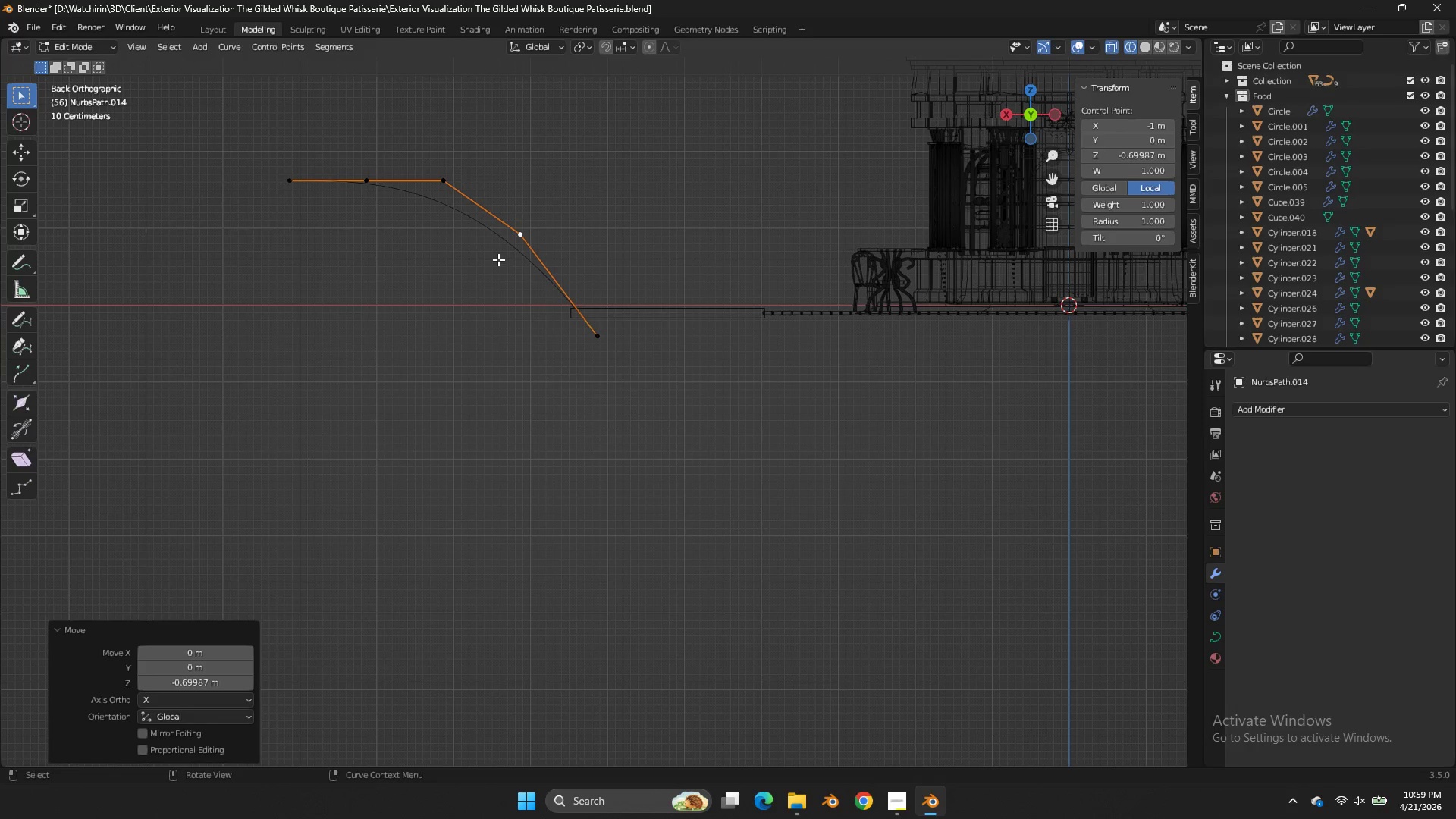 
left_click_drag(start_coordinate=[498, 259], to_coordinate=[499, 263])
 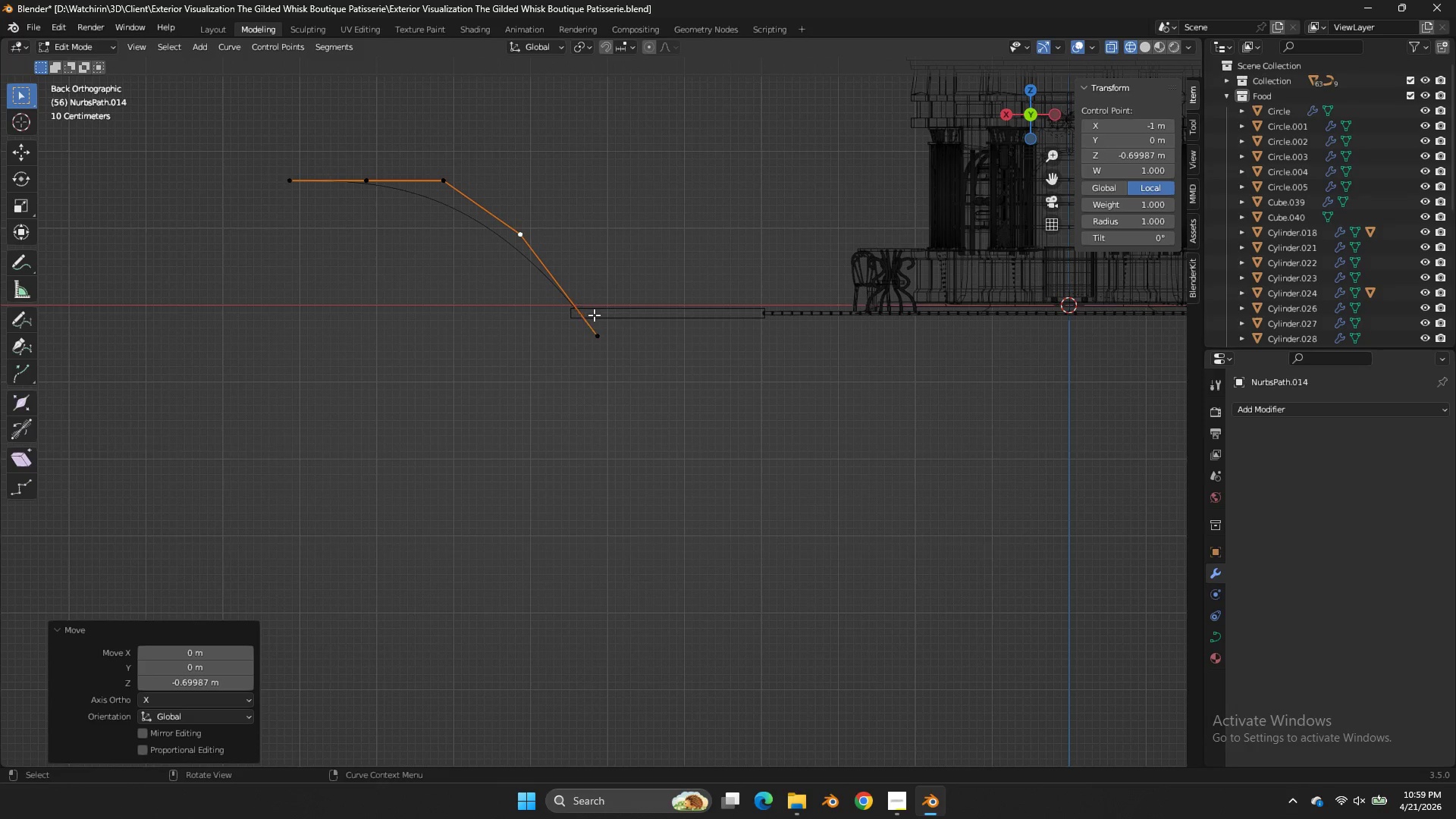 
triple_click([594, 315])
 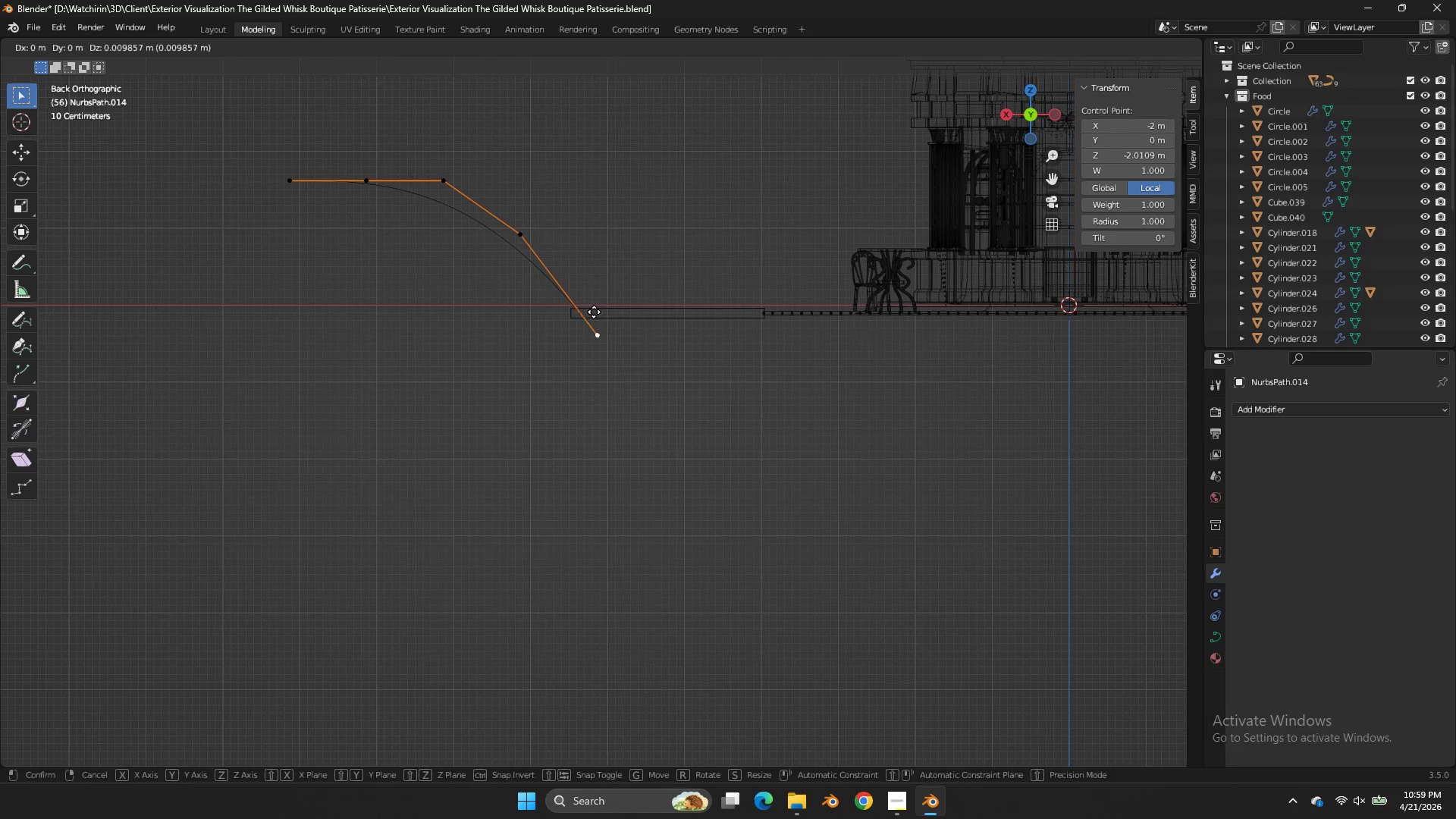 
key(G)
 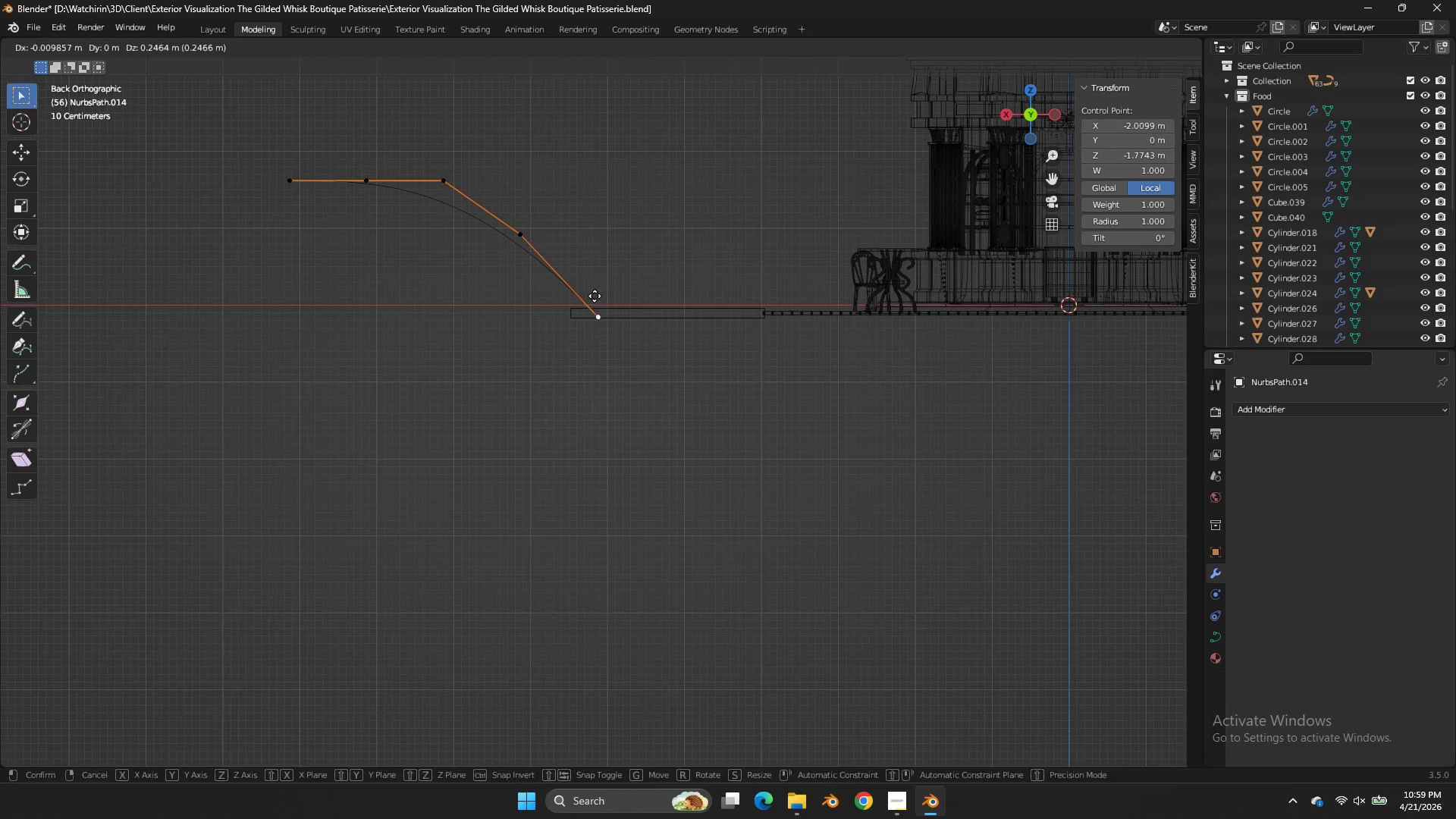 
left_click([595, 296])
 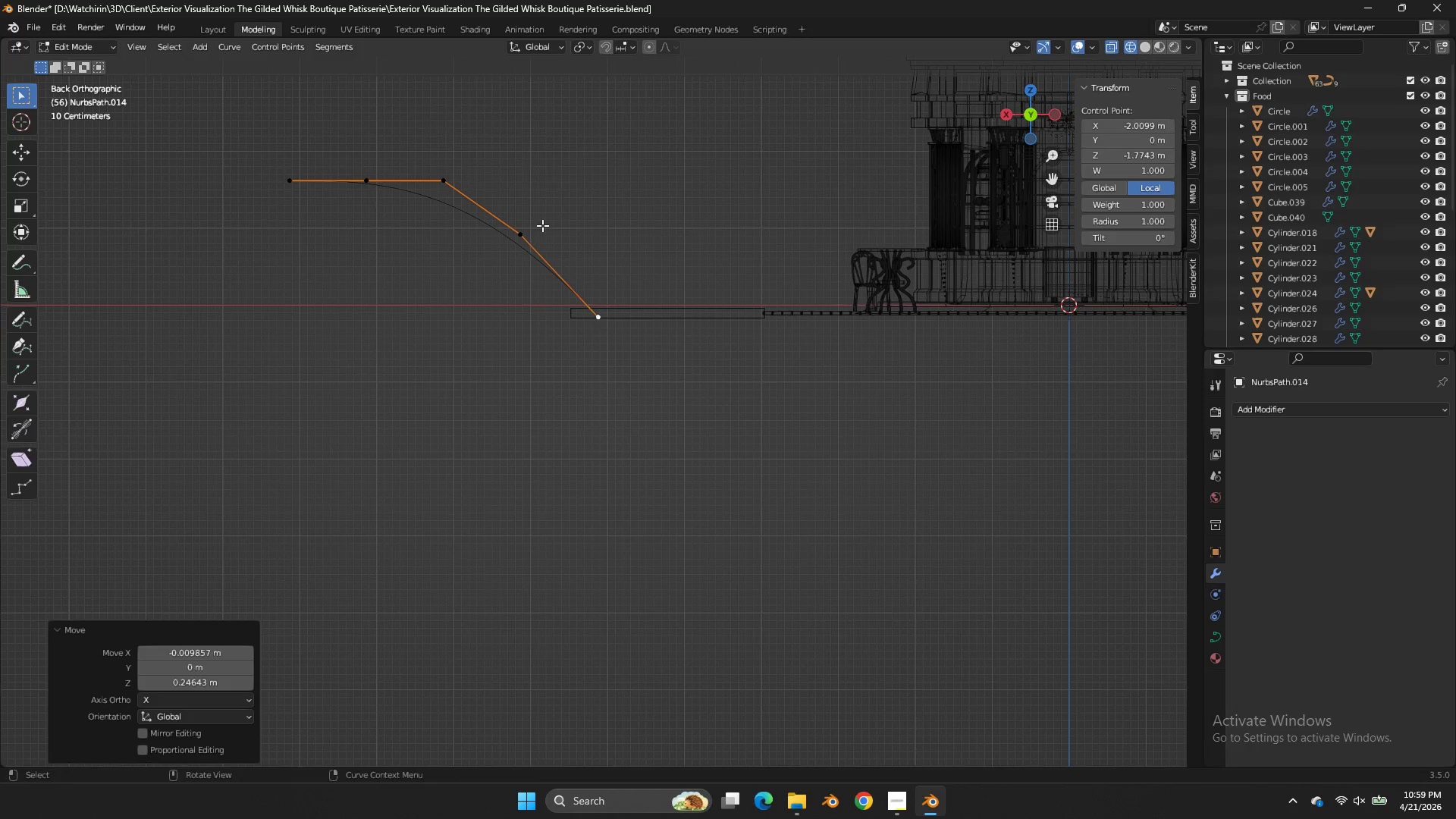 
left_click_drag(start_coordinate=[542, 225], to_coordinate=[524, 239])
 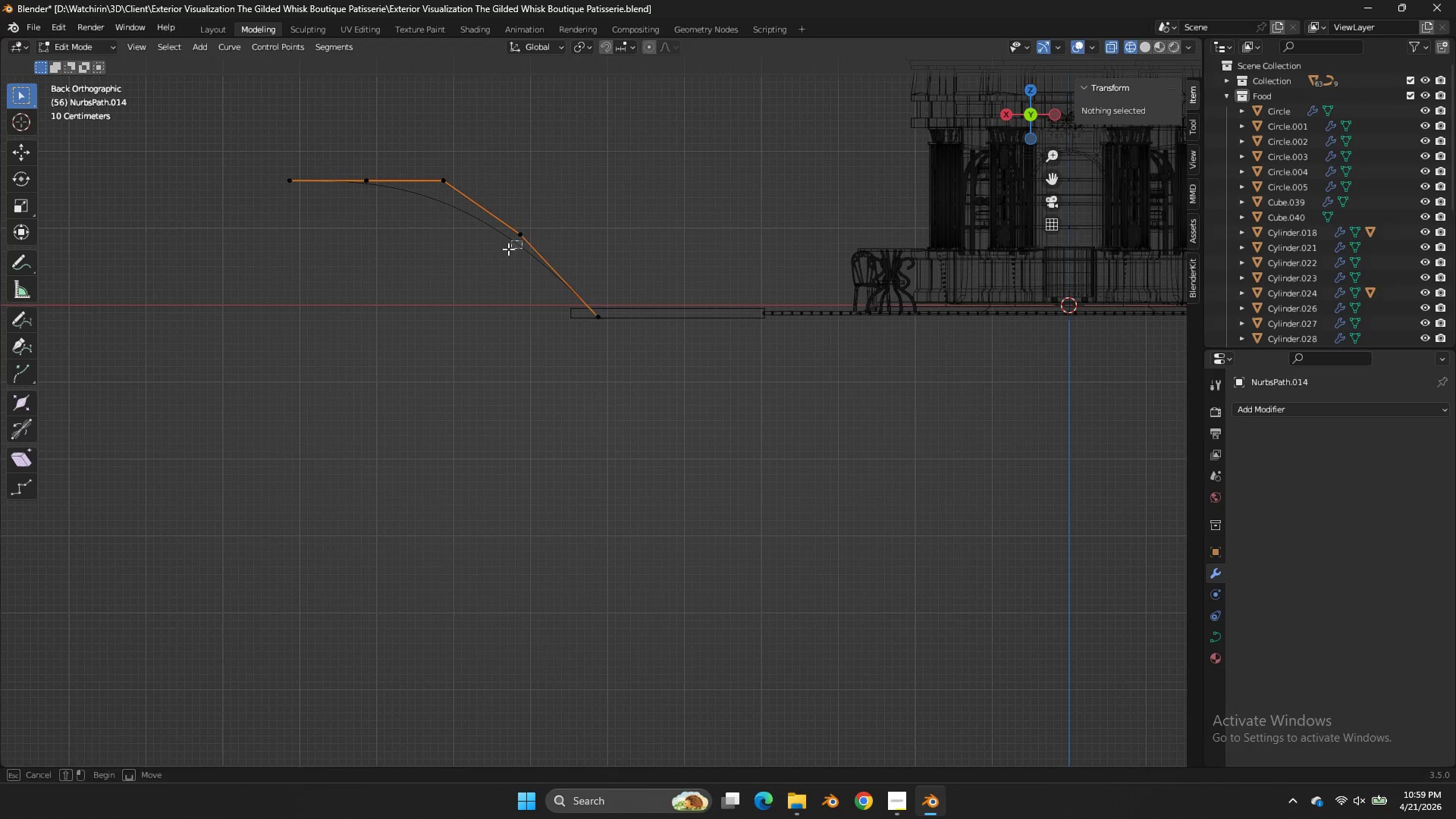 
left_click_drag(start_coordinate=[522, 240], to_coordinate=[508, 249])
 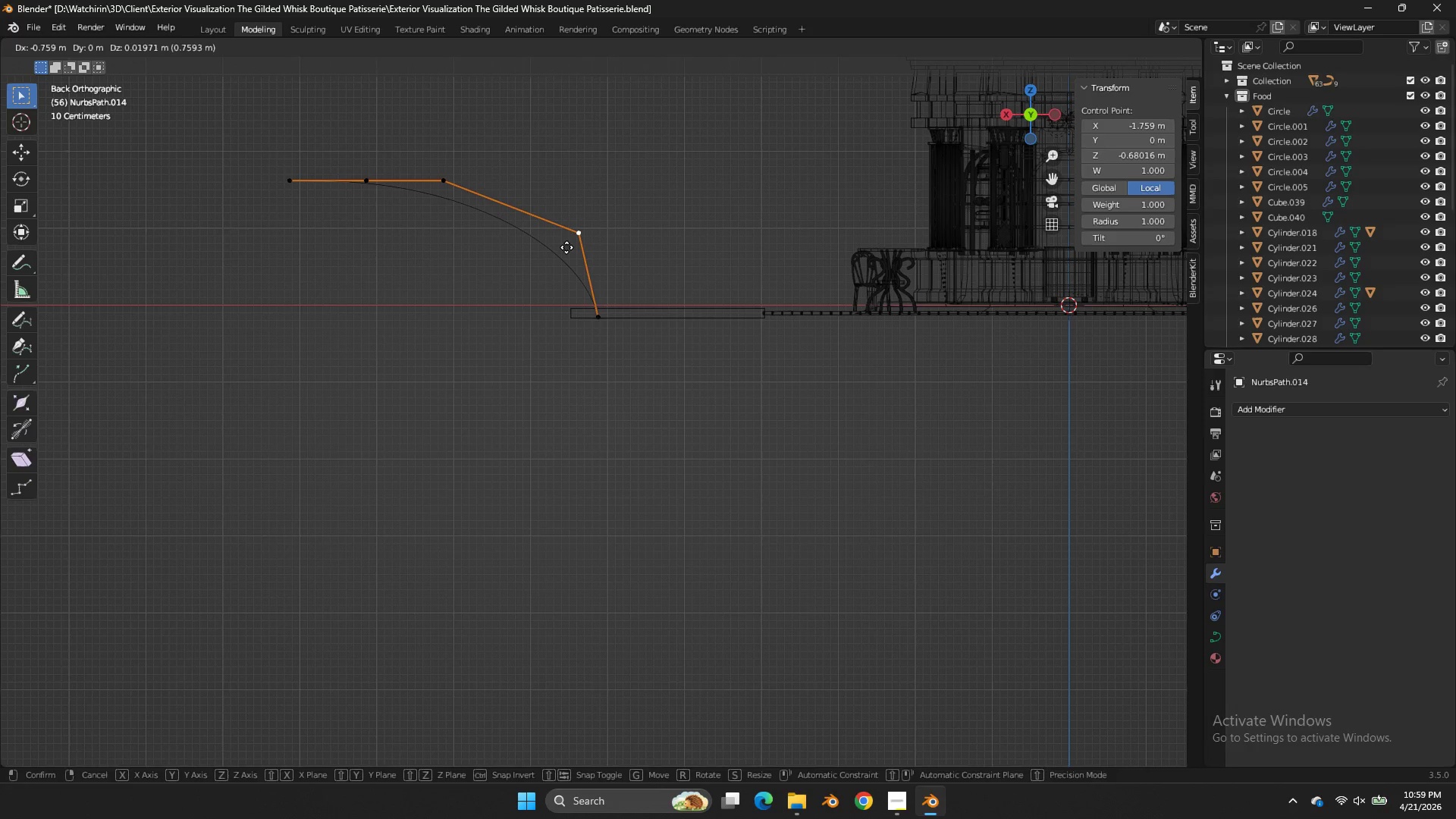 
triple_click([508, 249])
 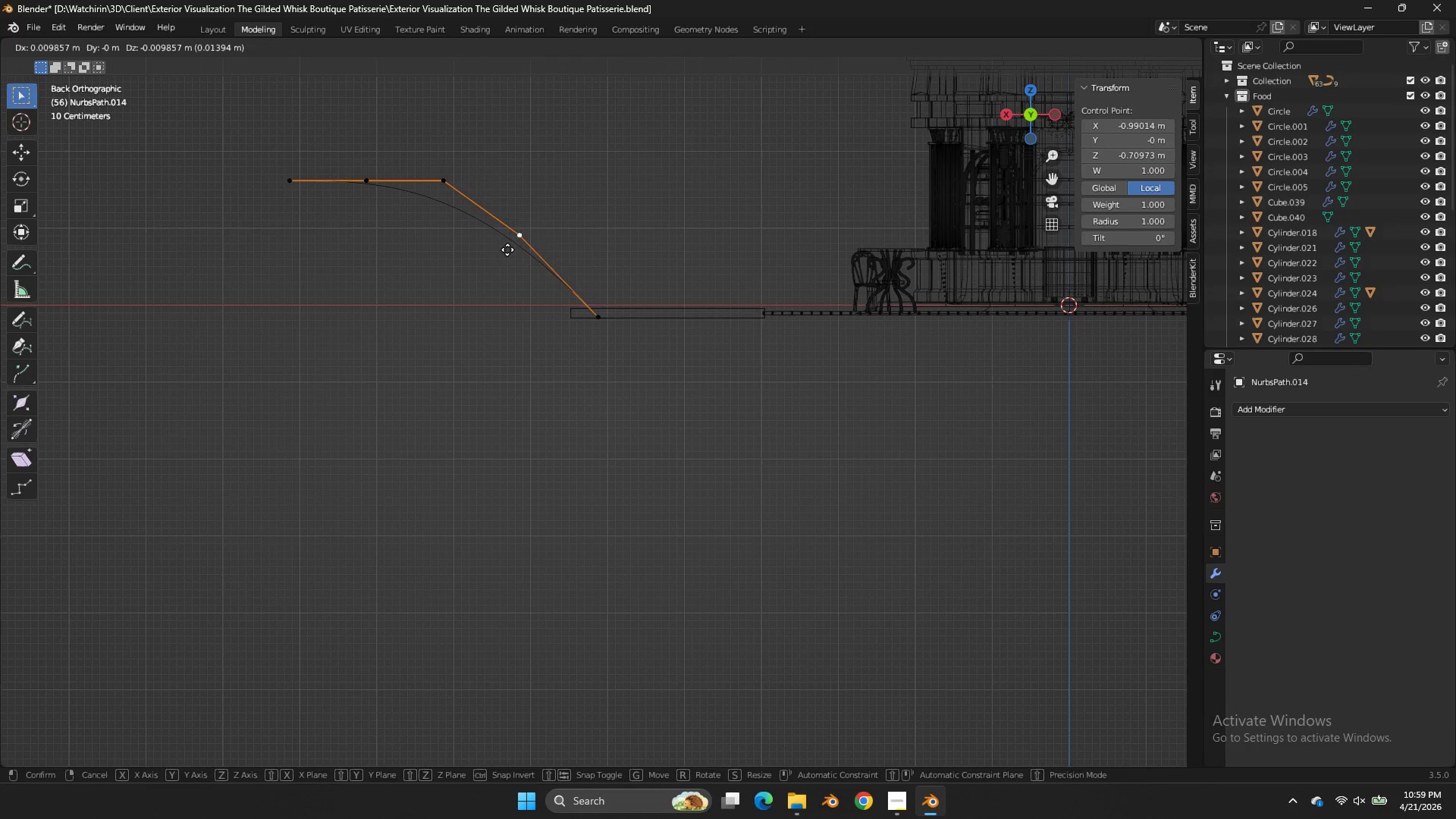 
key(G)
 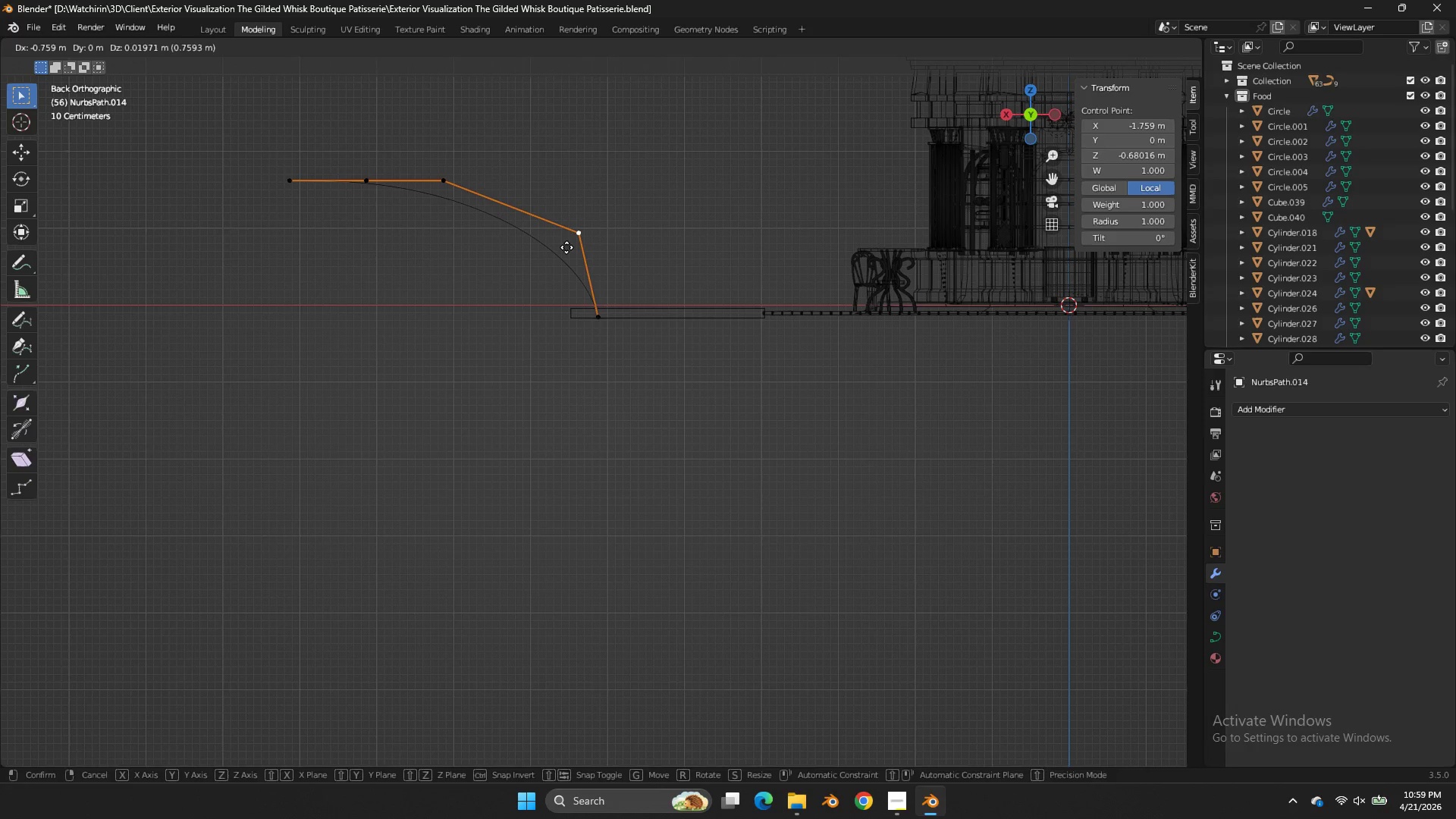 
double_click([566, 247])
 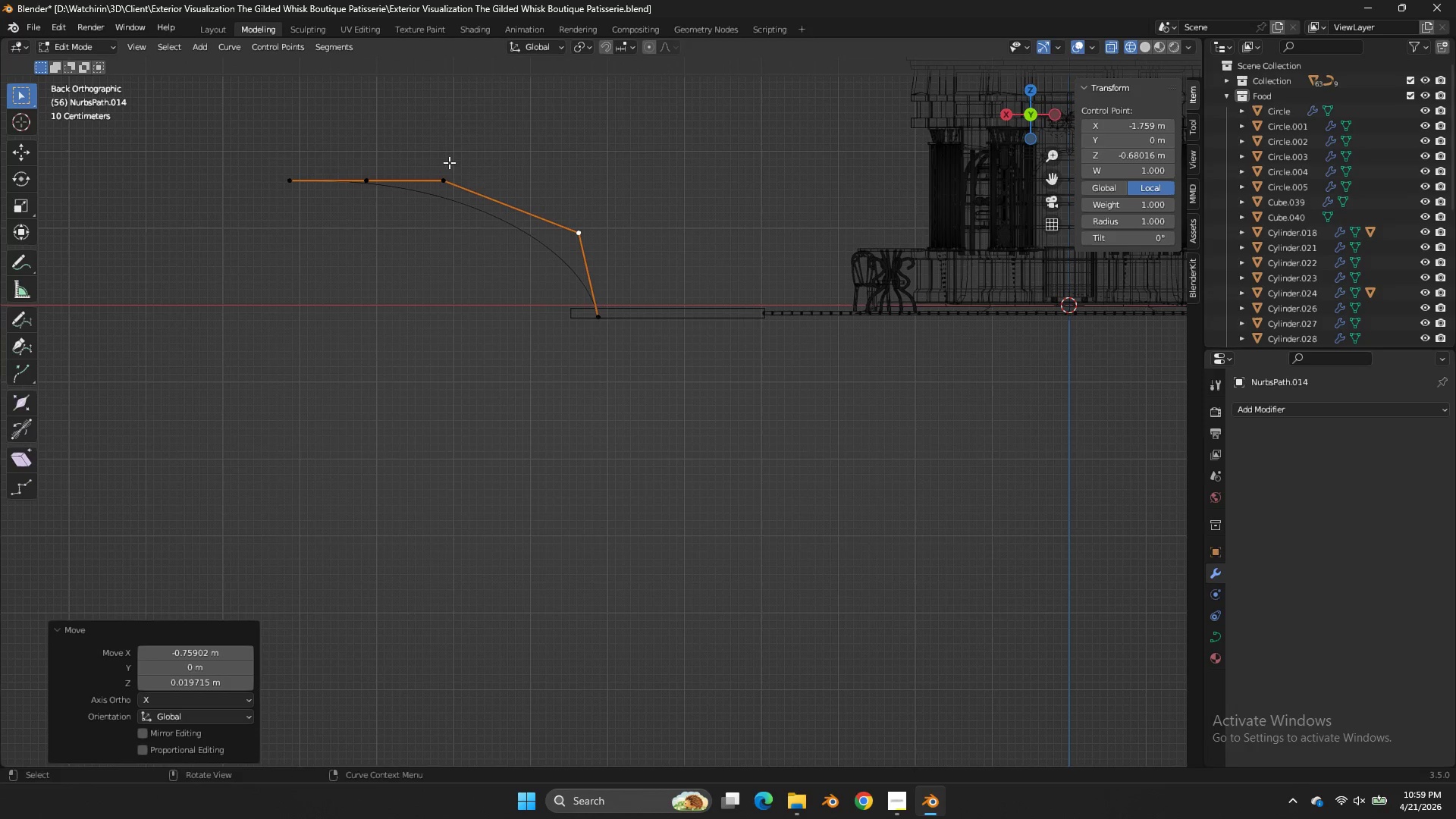 
left_click_drag(start_coordinate=[449, 162], to_coordinate=[433, 196])
 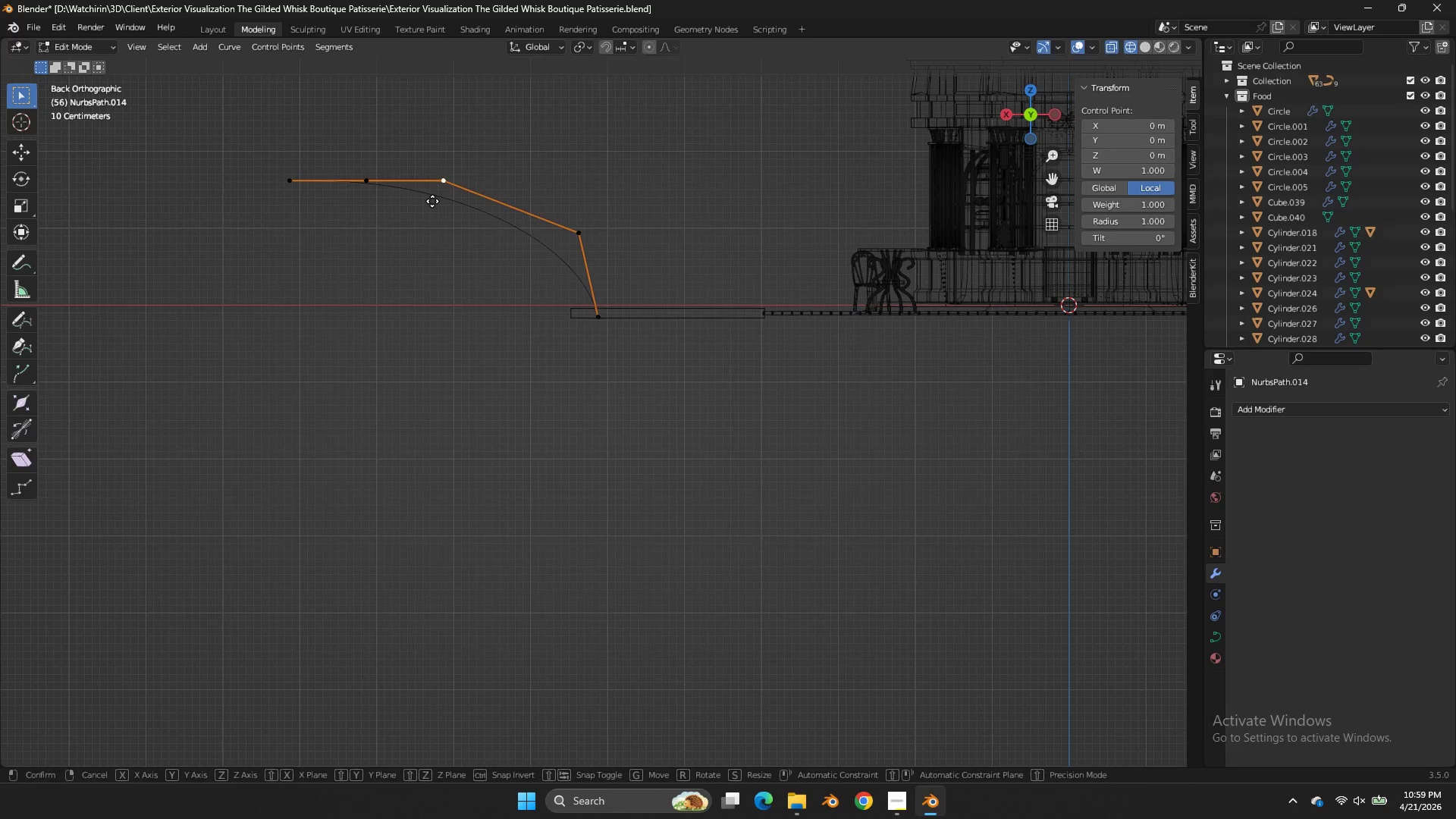 
key(G)
 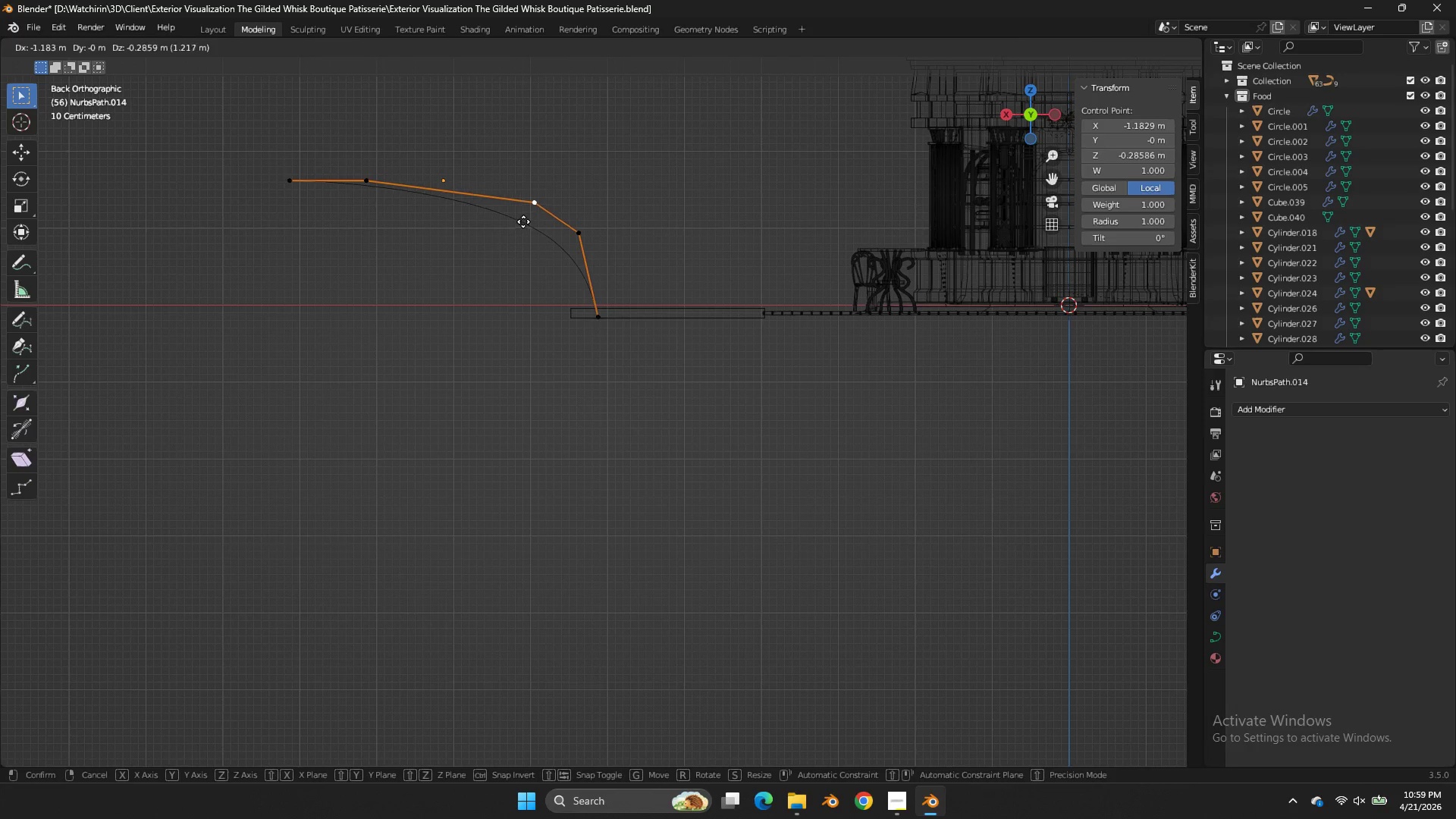 
double_click([523, 221])
 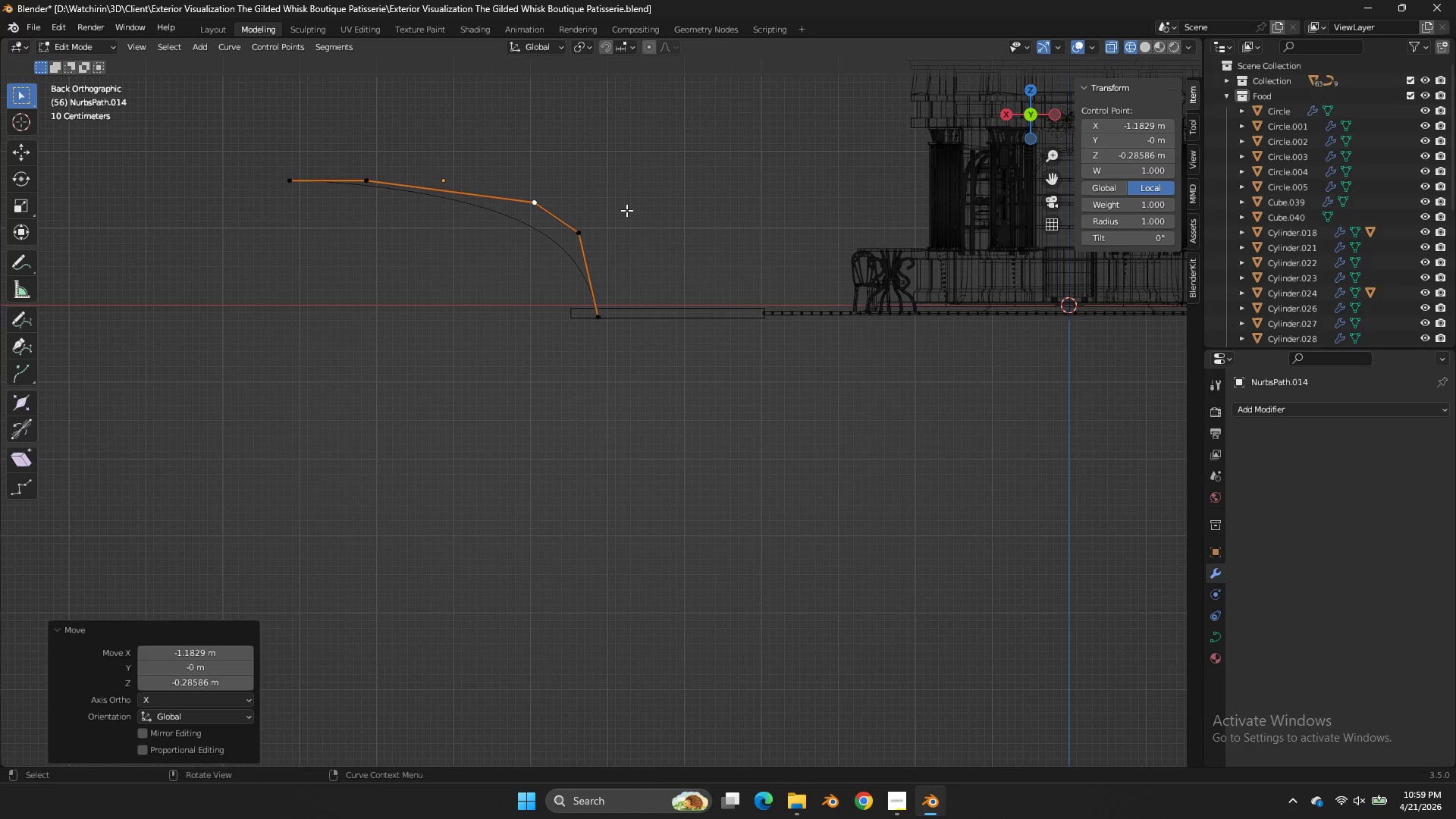 
left_click_drag(start_coordinate=[551, 177], to_coordinate=[538, 202])
 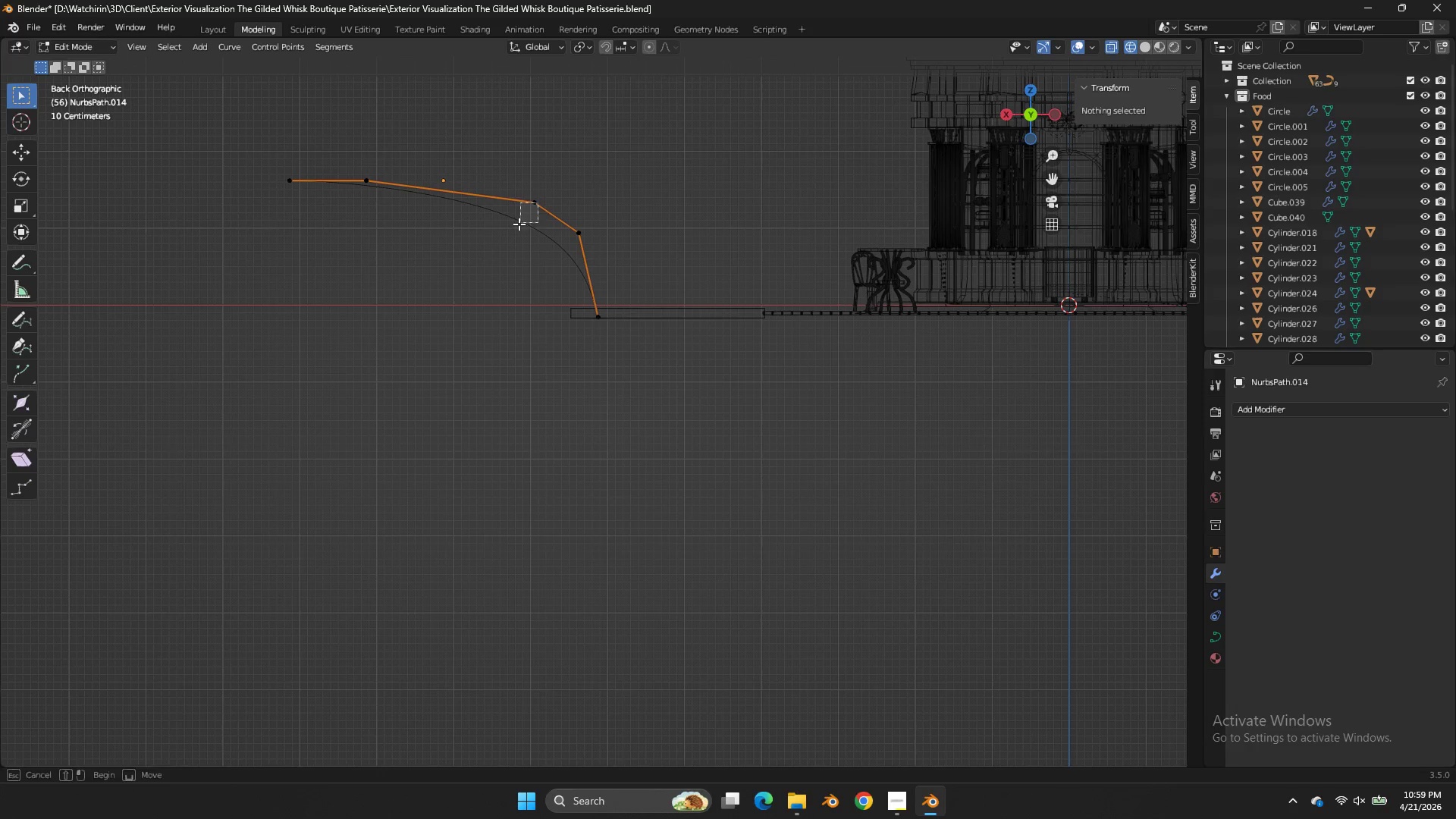 
triple_click([519, 224])
 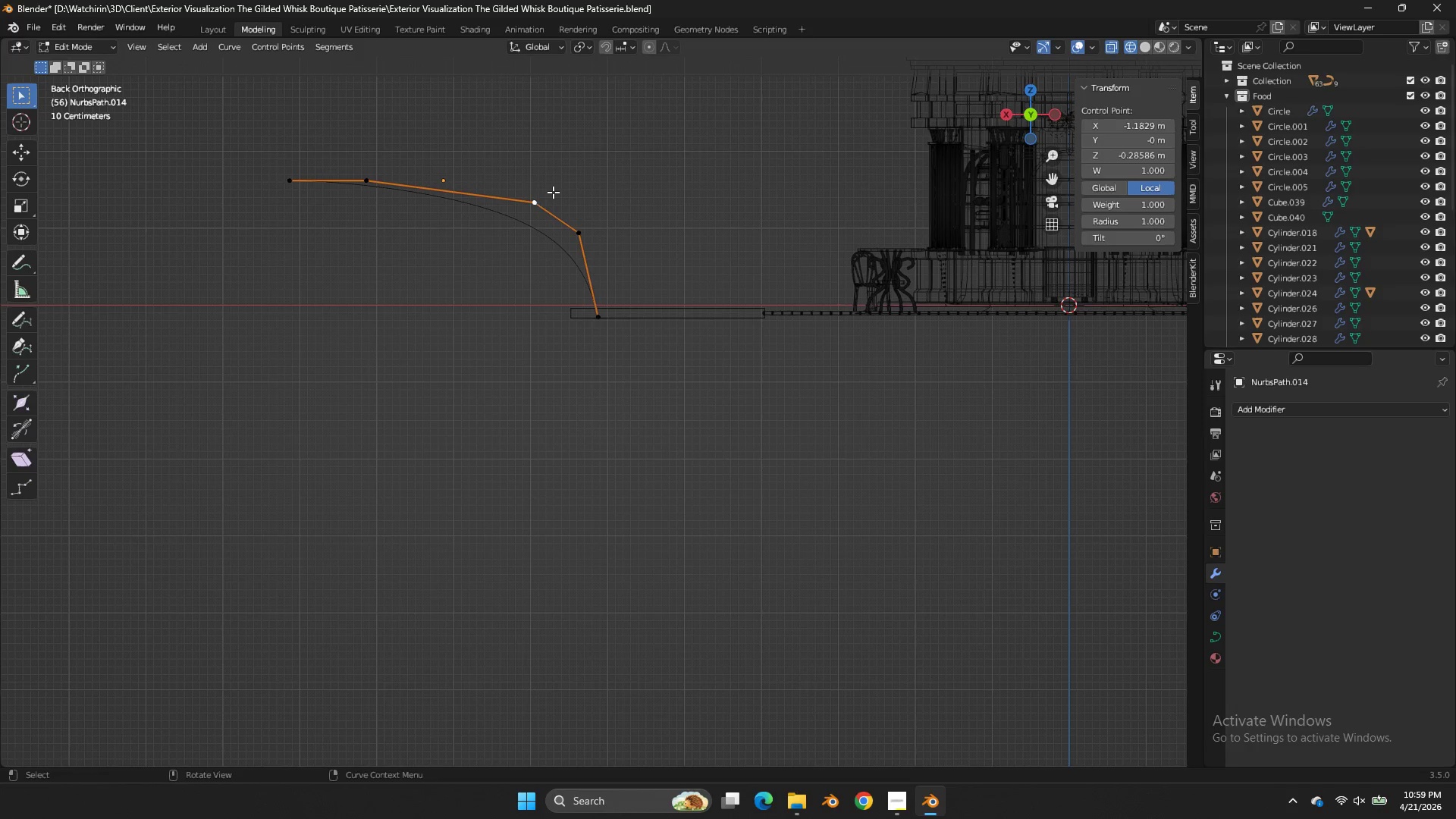 
left_click_drag(start_coordinate=[553, 192], to_coordinate=[498, 239])
 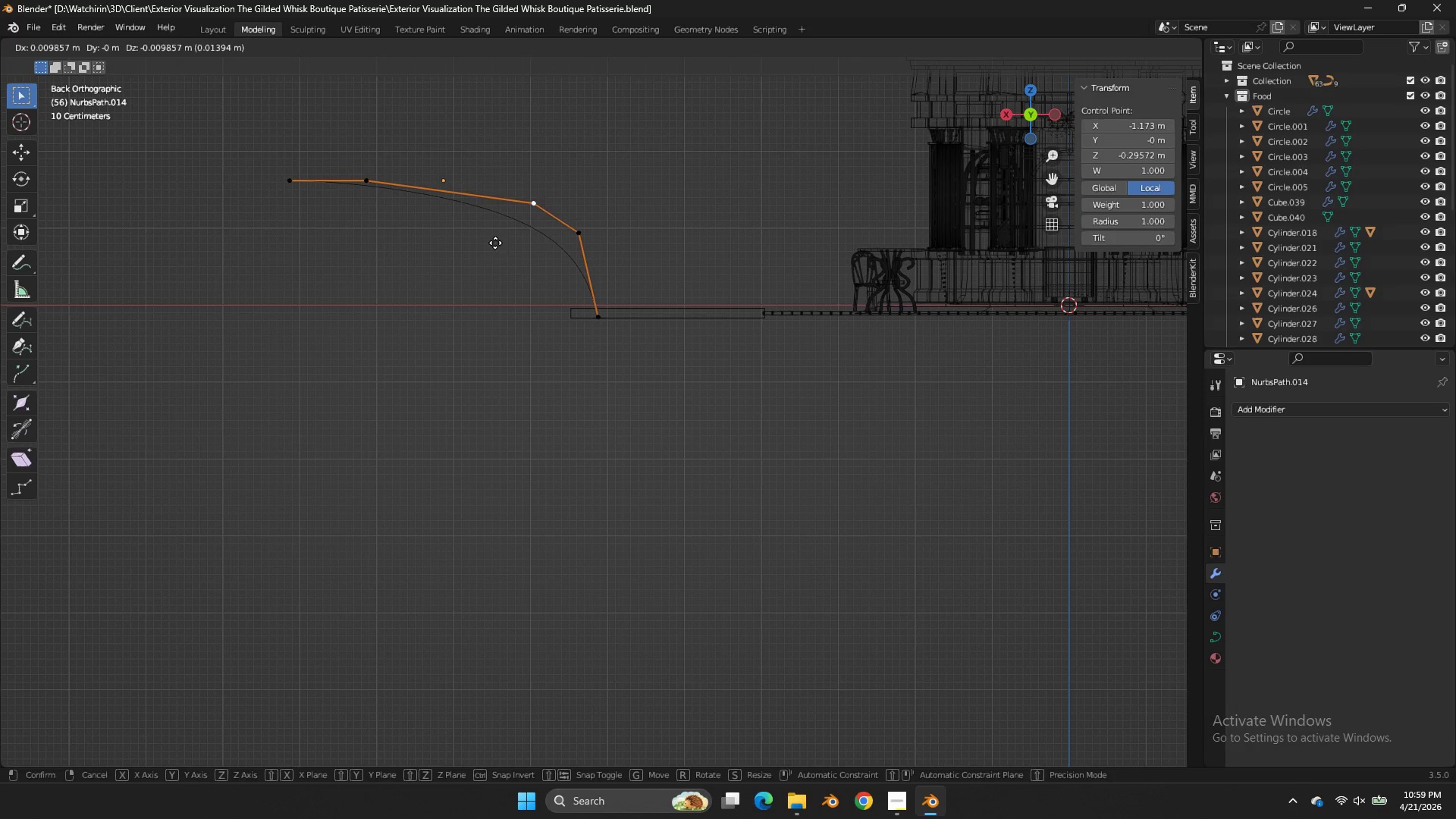 
key(G)
 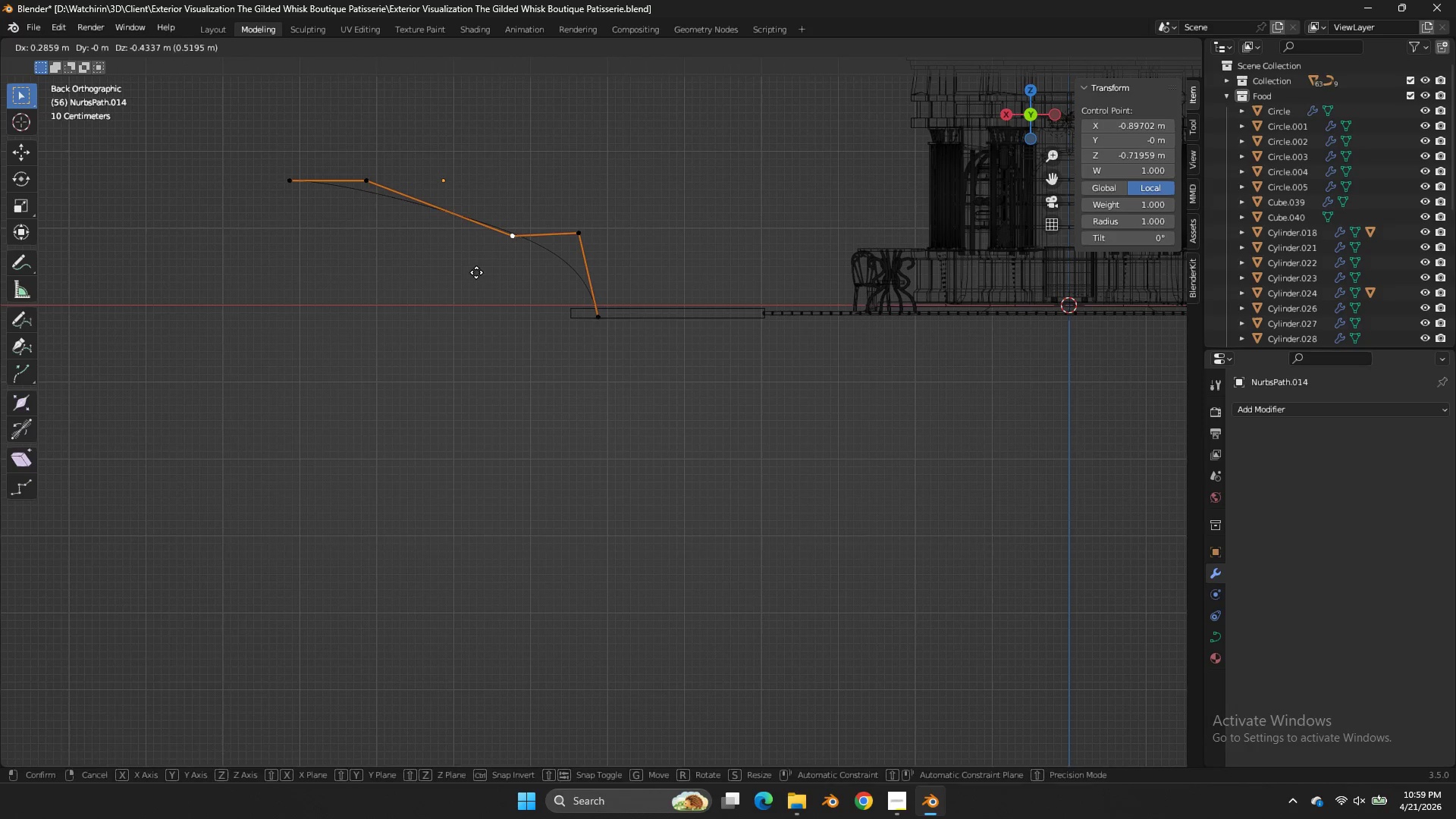 
double_click([476, 272])
 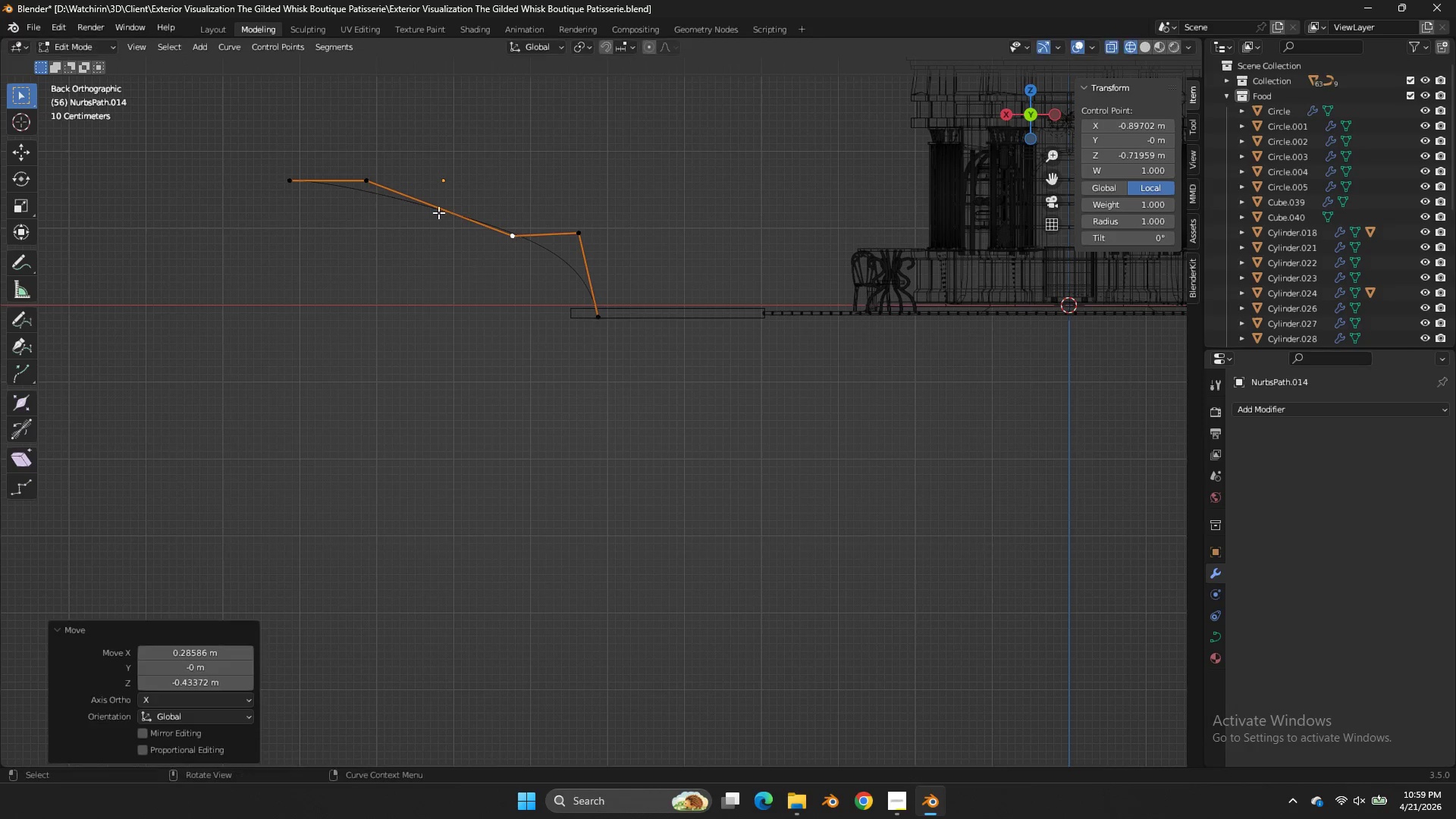 
triple_click([476, 272])
 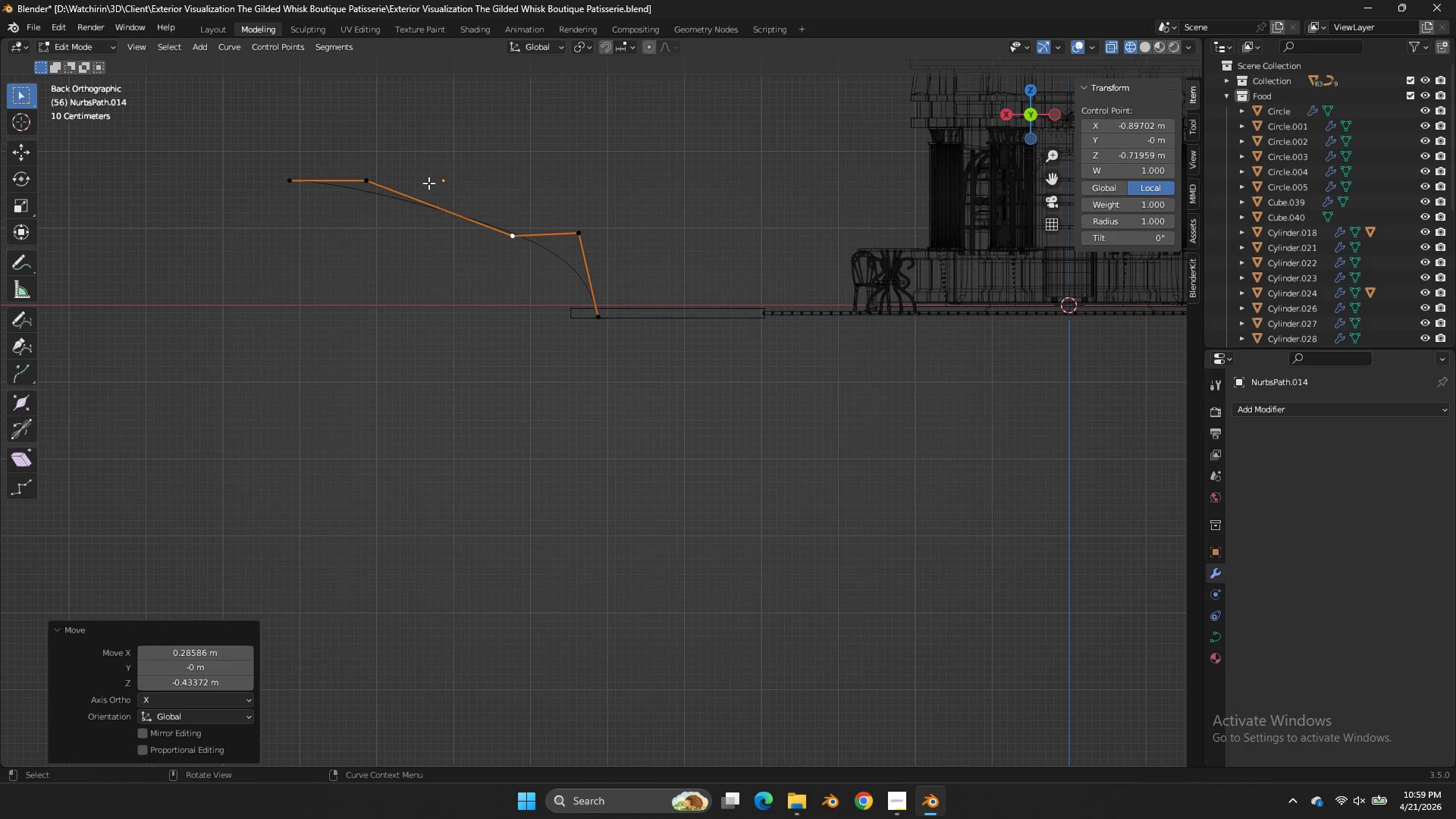 
left_click_drag(start_coordinate=[428, 183], to_coordinate=[353, 204])
 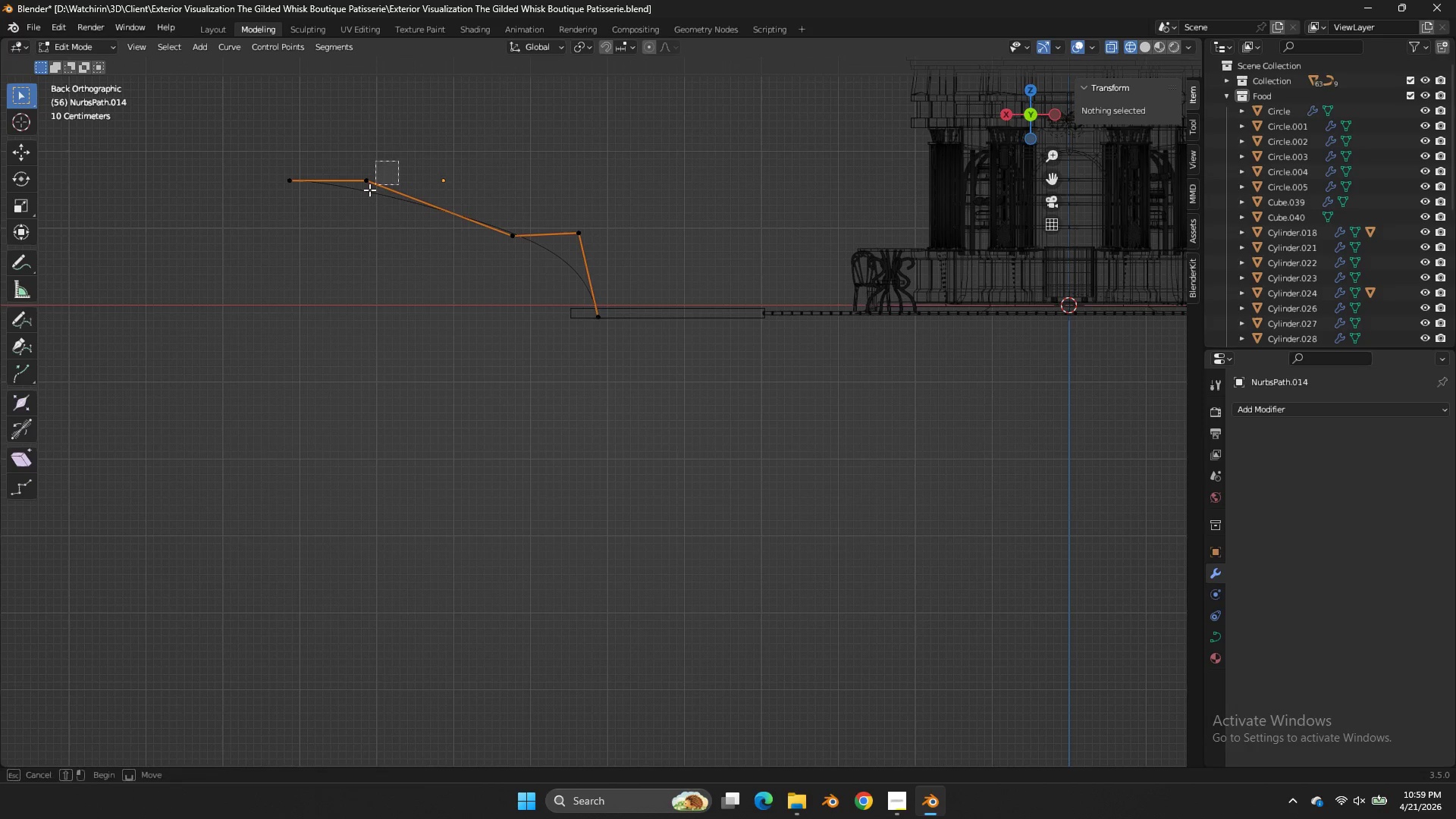 
left_click_drag(start_coordinate=[398, 161], to_coordinate=[362, 197])
 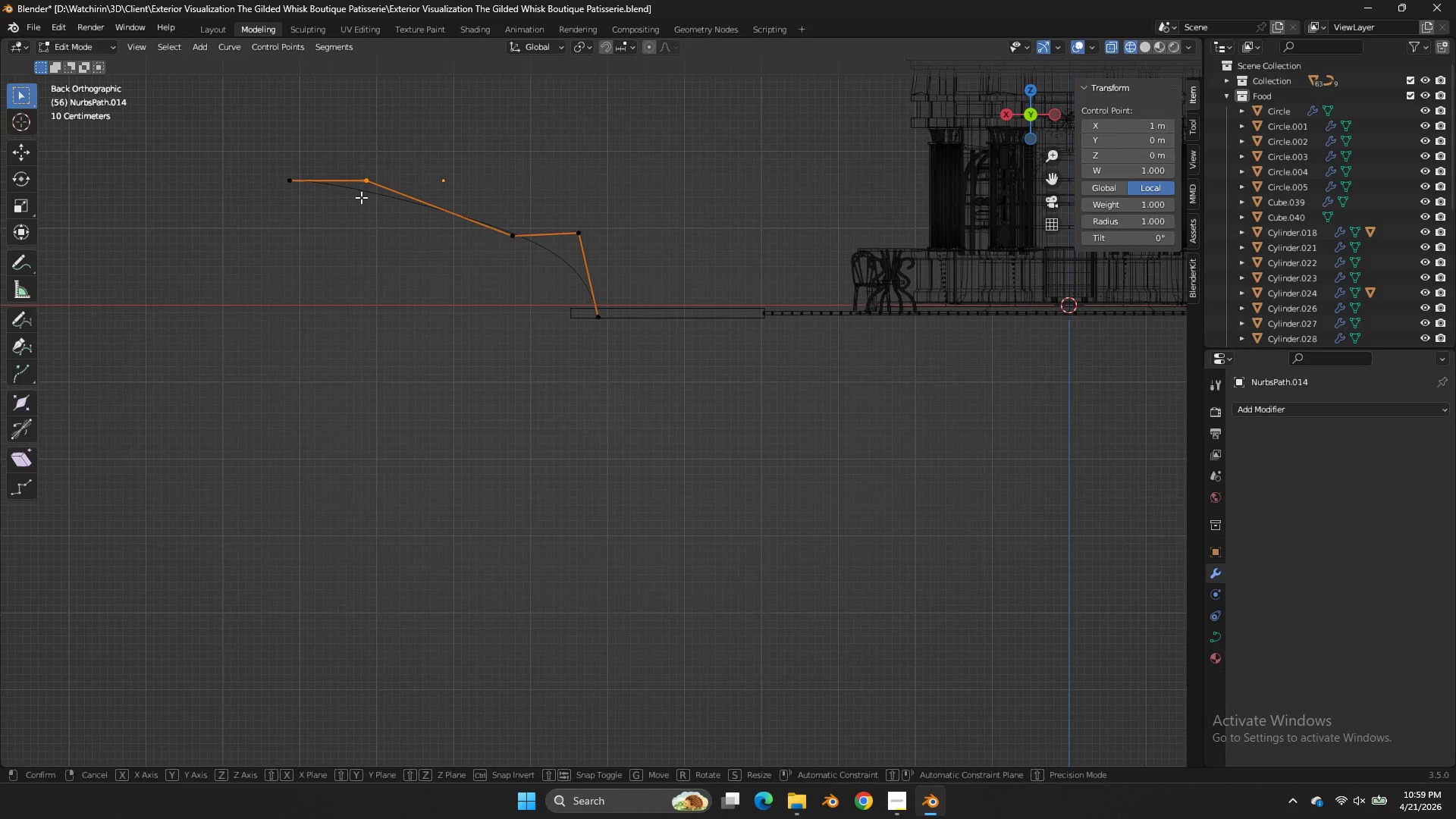 
key(G)
 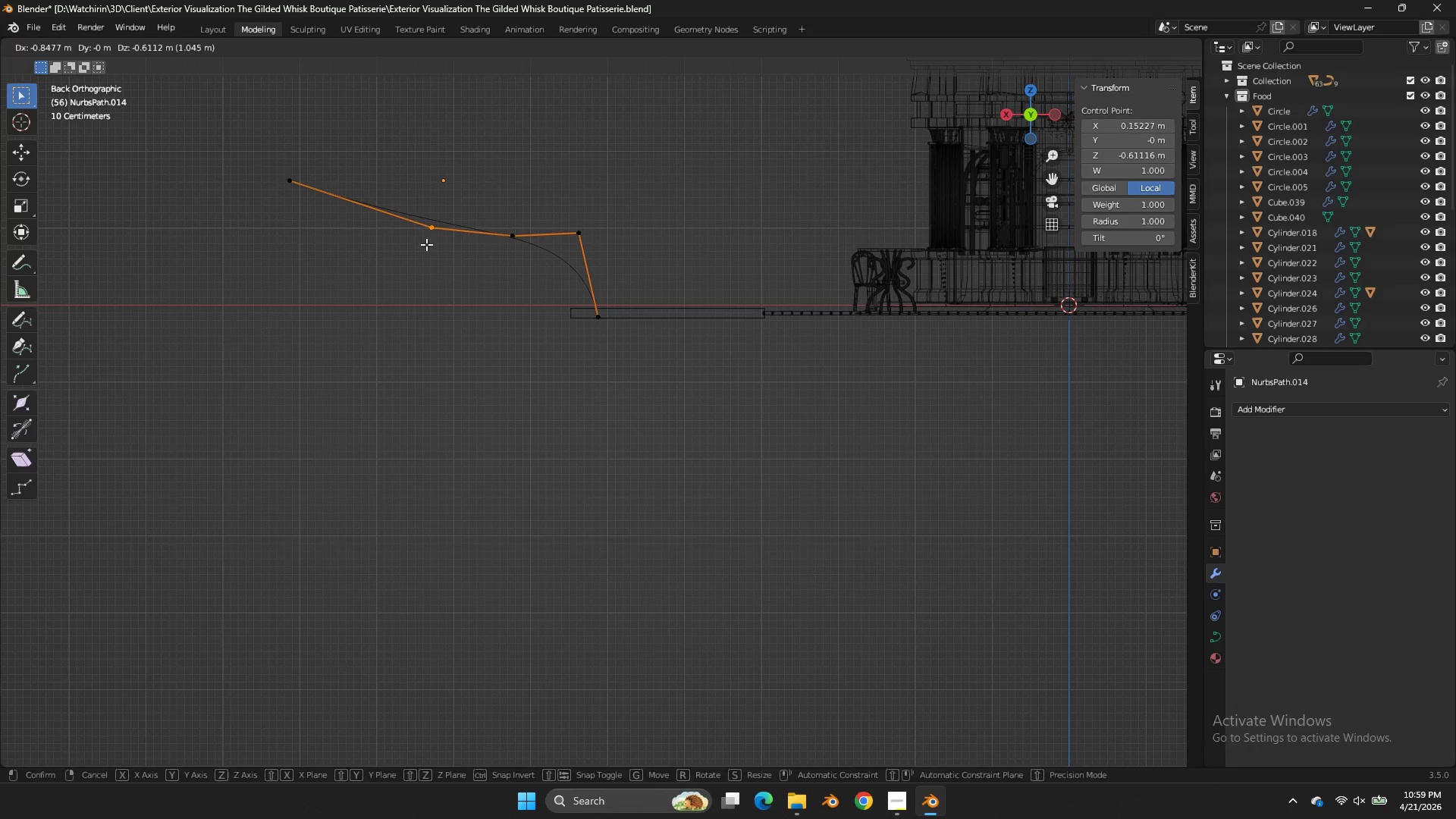 
double_click([426, 244])
 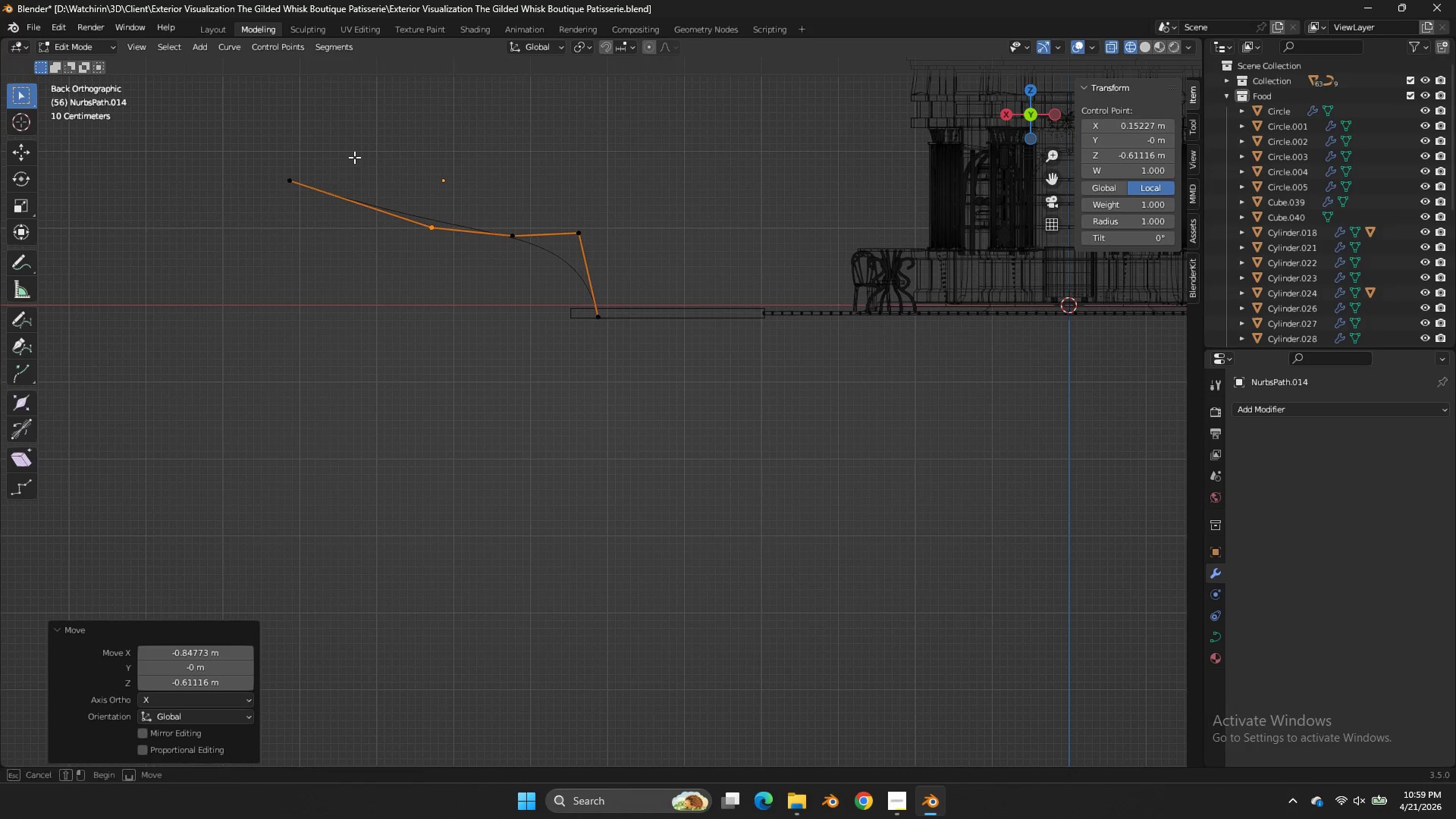 
left_click_drag(start_coordinate=[369, 154], to_coordinate=[252, 202])
 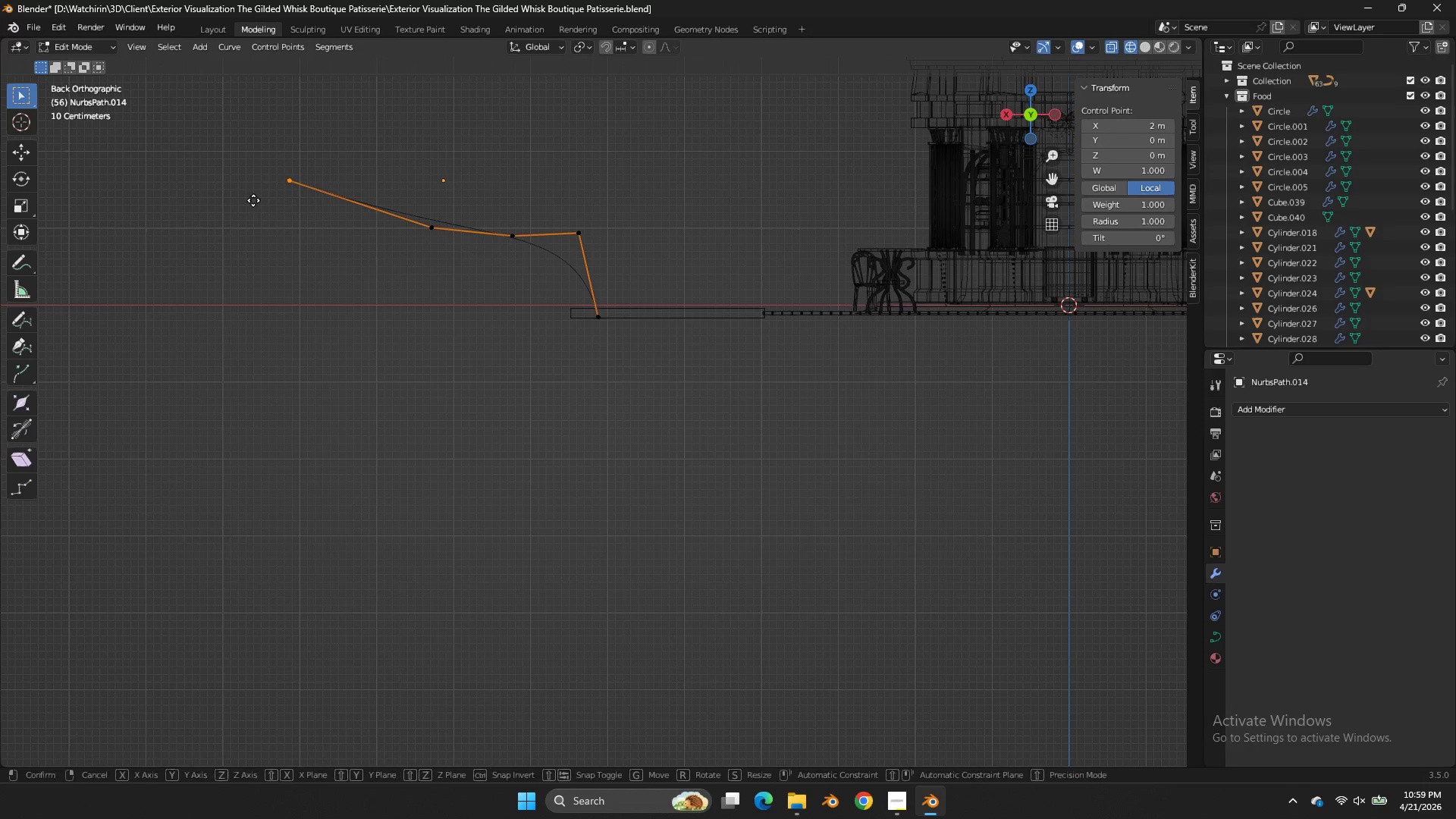 
key(G)
 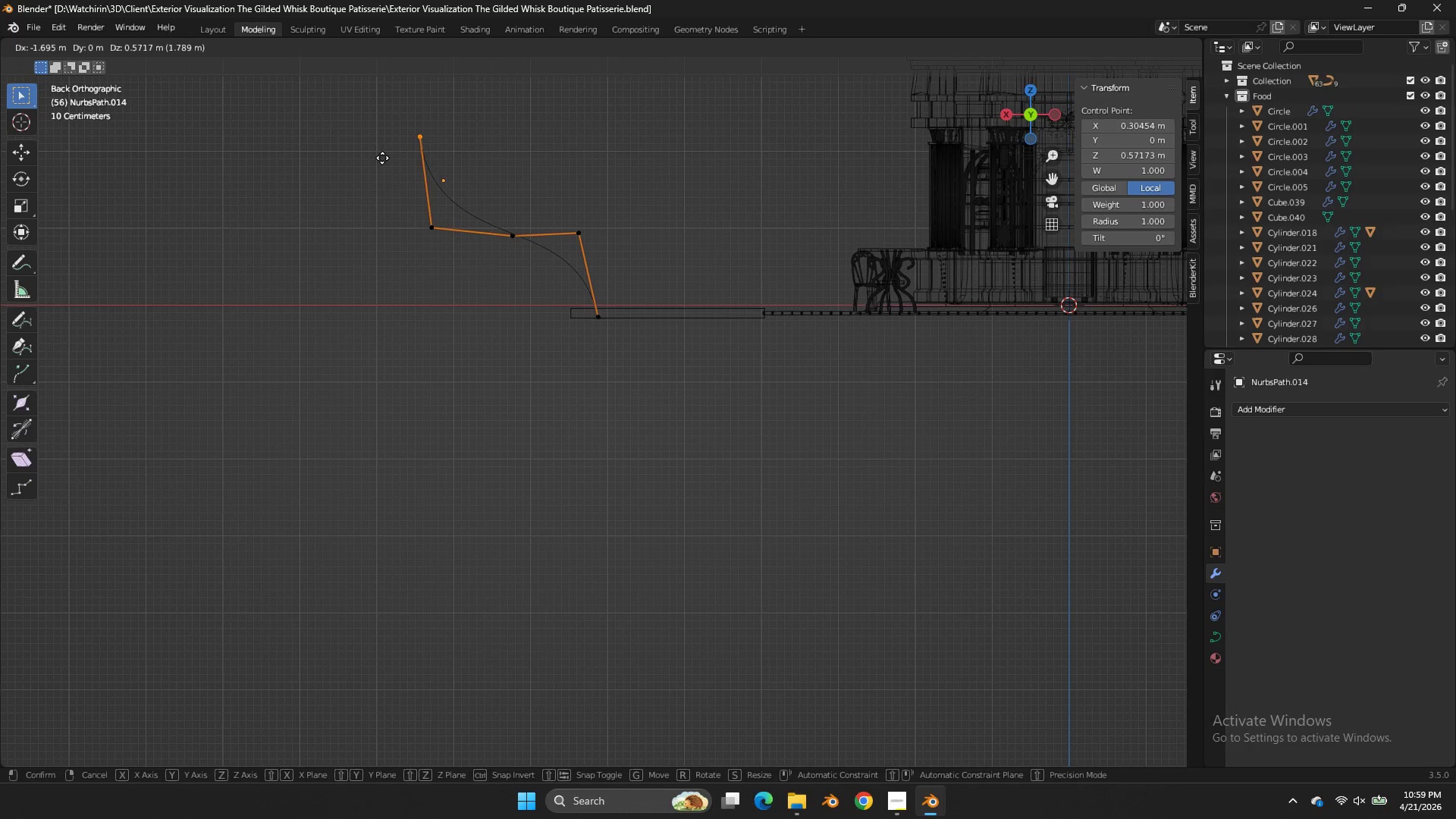 
double_click([391, 152])
 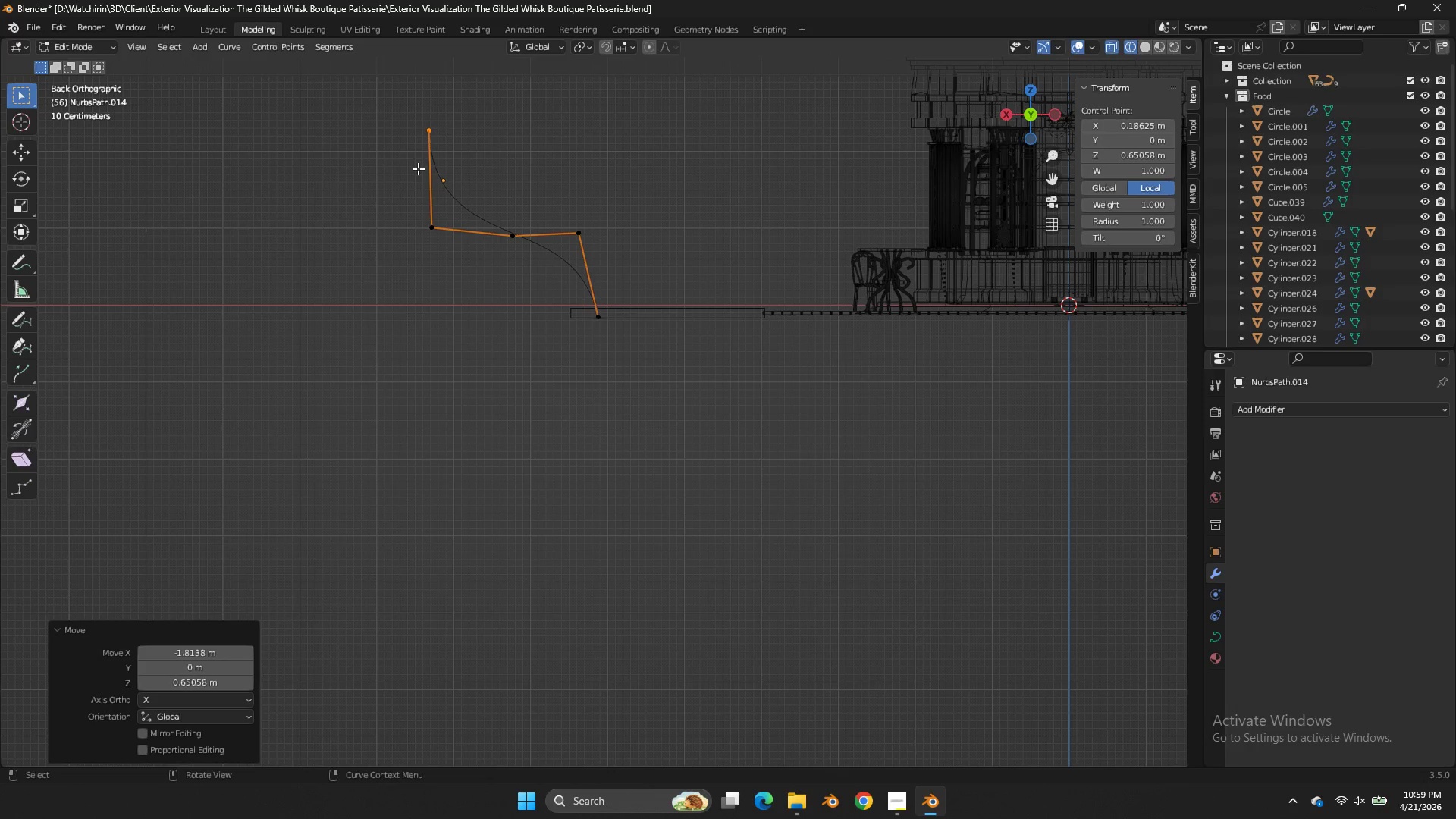 
key(G)
 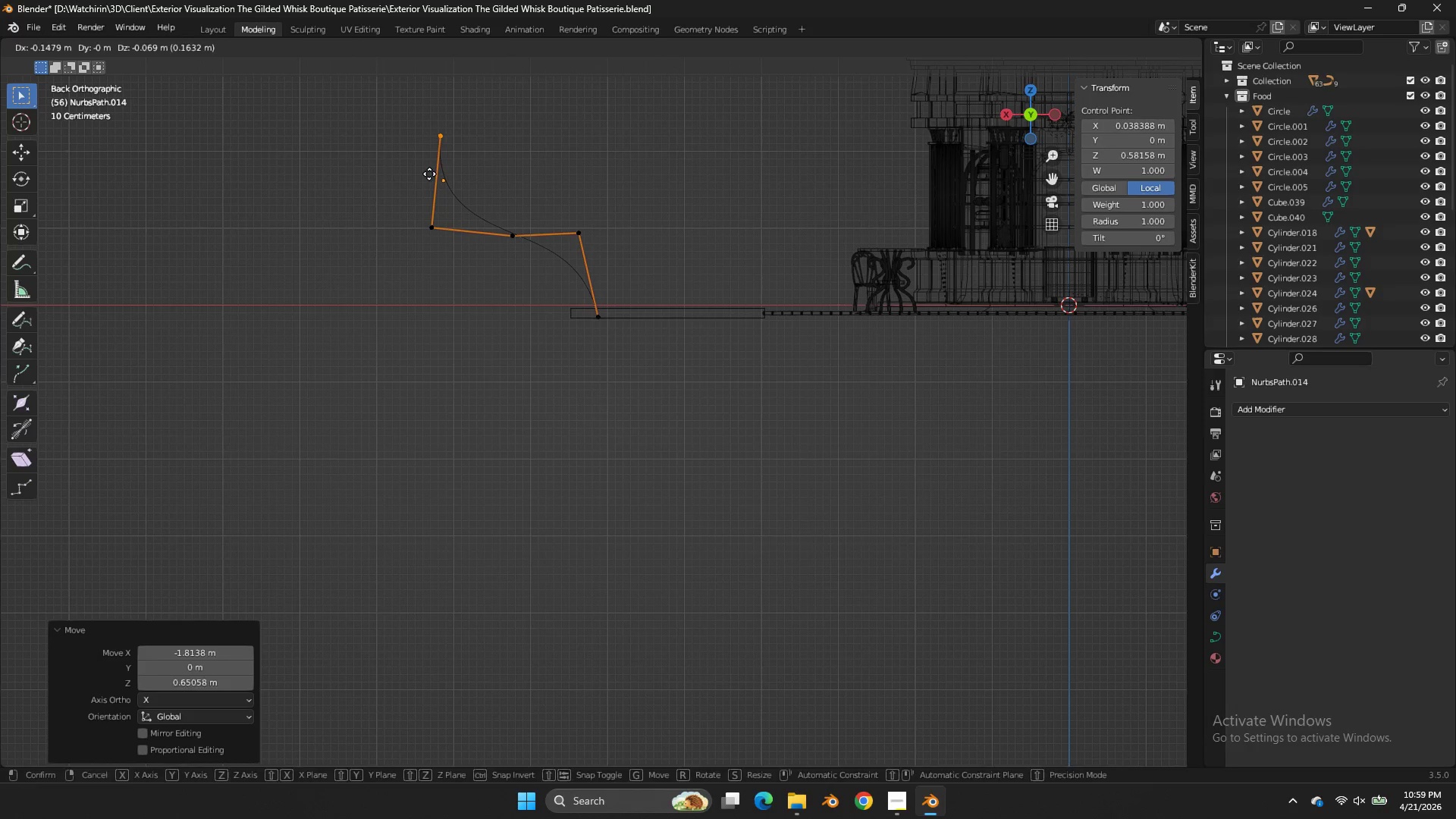 
left_click([429, 174])
 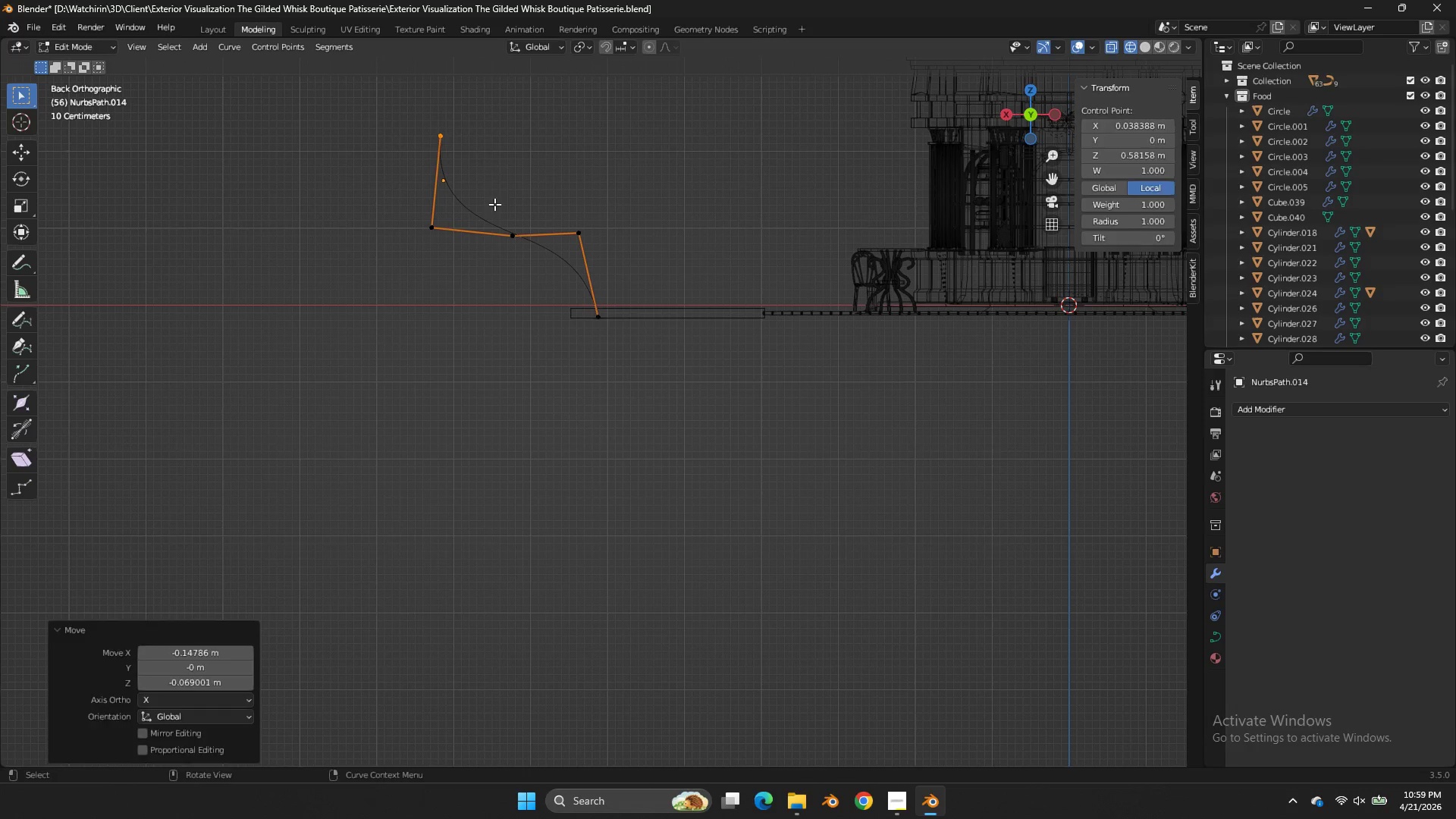 
left_click_drag(start_coordinate=[494, 203], to_coordinate=[487, 208])
 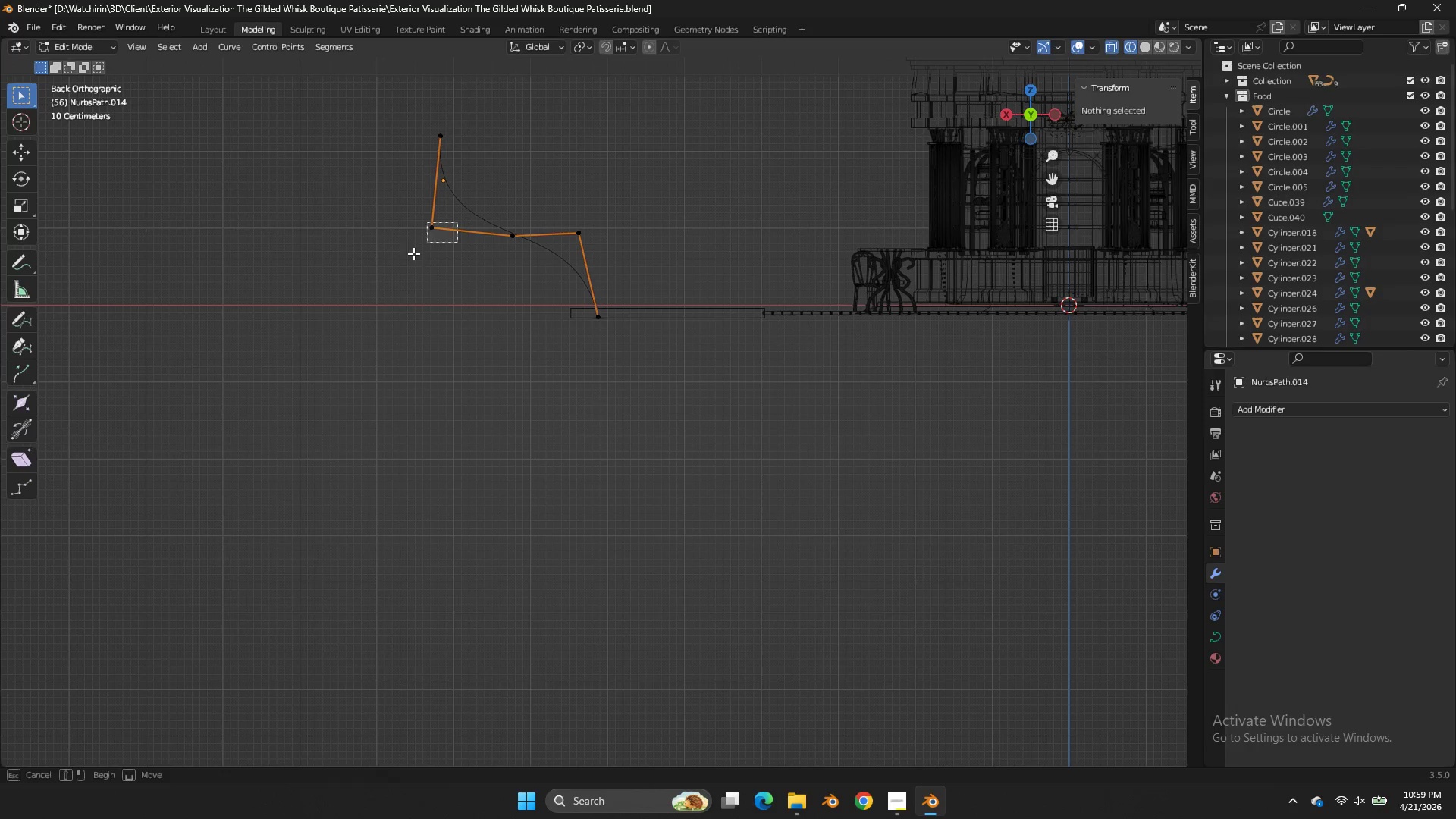 
left_click_drag(start_coordinate=[457, 222], to_coordinate=[410, 255])
 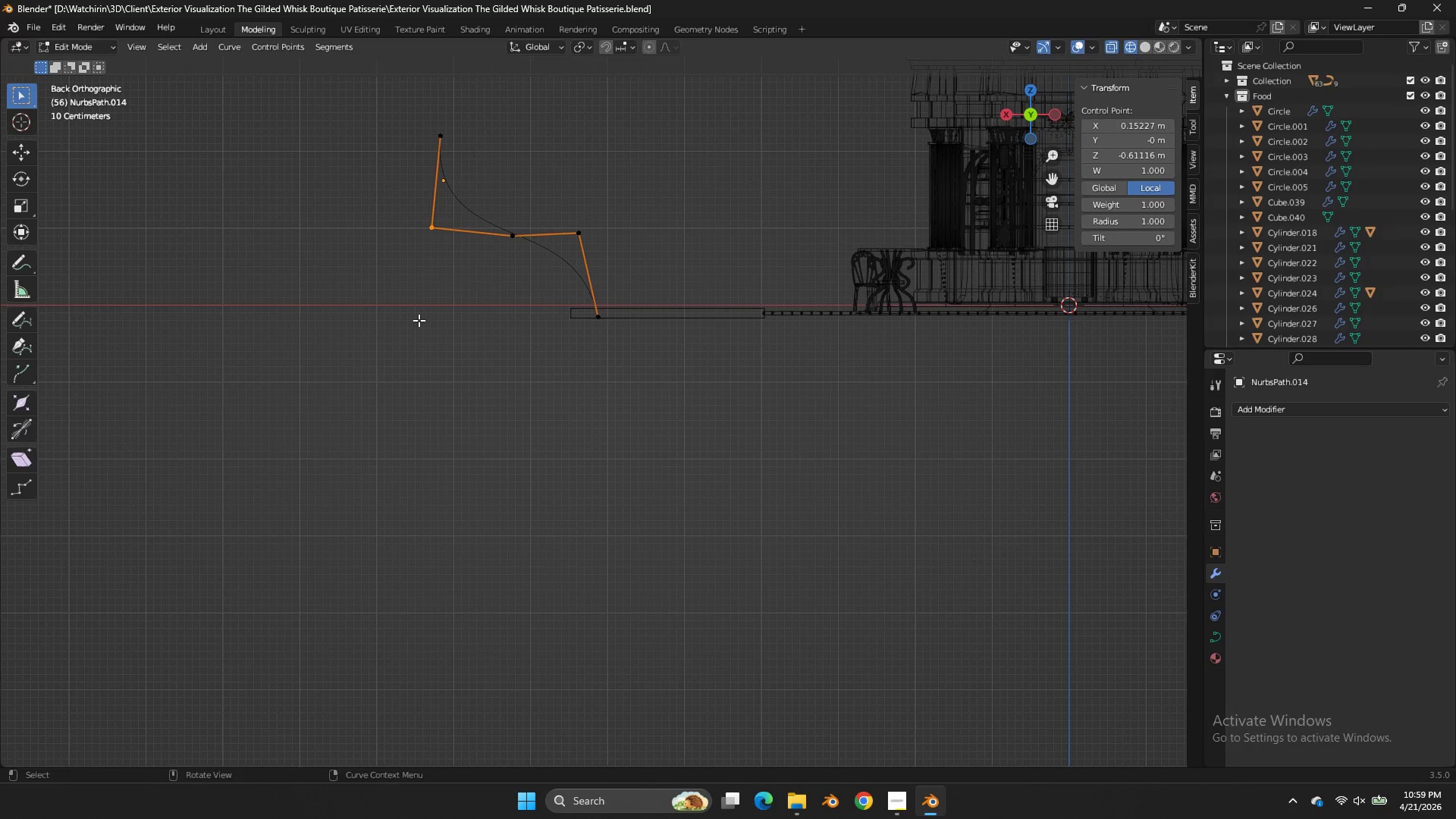 
type(rr)
 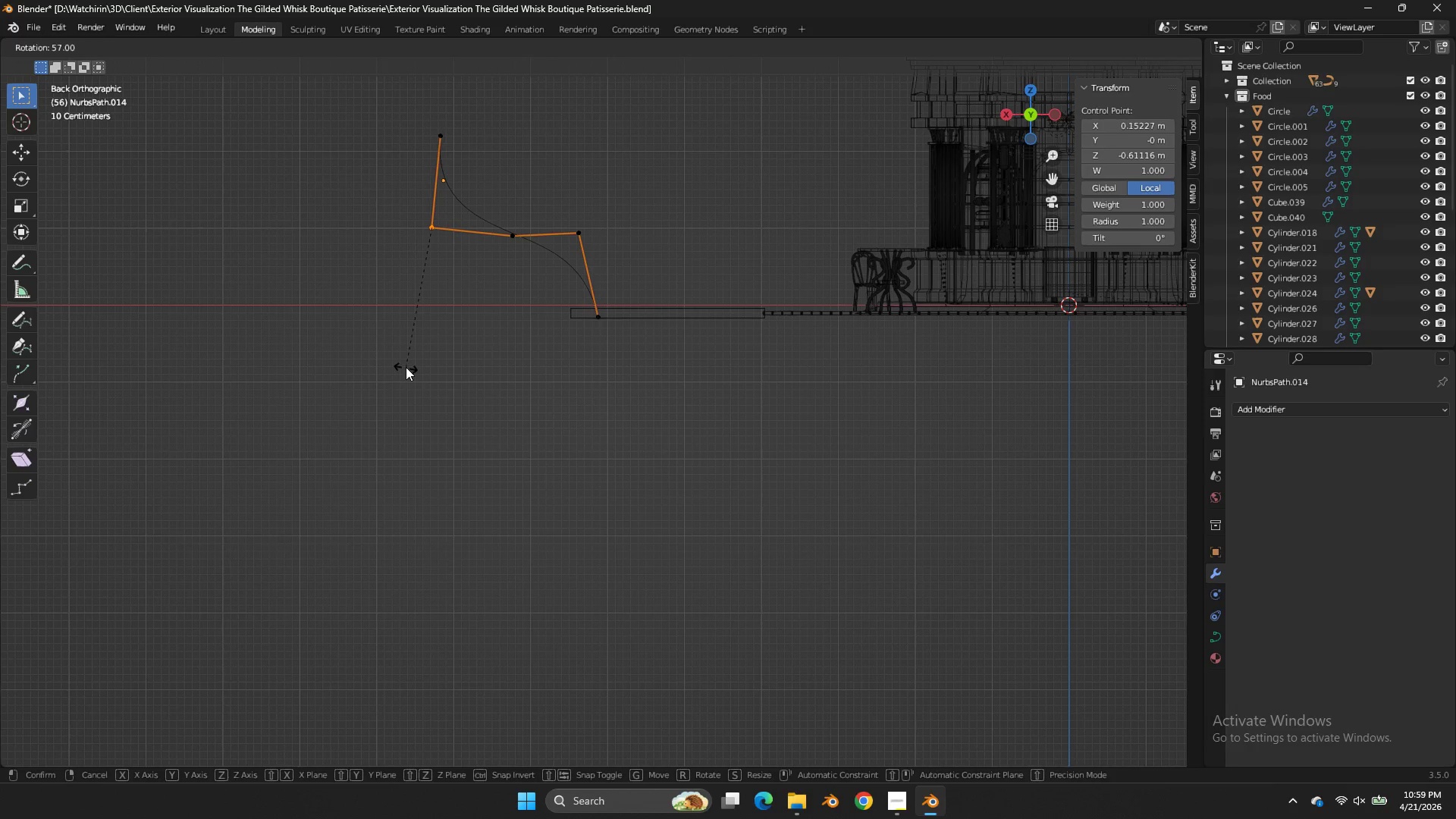 
right_click([406, 367])
 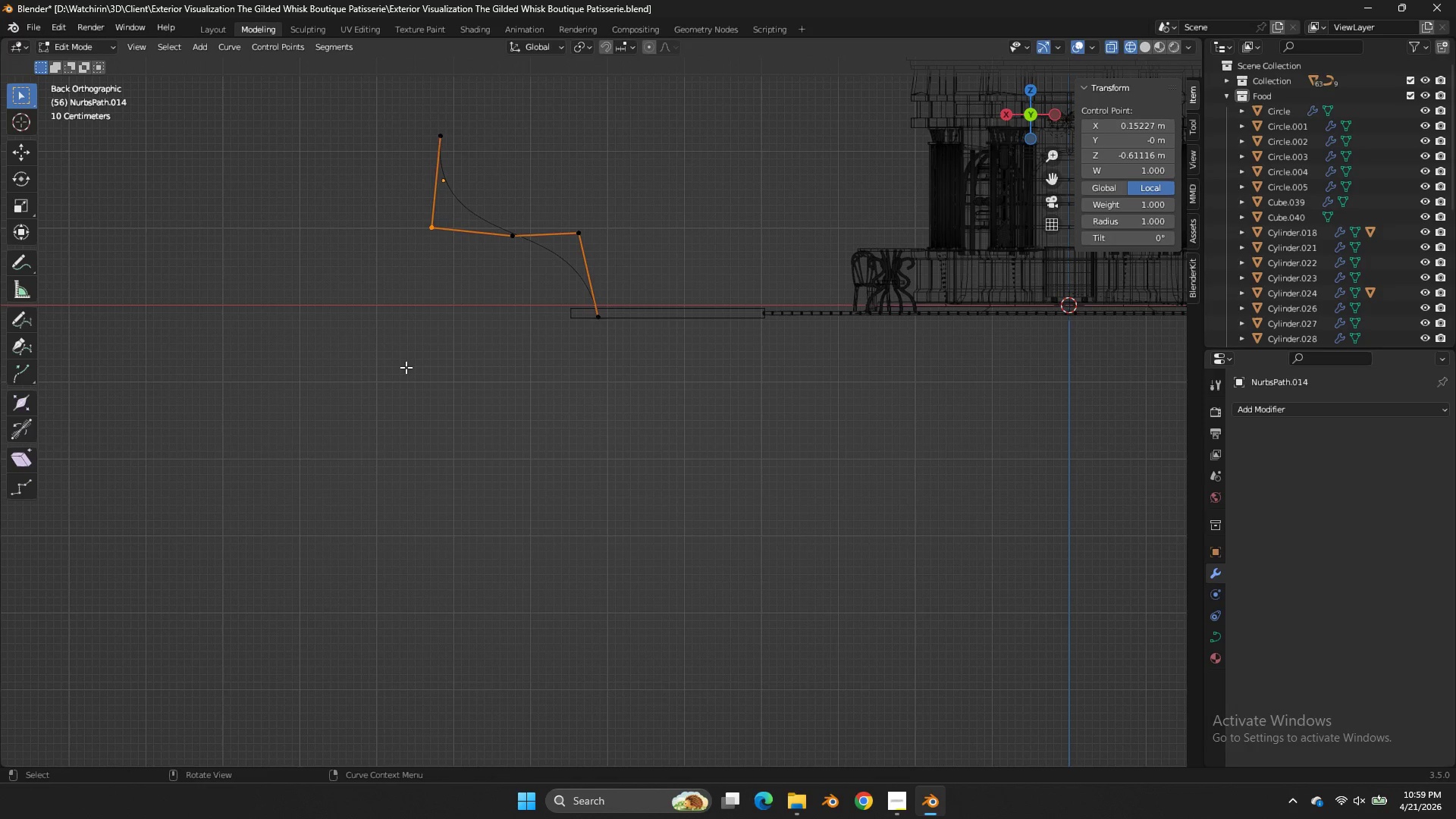 
key(E)
 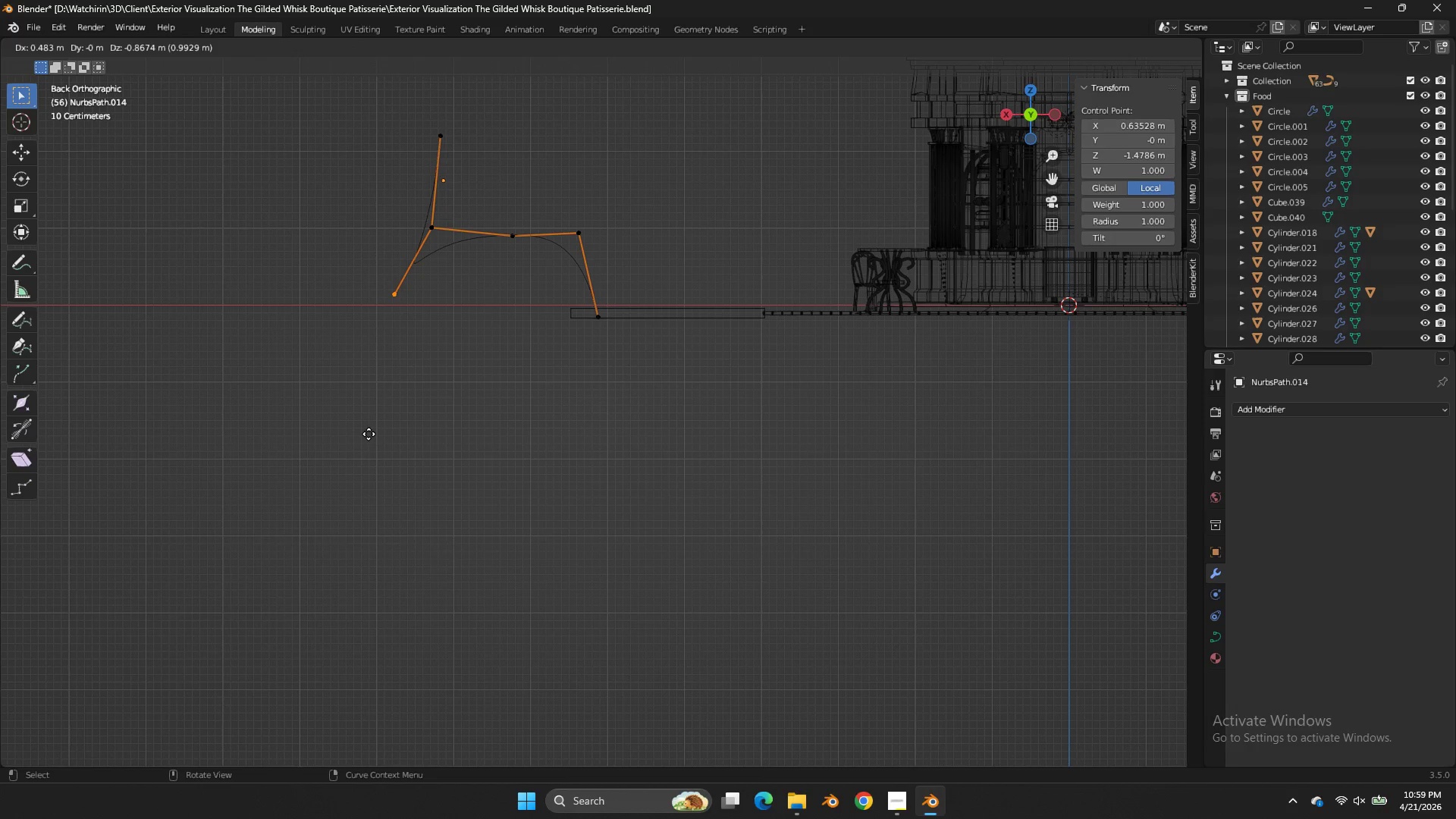 
double_click([369, 434])
 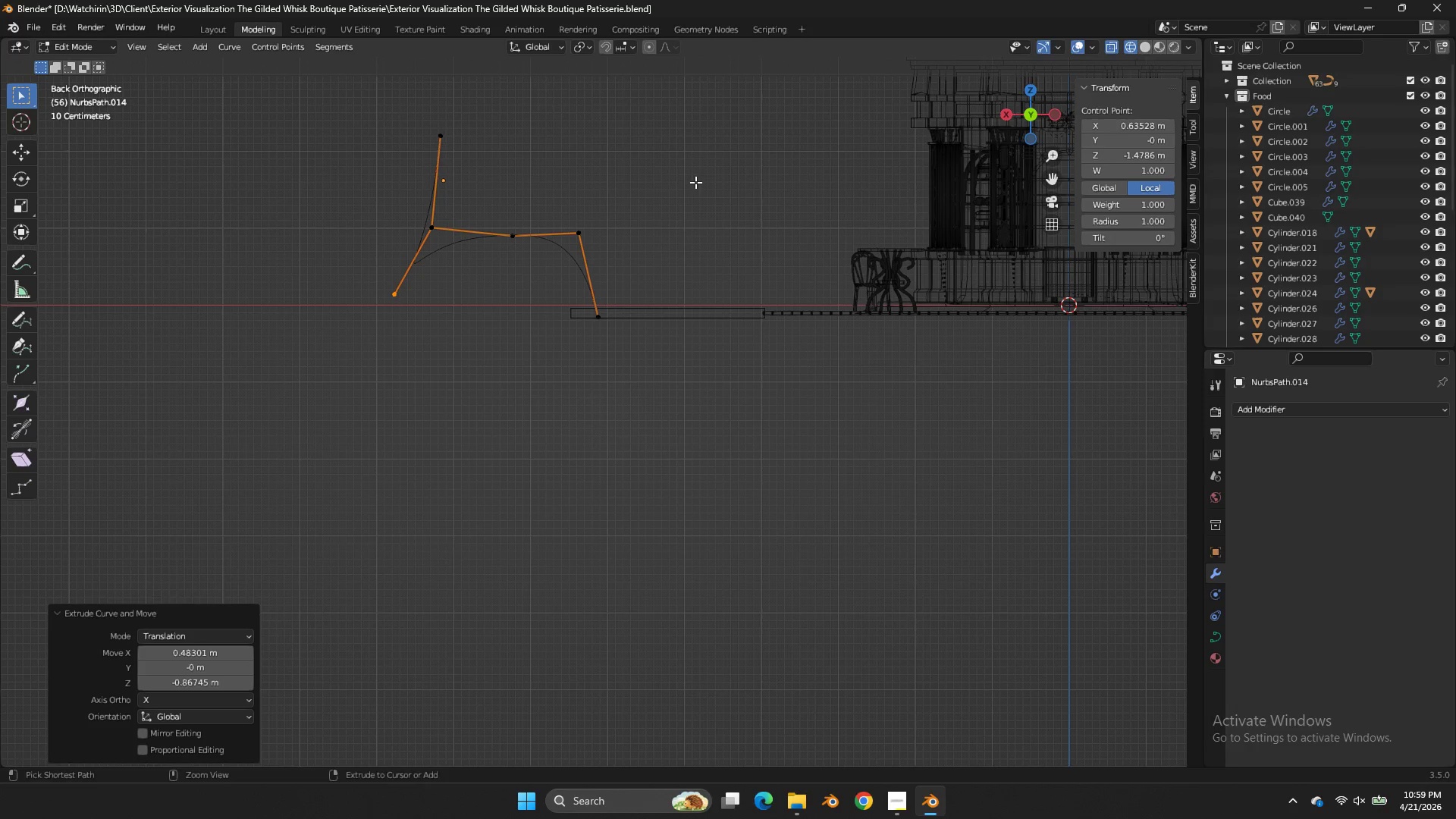 
key(Control+Z)
 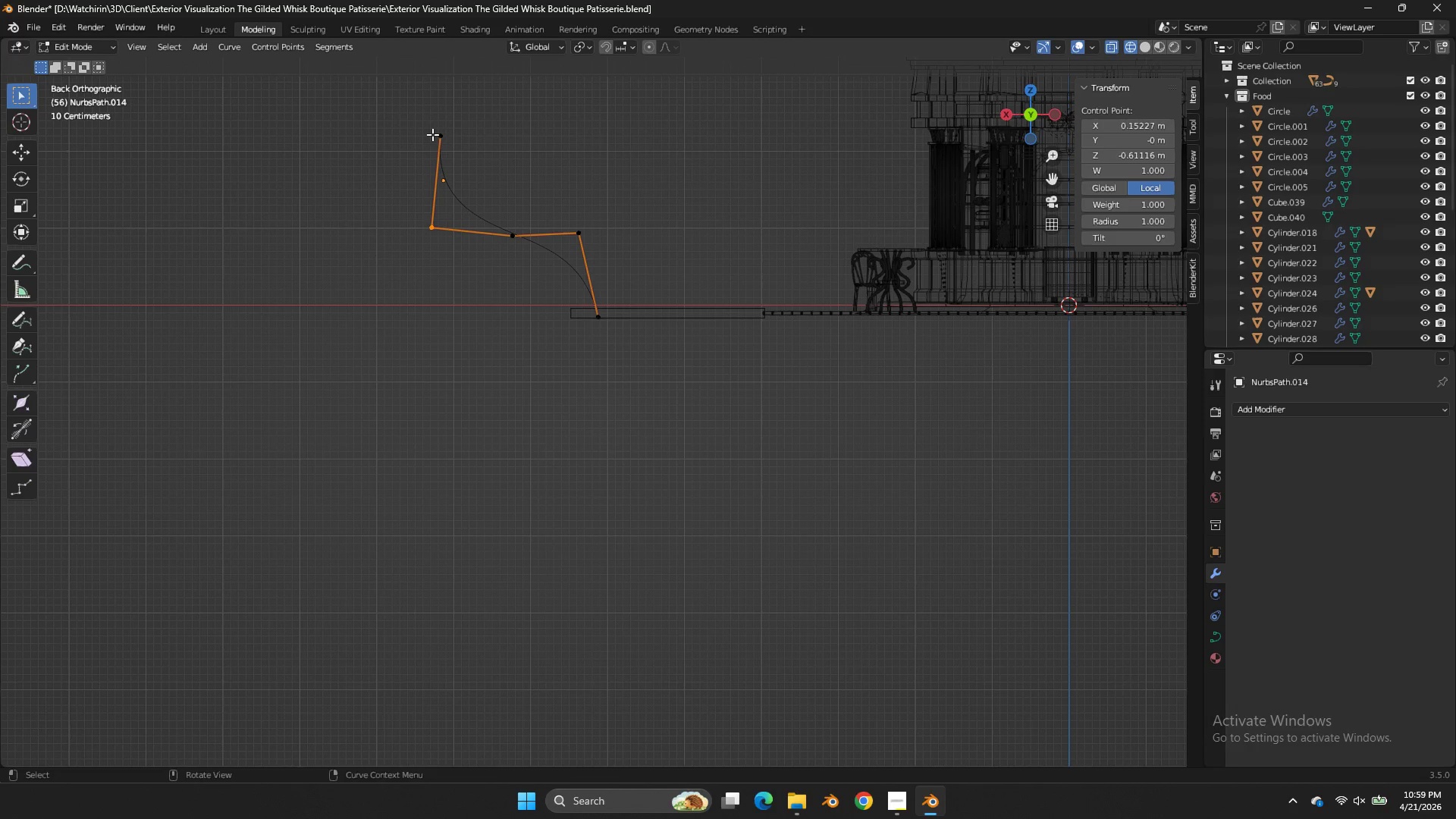 
left_click([432, 134])
 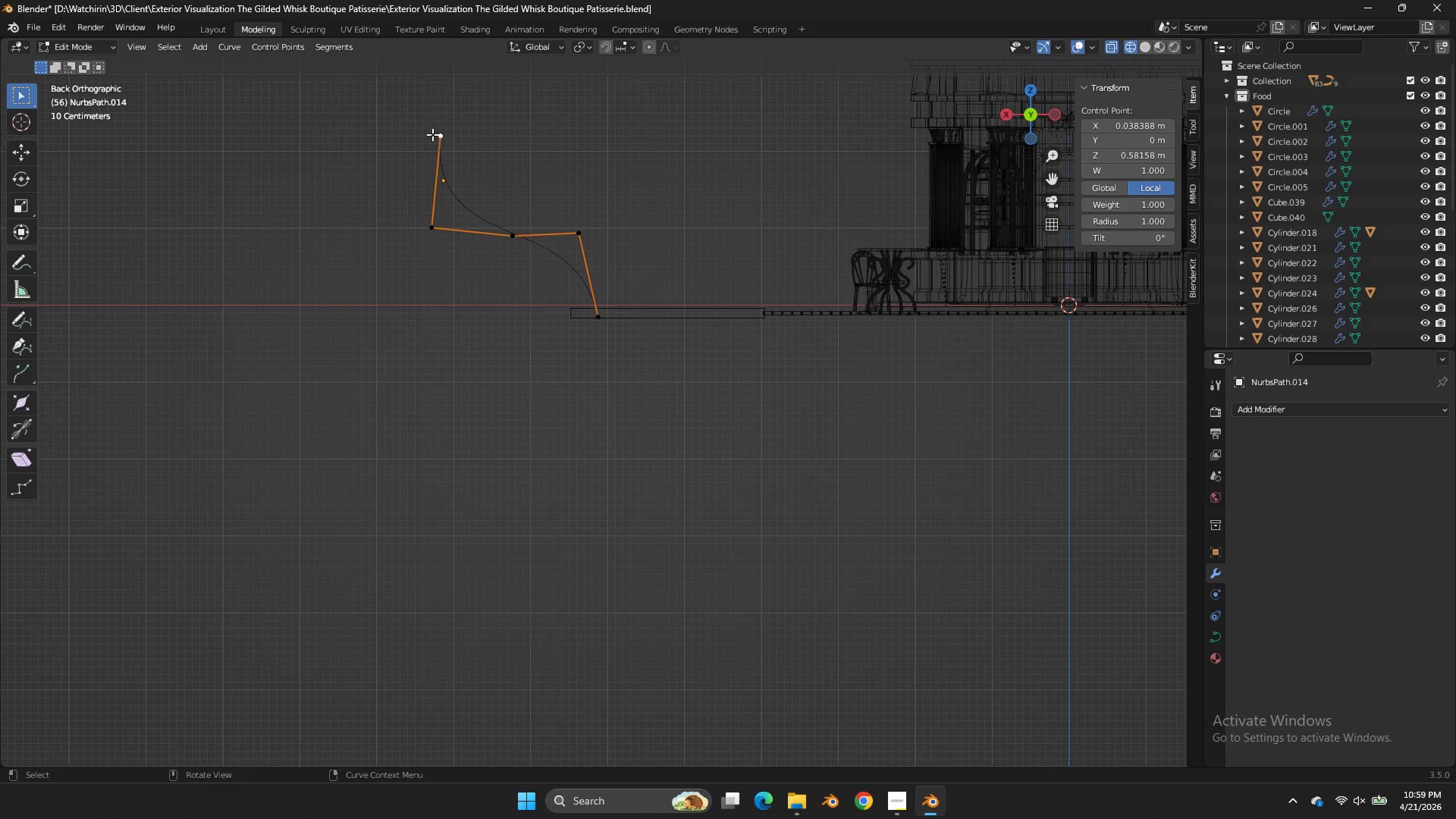 
key(G)
 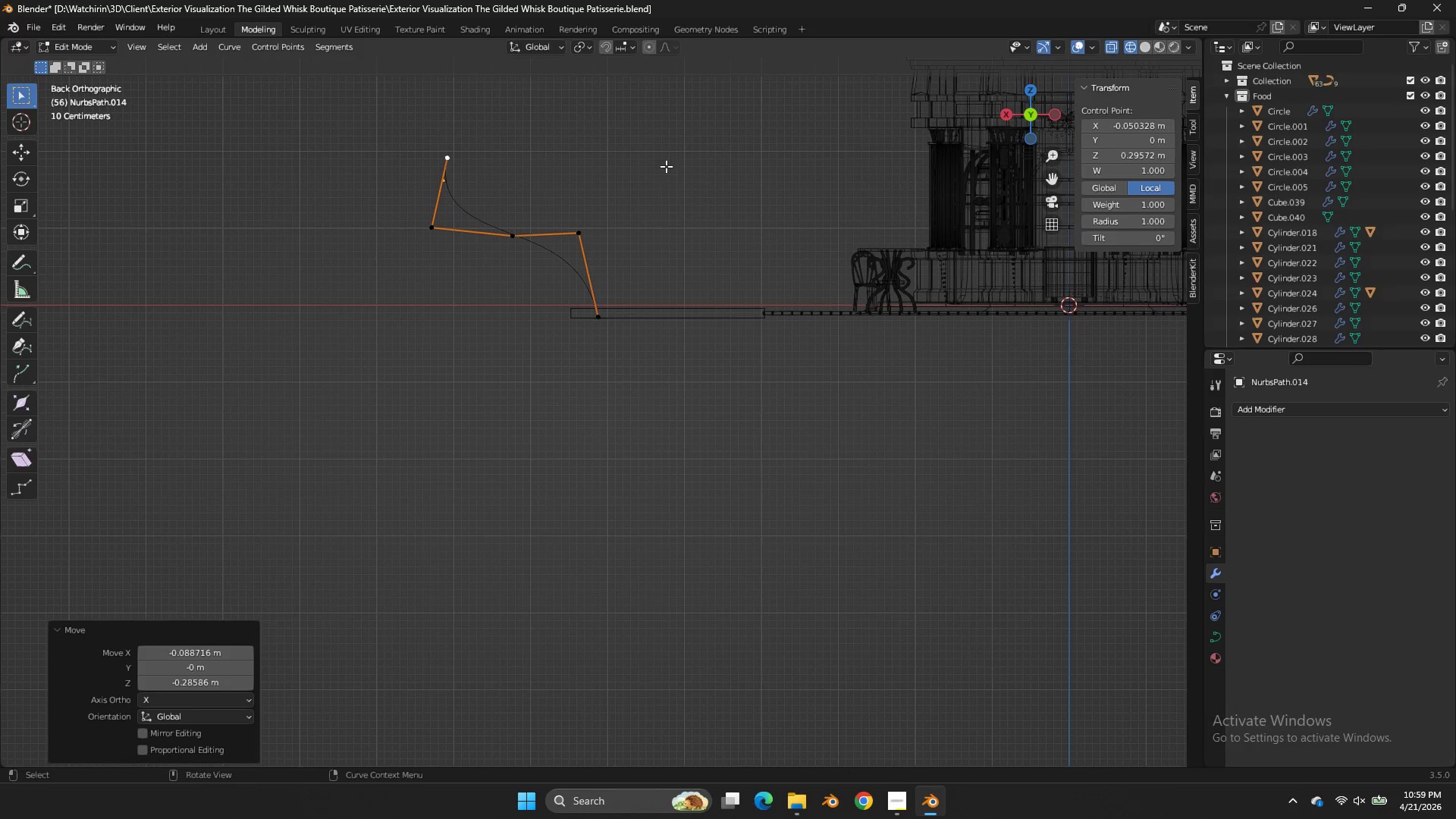 
type(asx)
 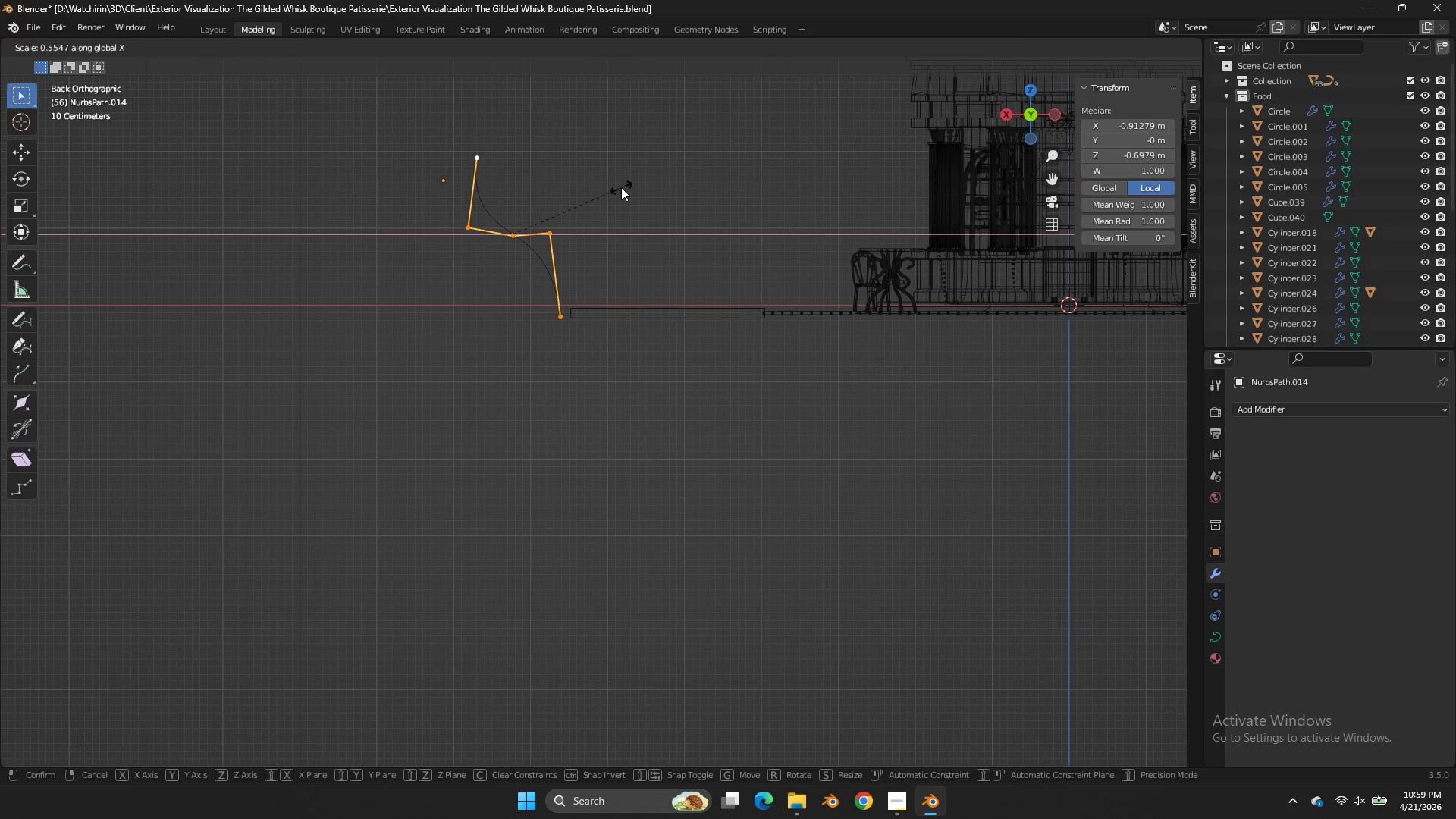 
left_click([621, 187])
 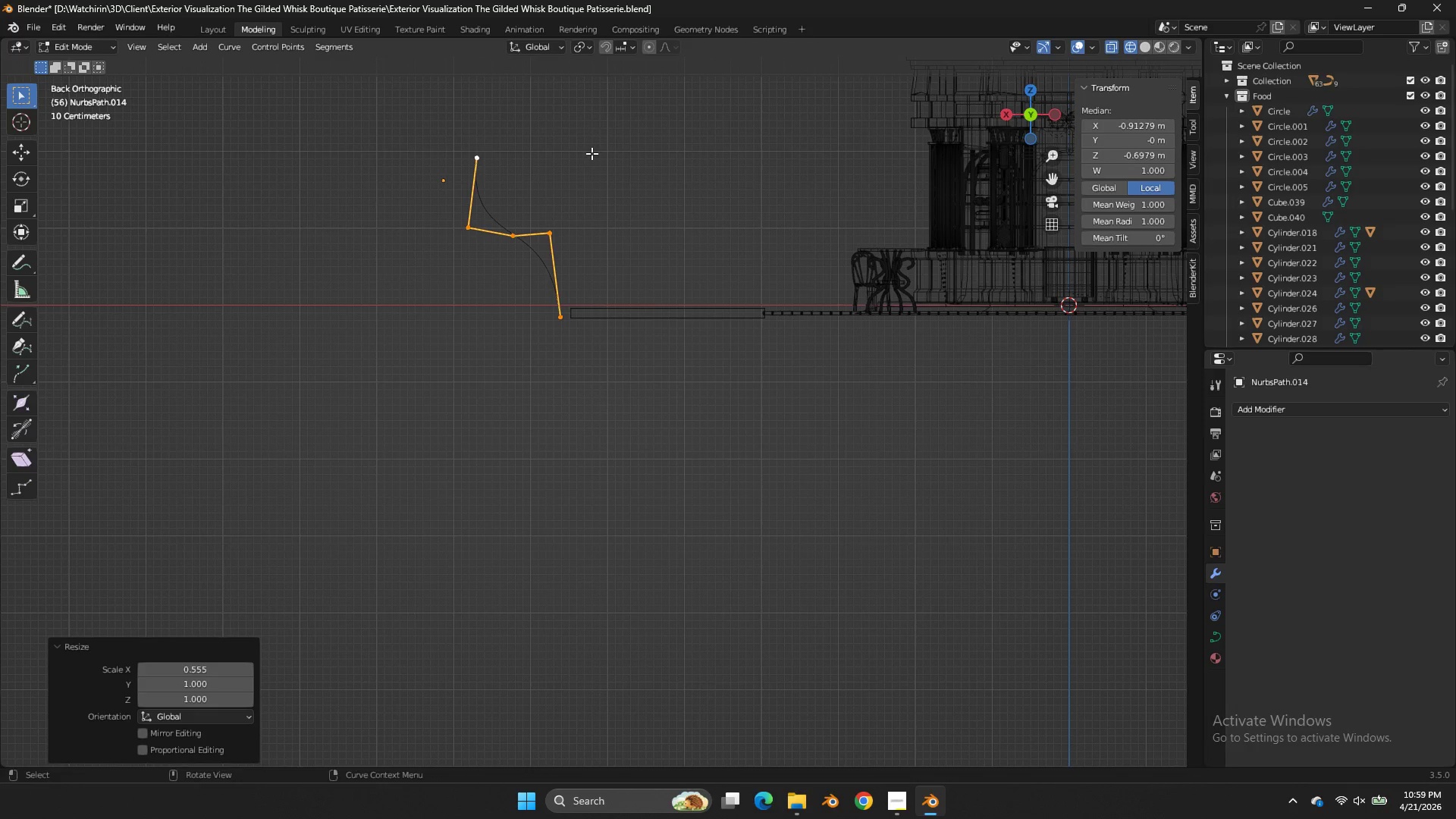 
left_click_drag(start_coordinate=[596, 158], to_coordinate=[463, 249])
 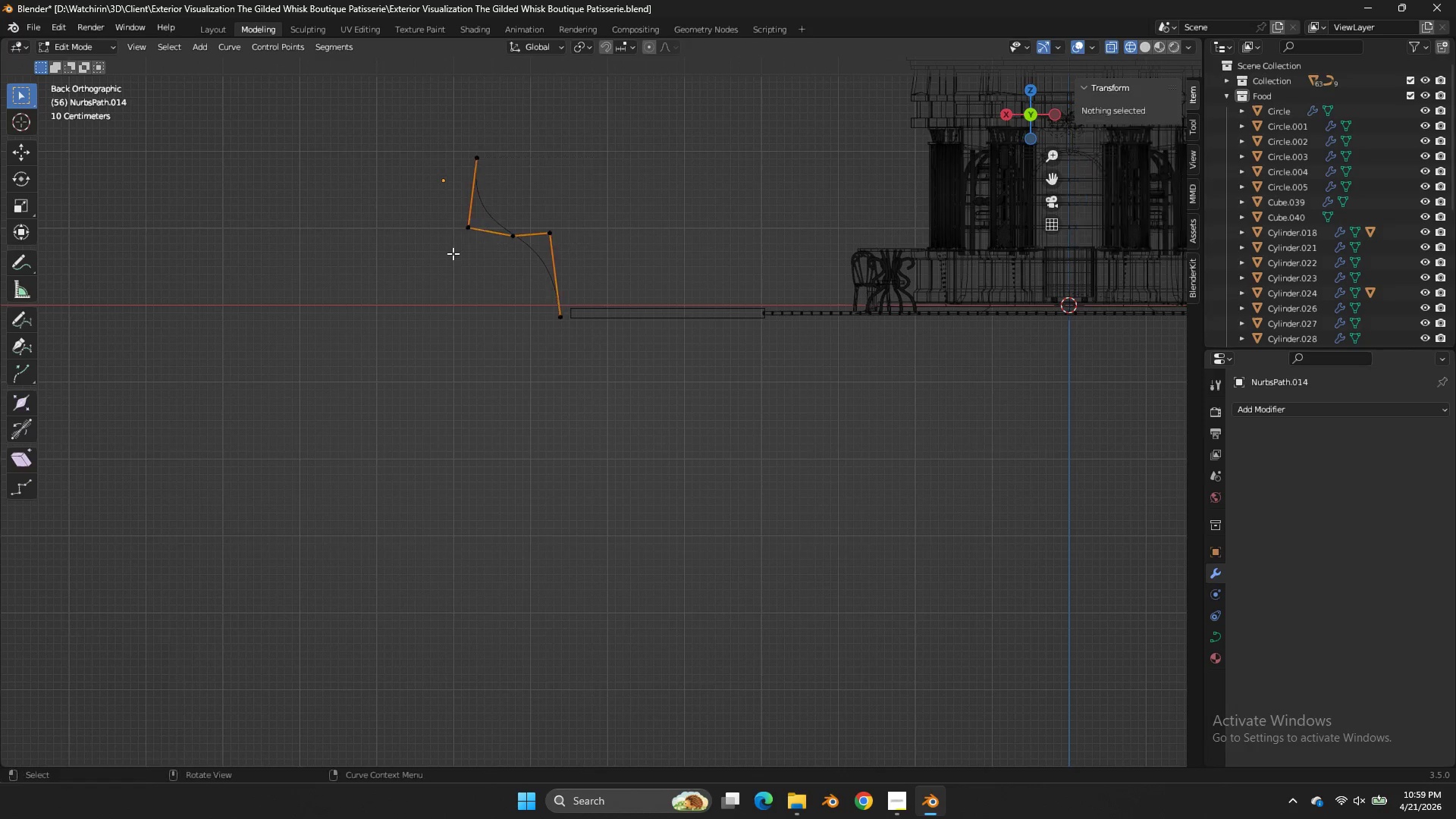 
left_click_drag(start_coordinate=[461, 250], to_coordinate=[453, 253])
 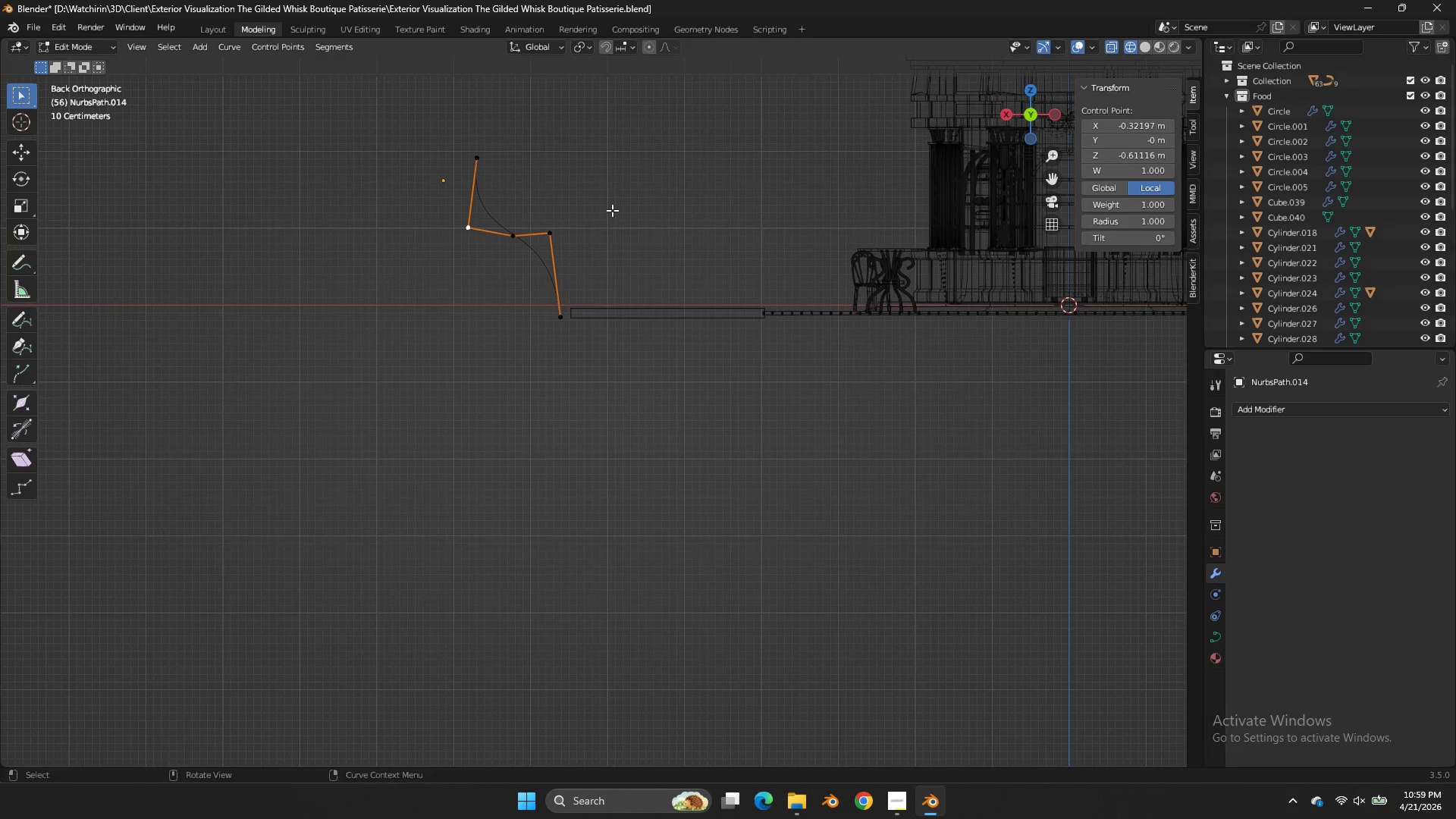 
left_click_drag(start_coordinate=[612, 210], to_coordinate=[397, 237])
 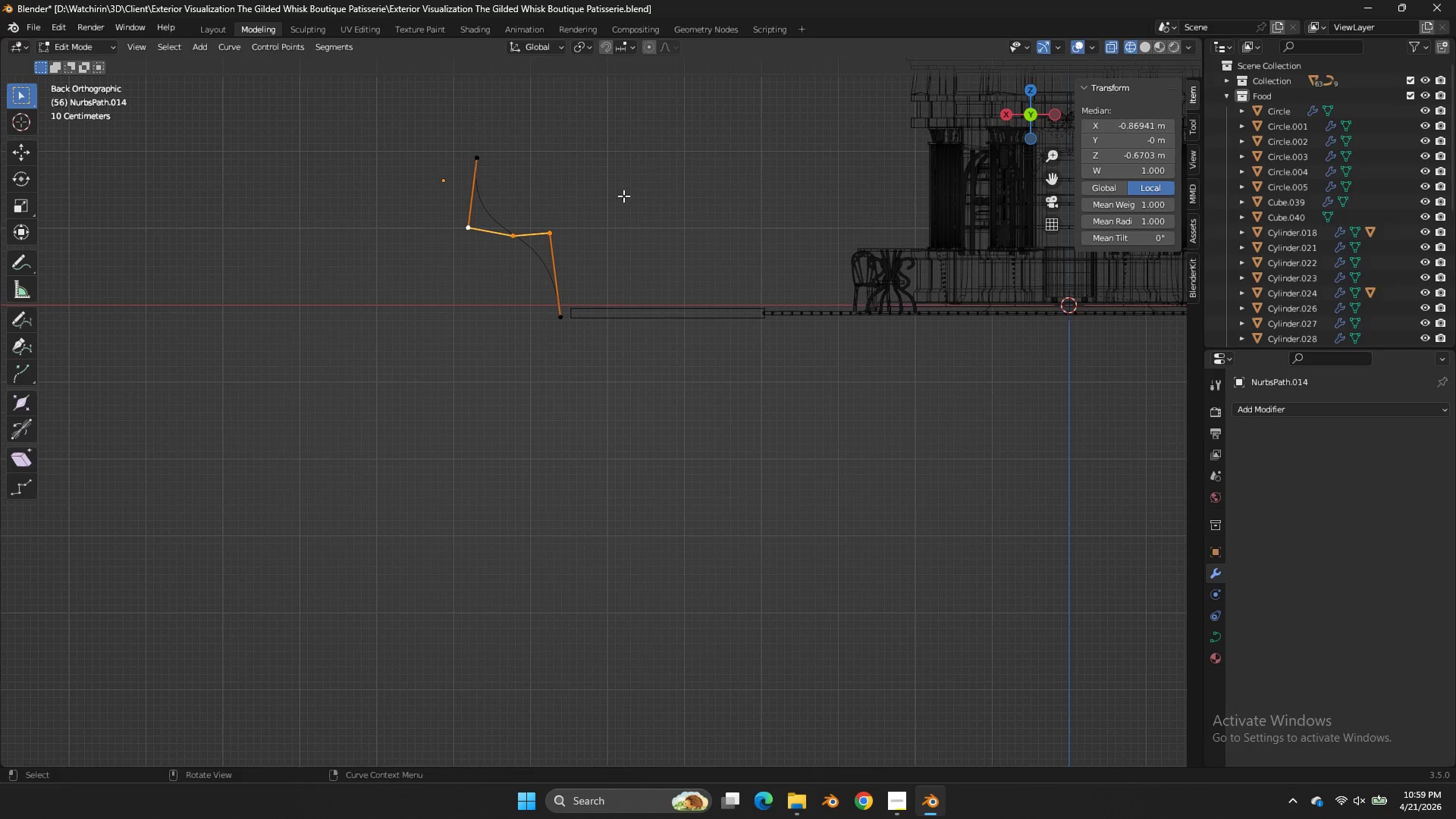 
type(gz)
 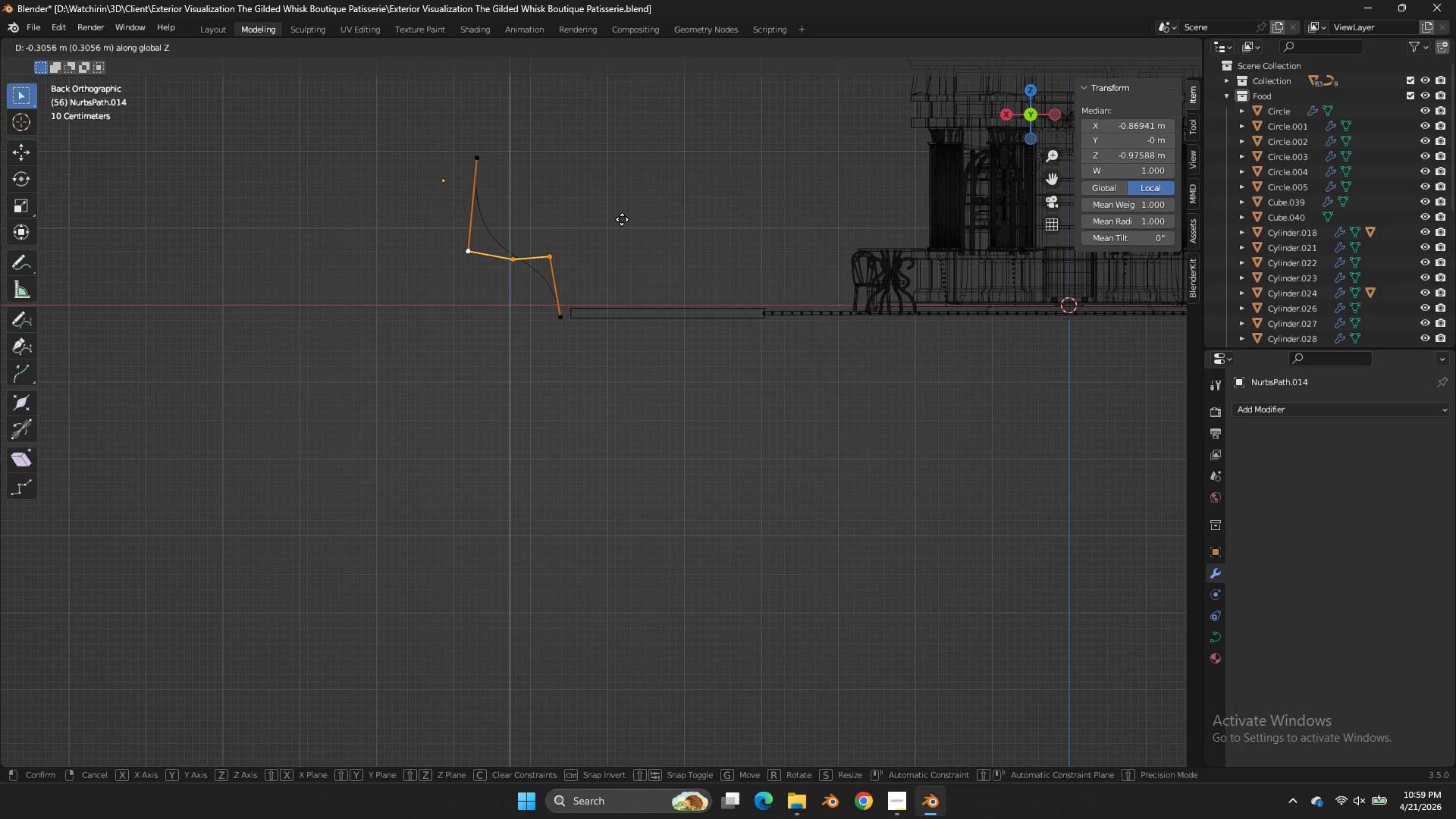 
left_click([622, 219])
 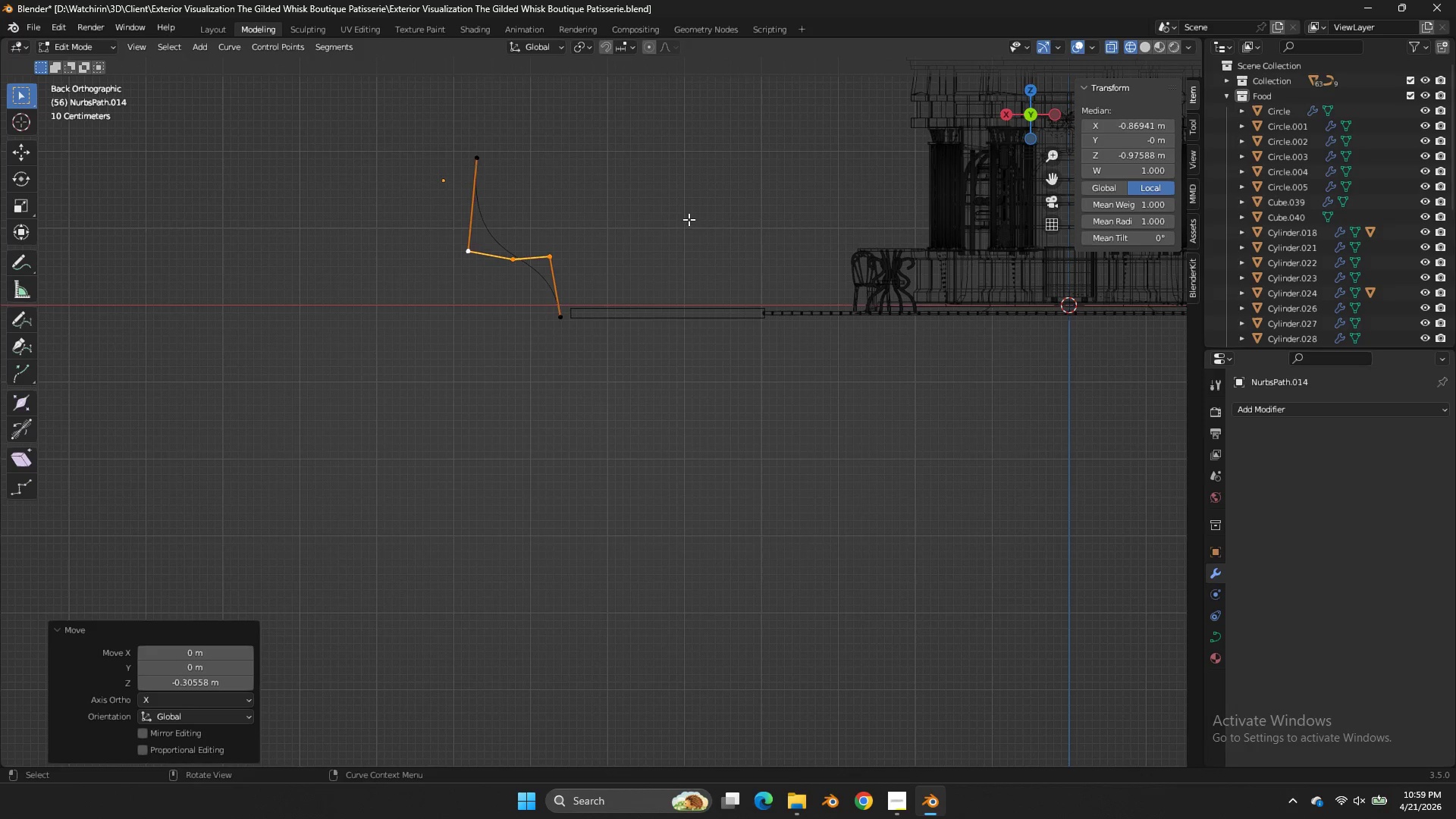 
type(sx)
 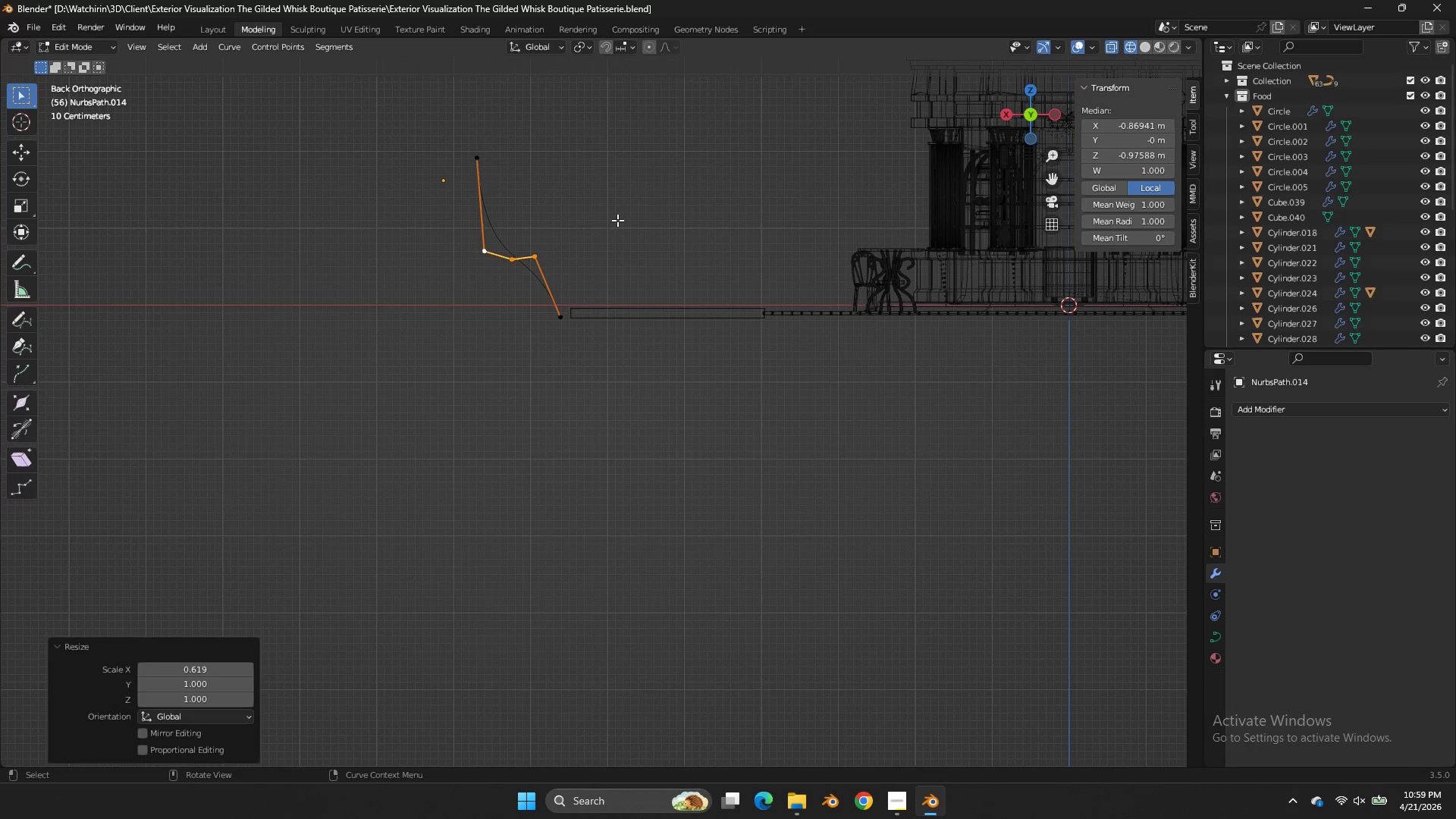 
double_click([617, 220])
 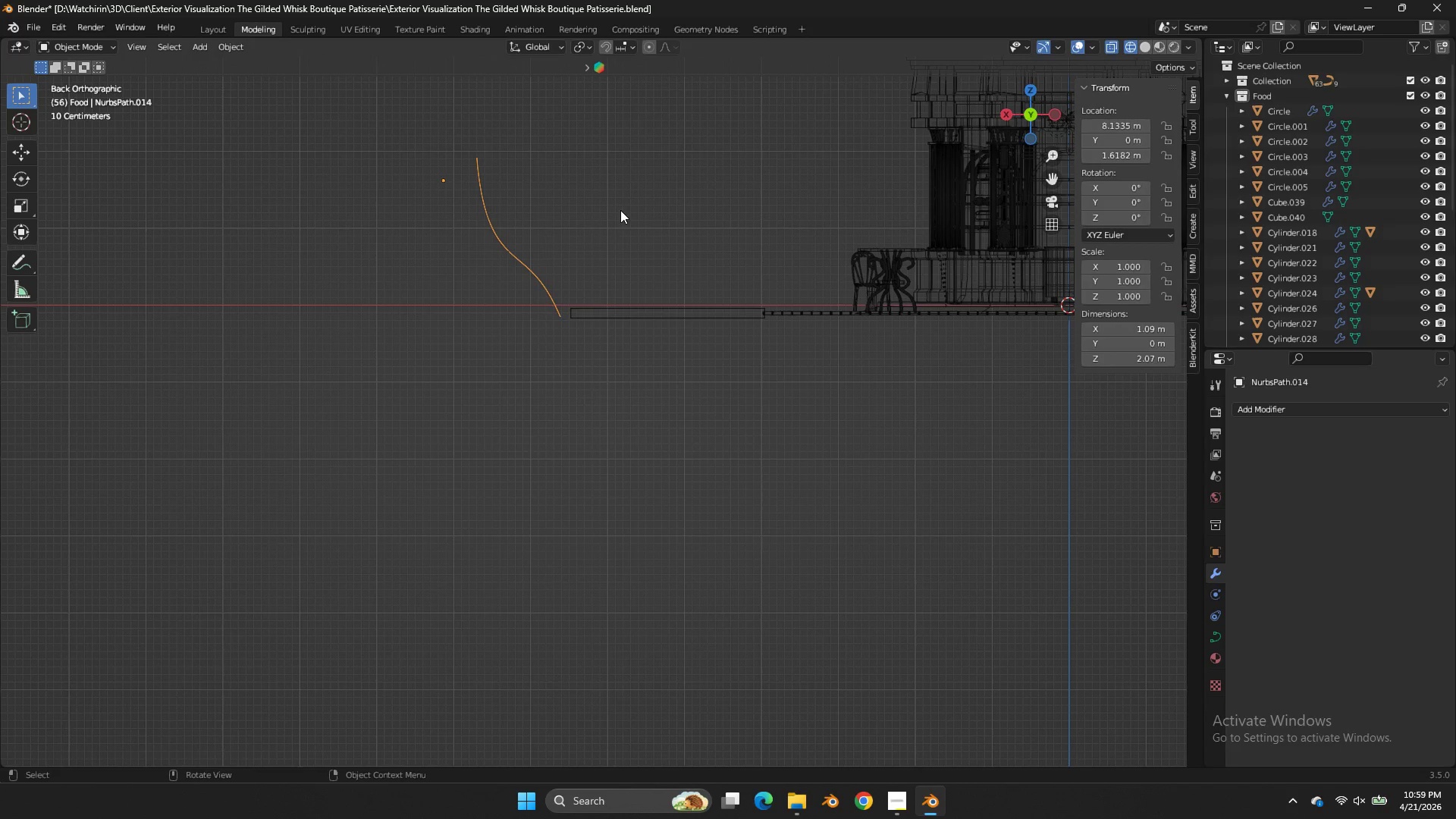 
key(Tab)
 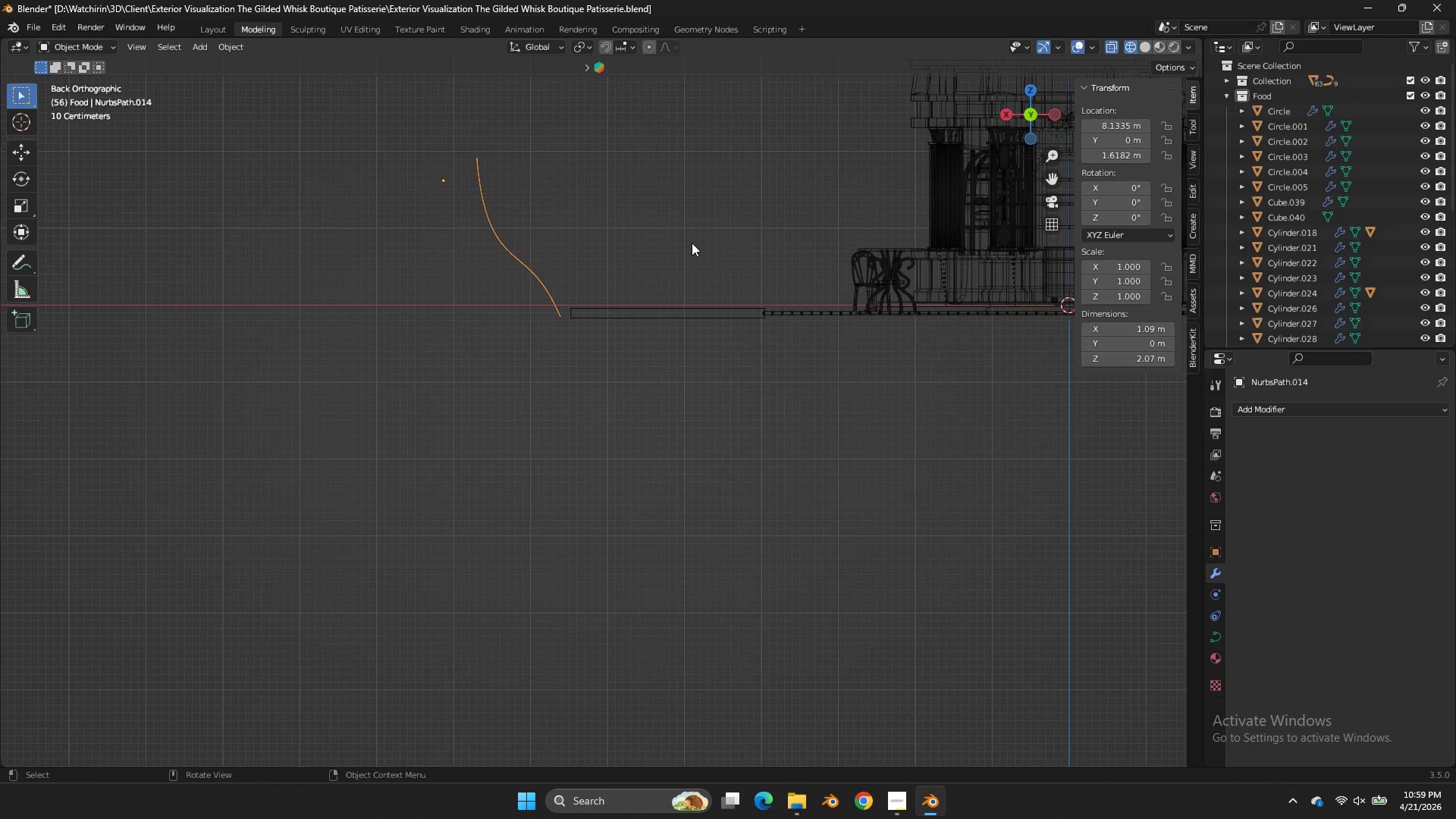 
key(Tab)
 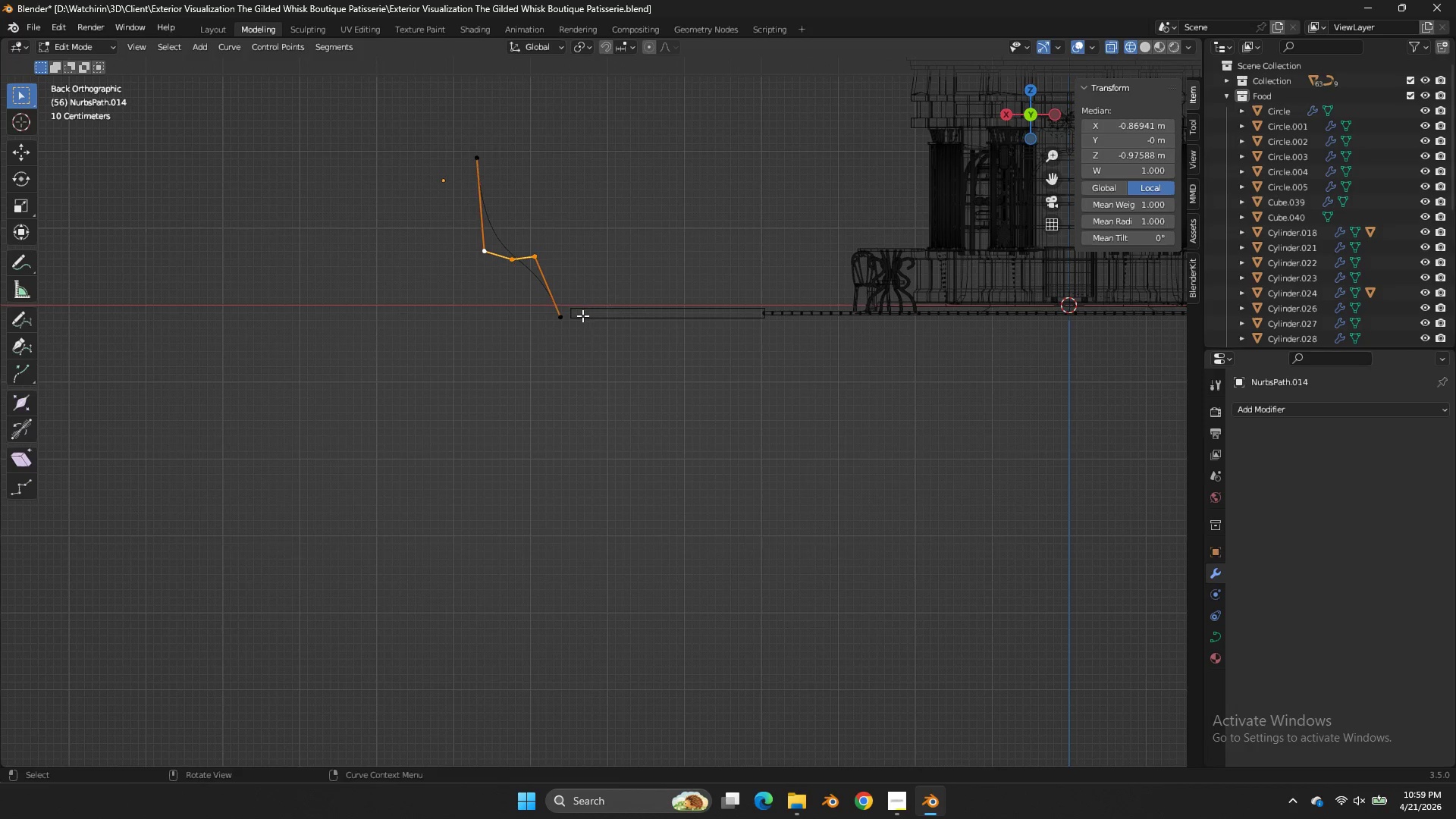 
left_click([582, 315])
 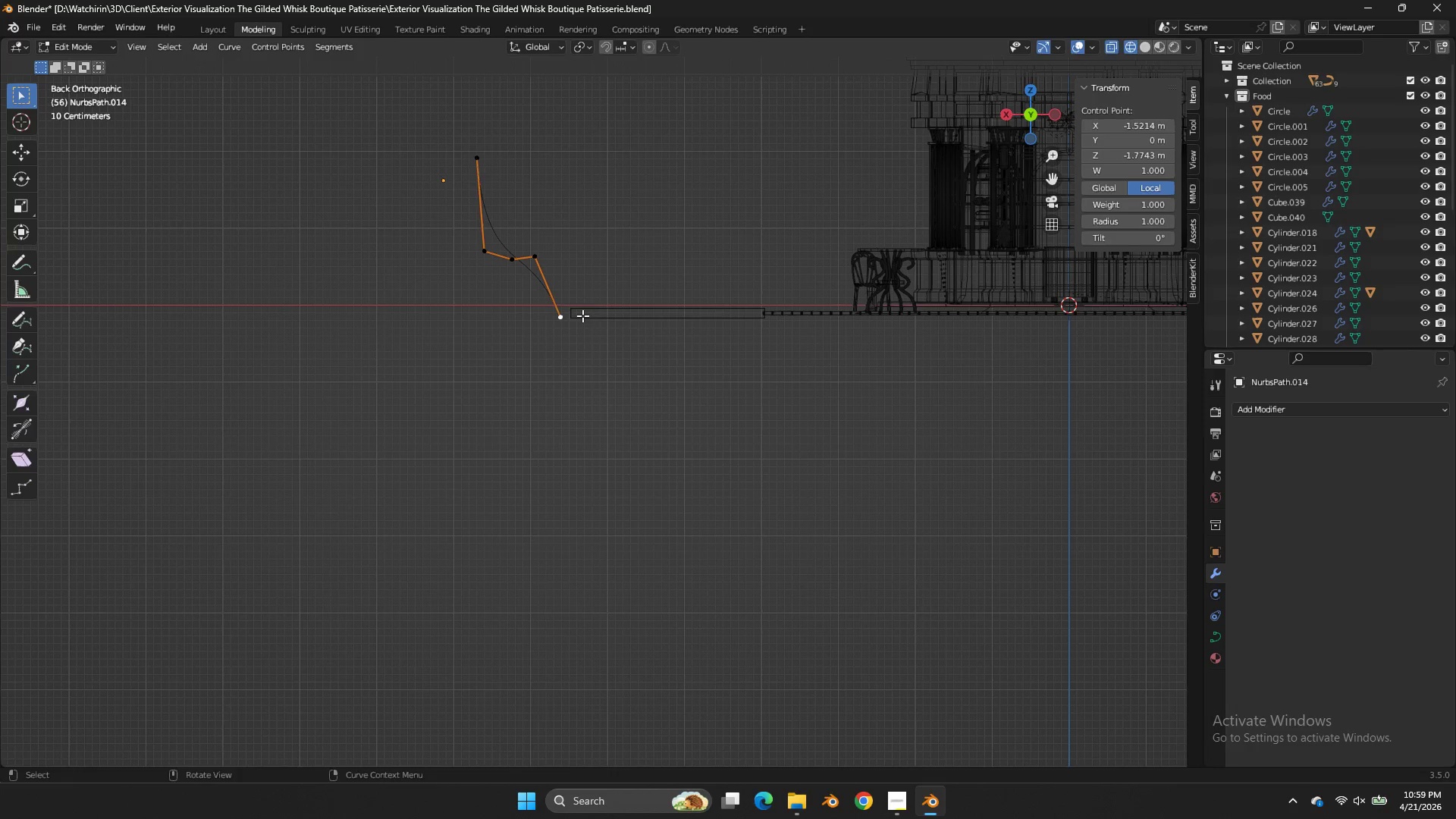 
type(gz)
 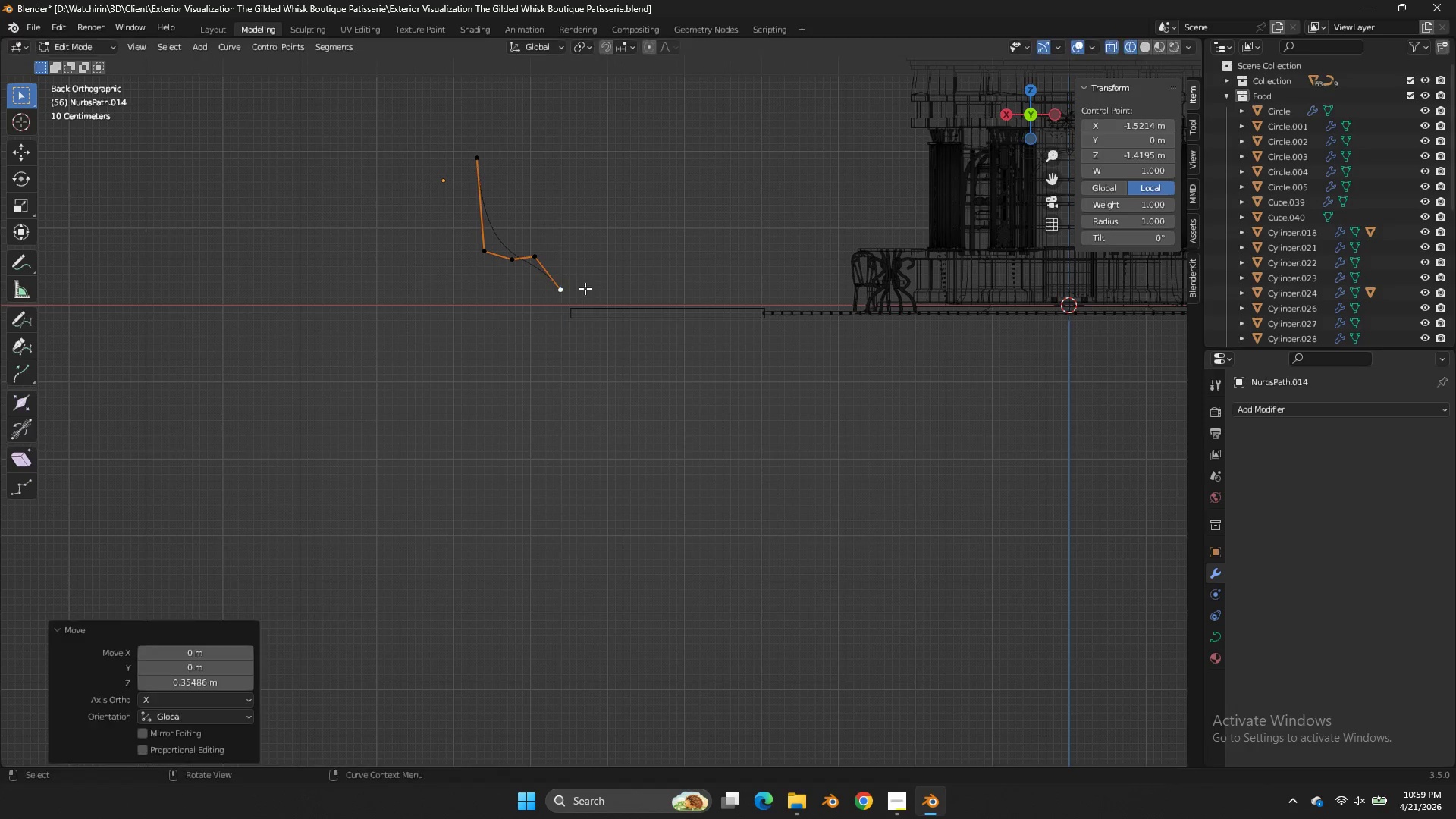 
left_click([585, 288])
 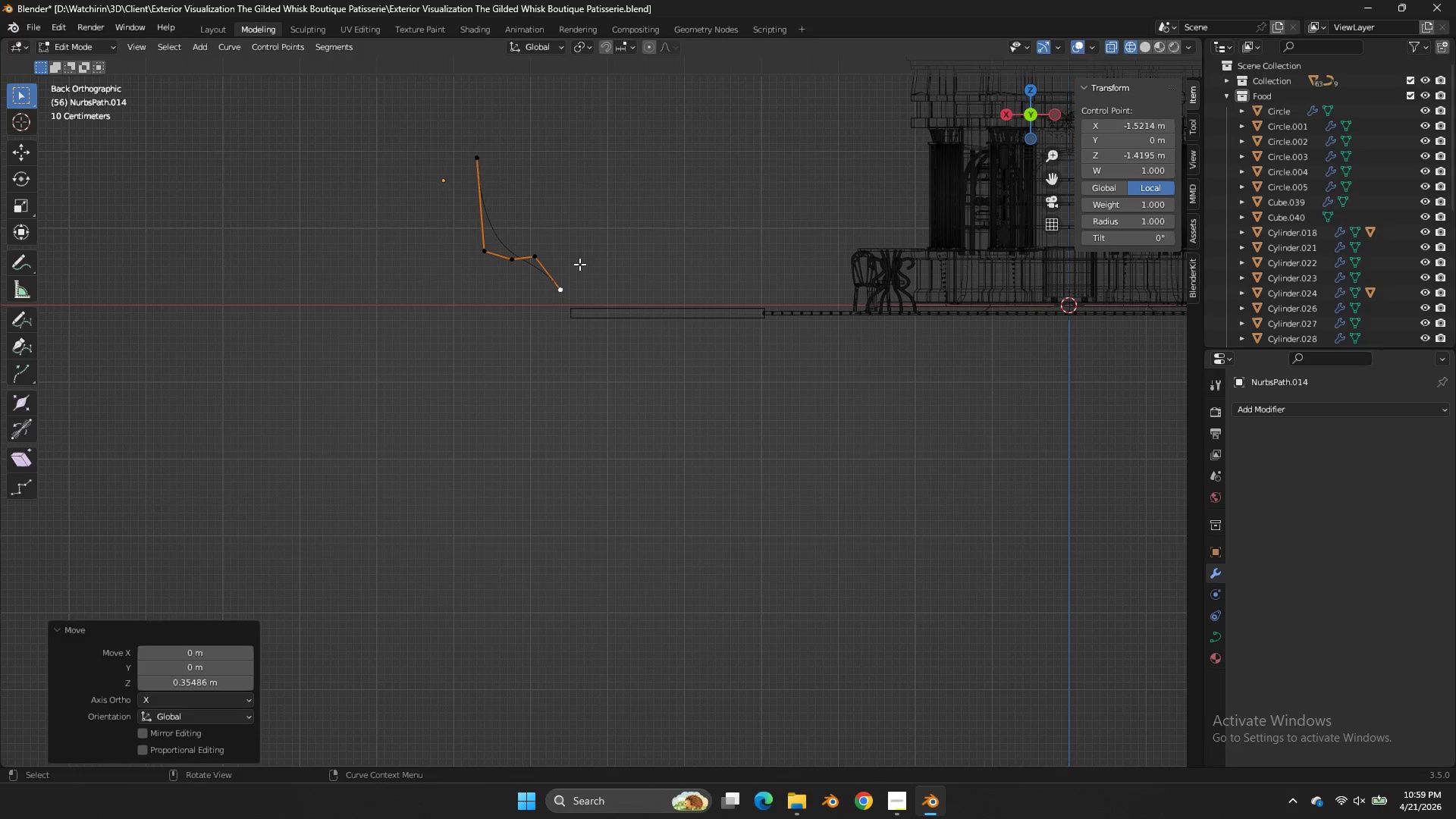 
type(gz)
 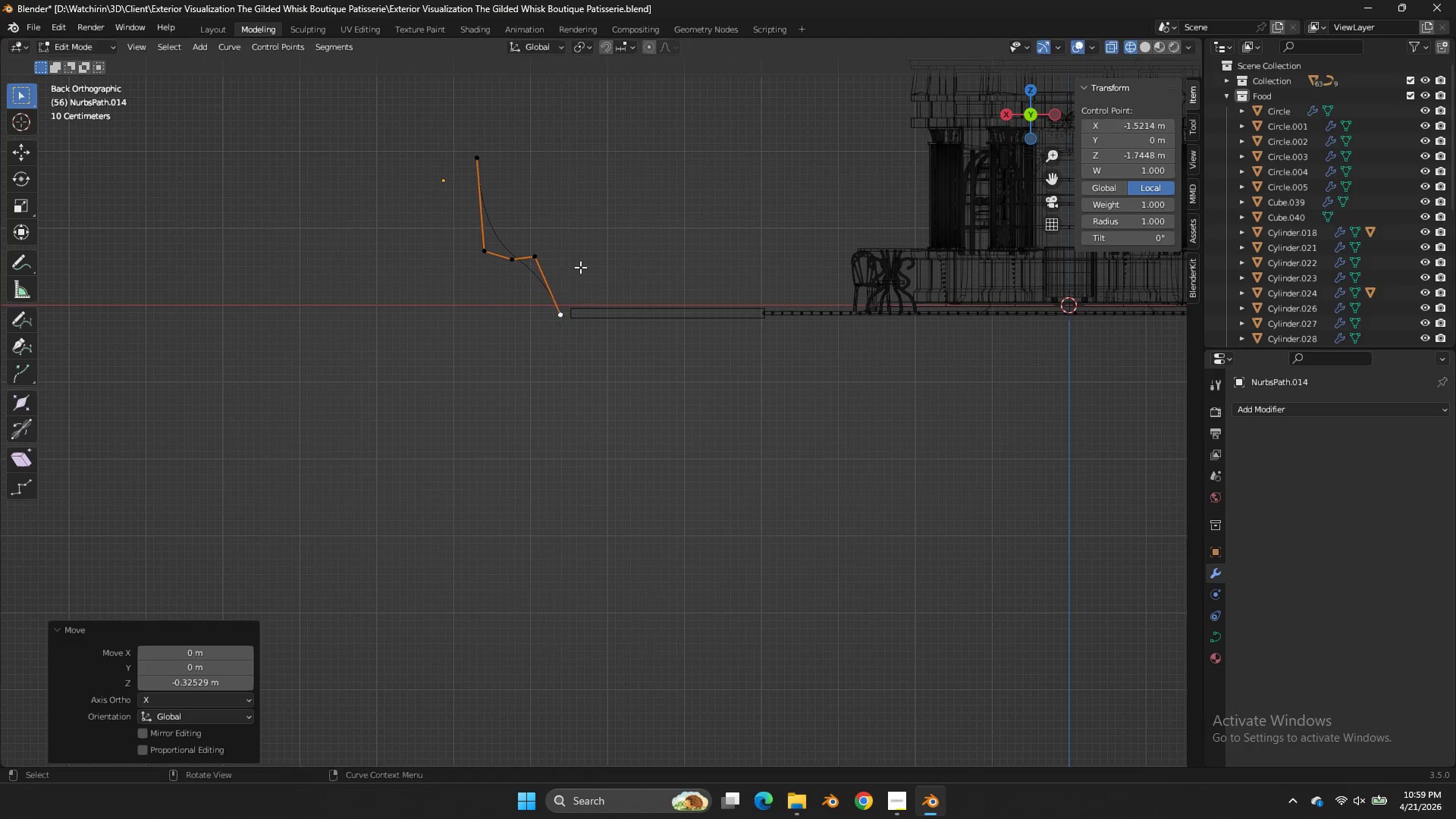 
double_click([585, 293])
 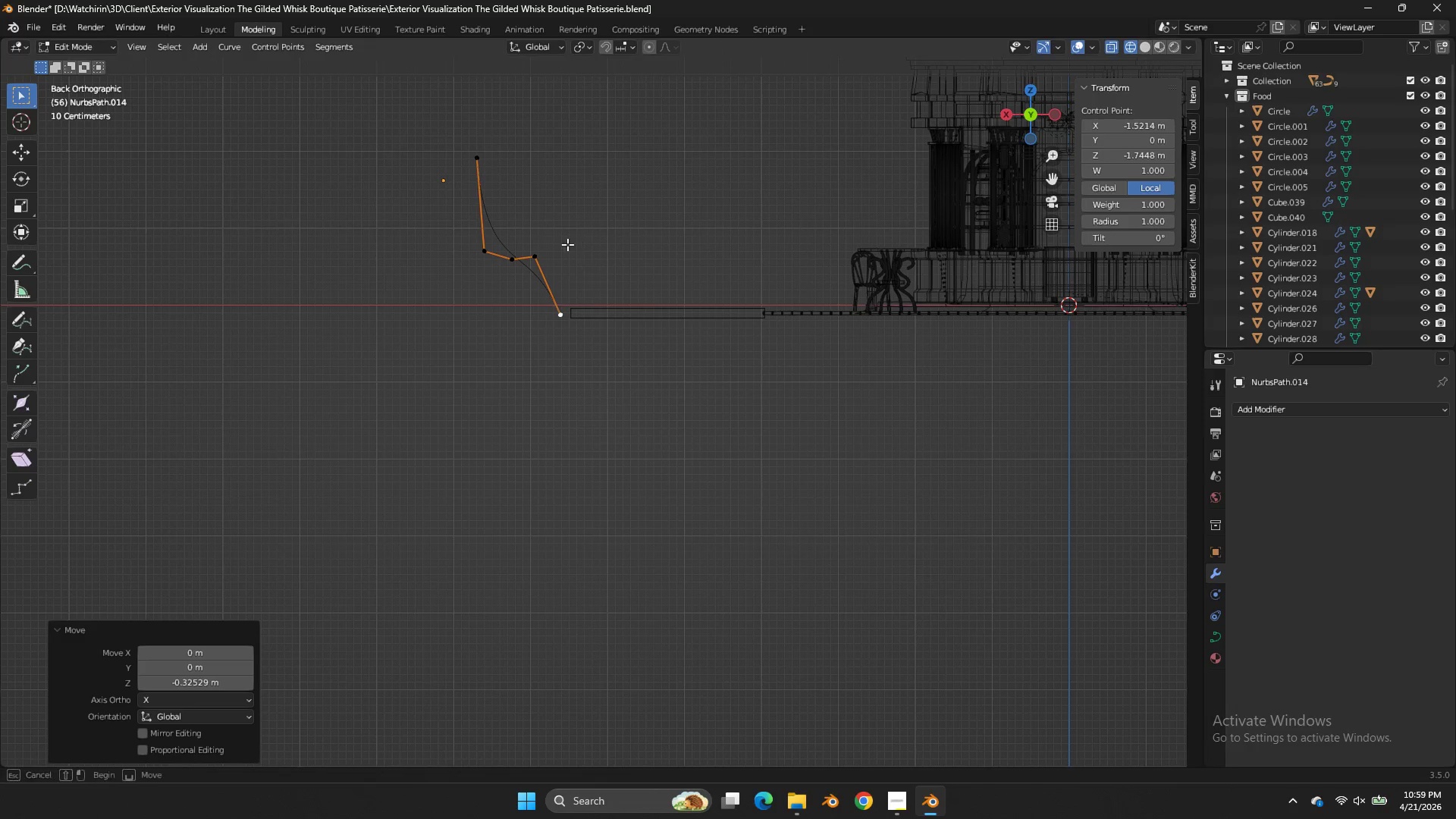 
left_click_drag(start_coordinate=[575, 243], to_coordinate=[513, 265])
 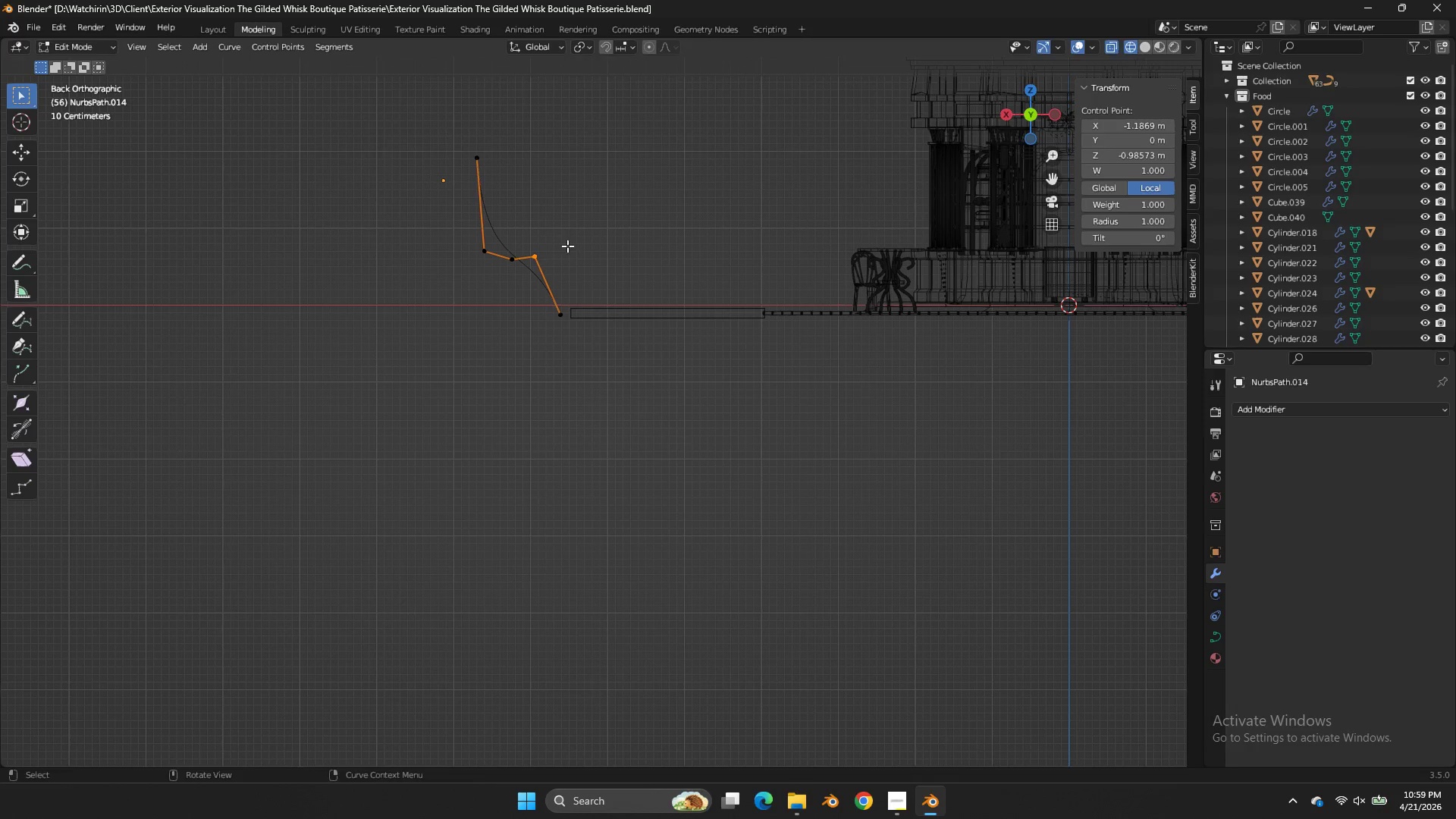 
type(gz)
 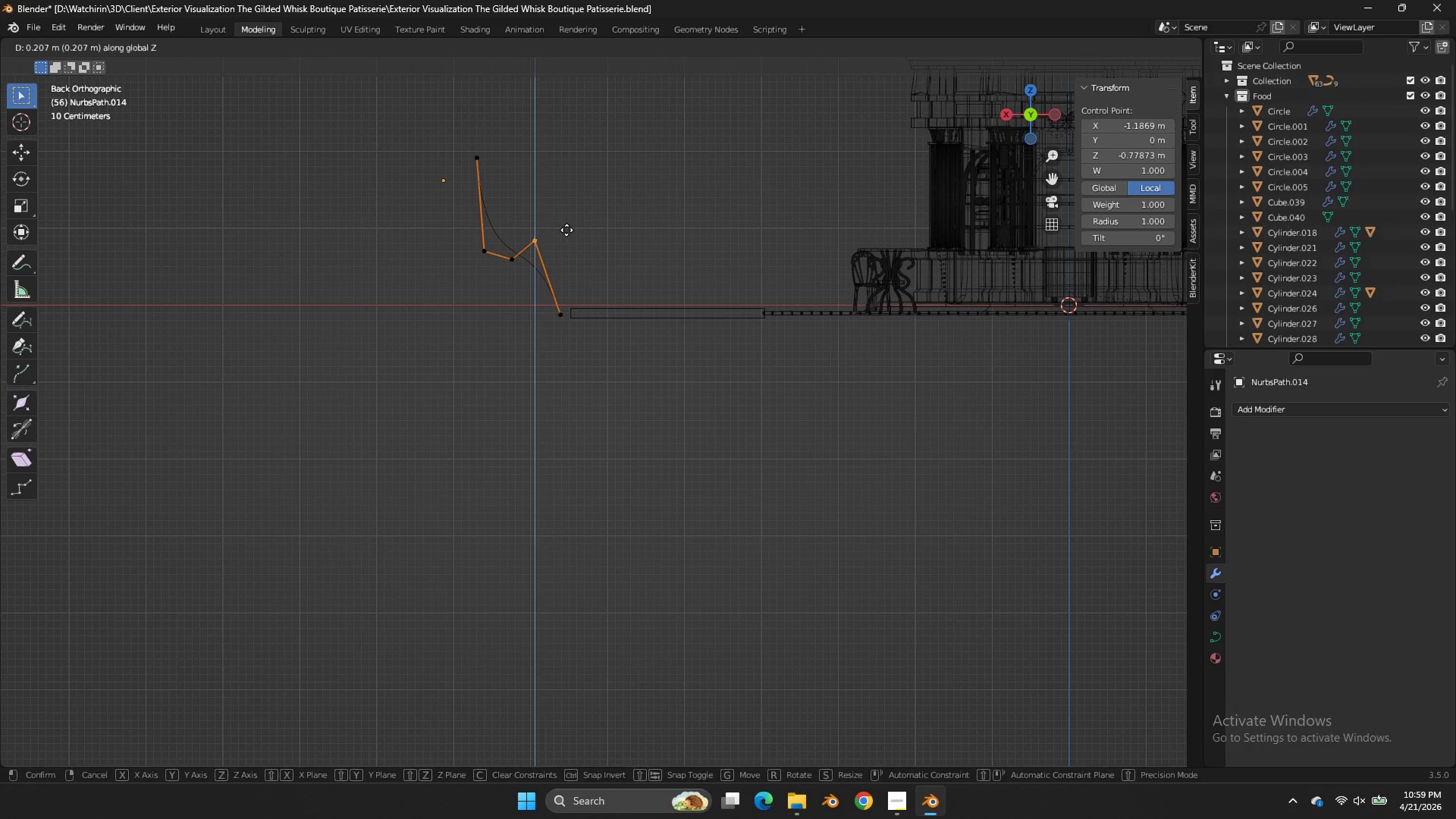 
double_click([566, 230])
 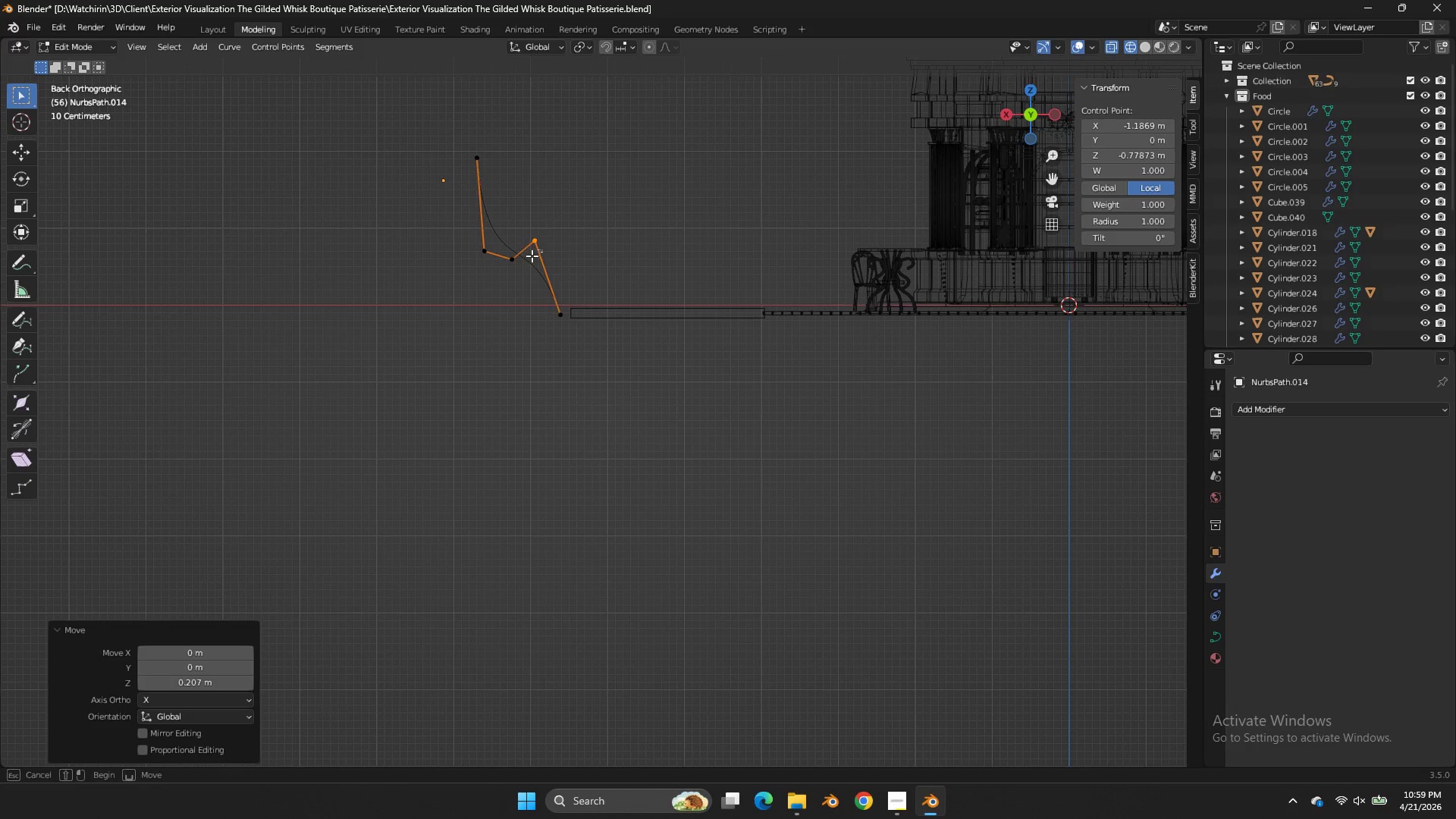 
left_click_drag(start_coordinate=[542, 249], to_coordinate=[501, 274])
 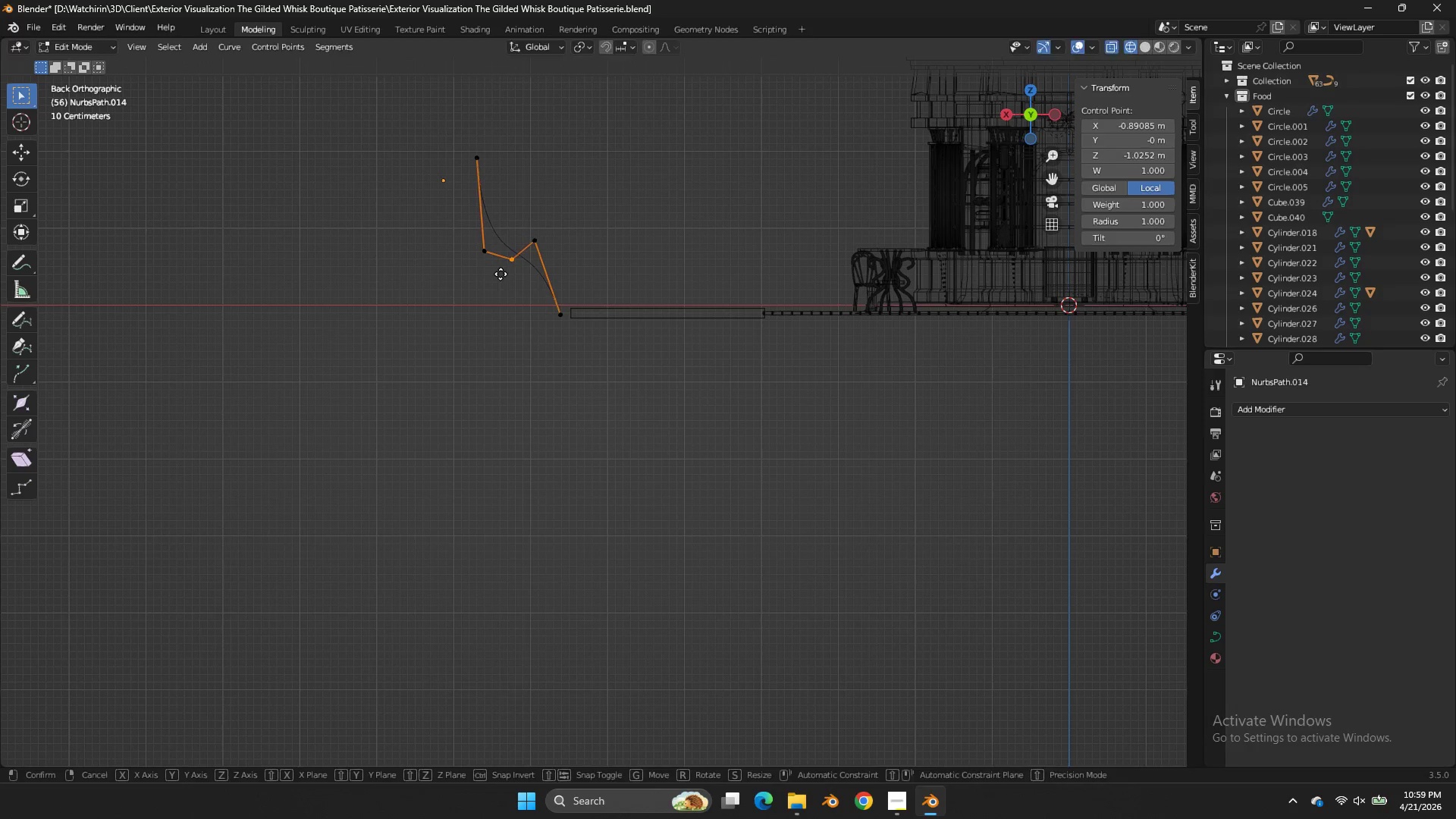 
type(gz)
 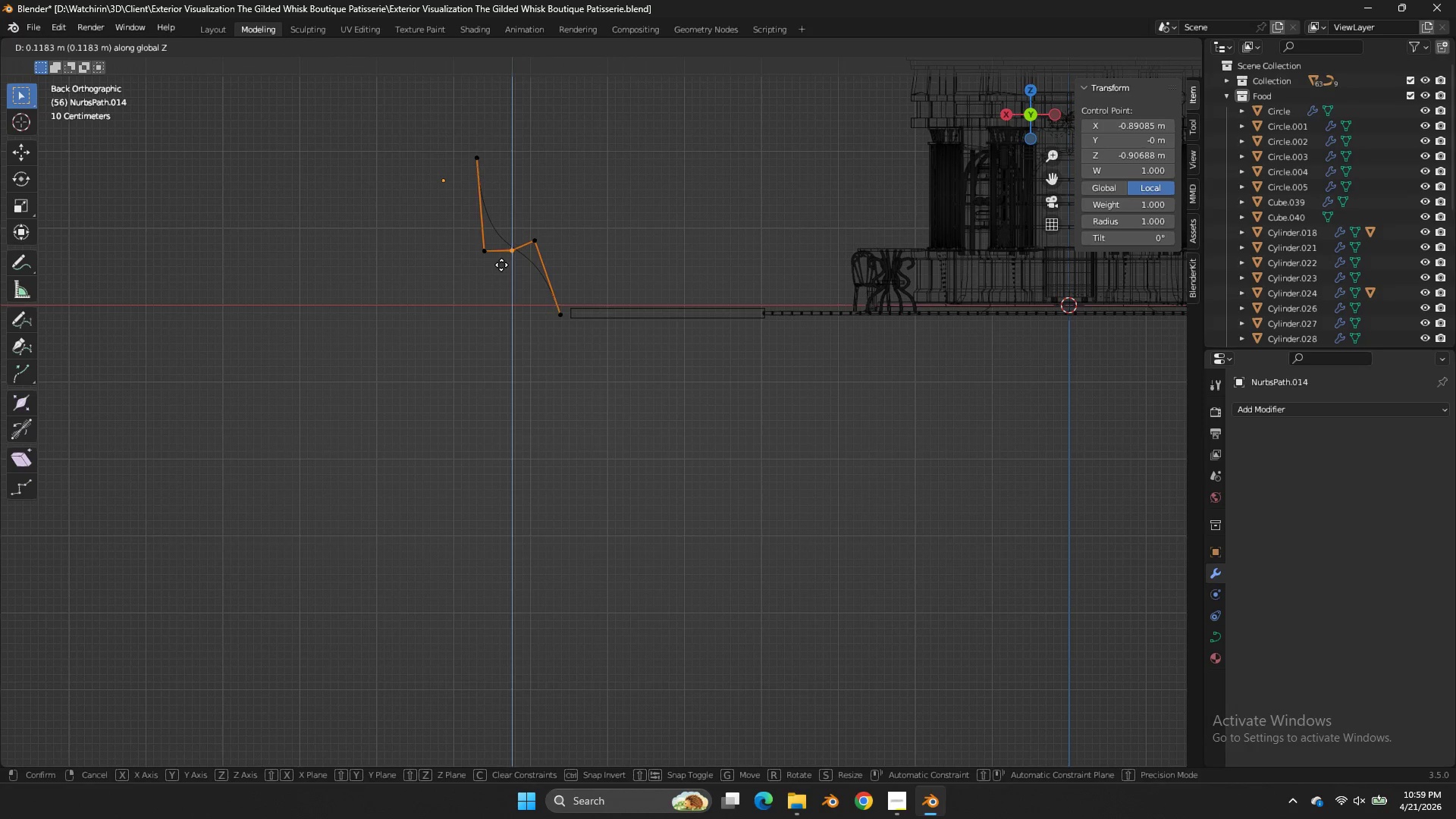 
double_click([501, 265])
 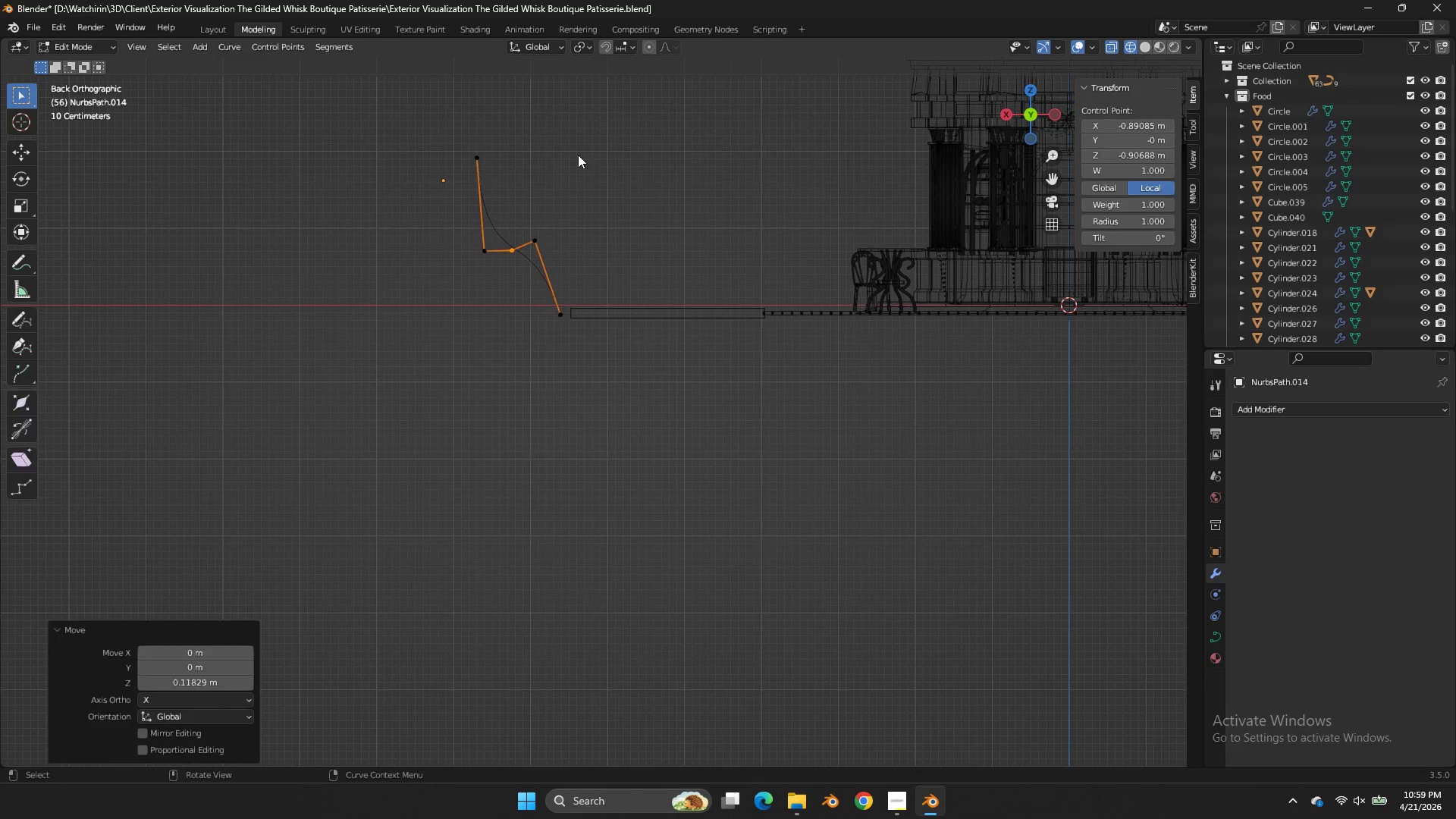 
key(Tab)
key(Tab)
type(gz)
 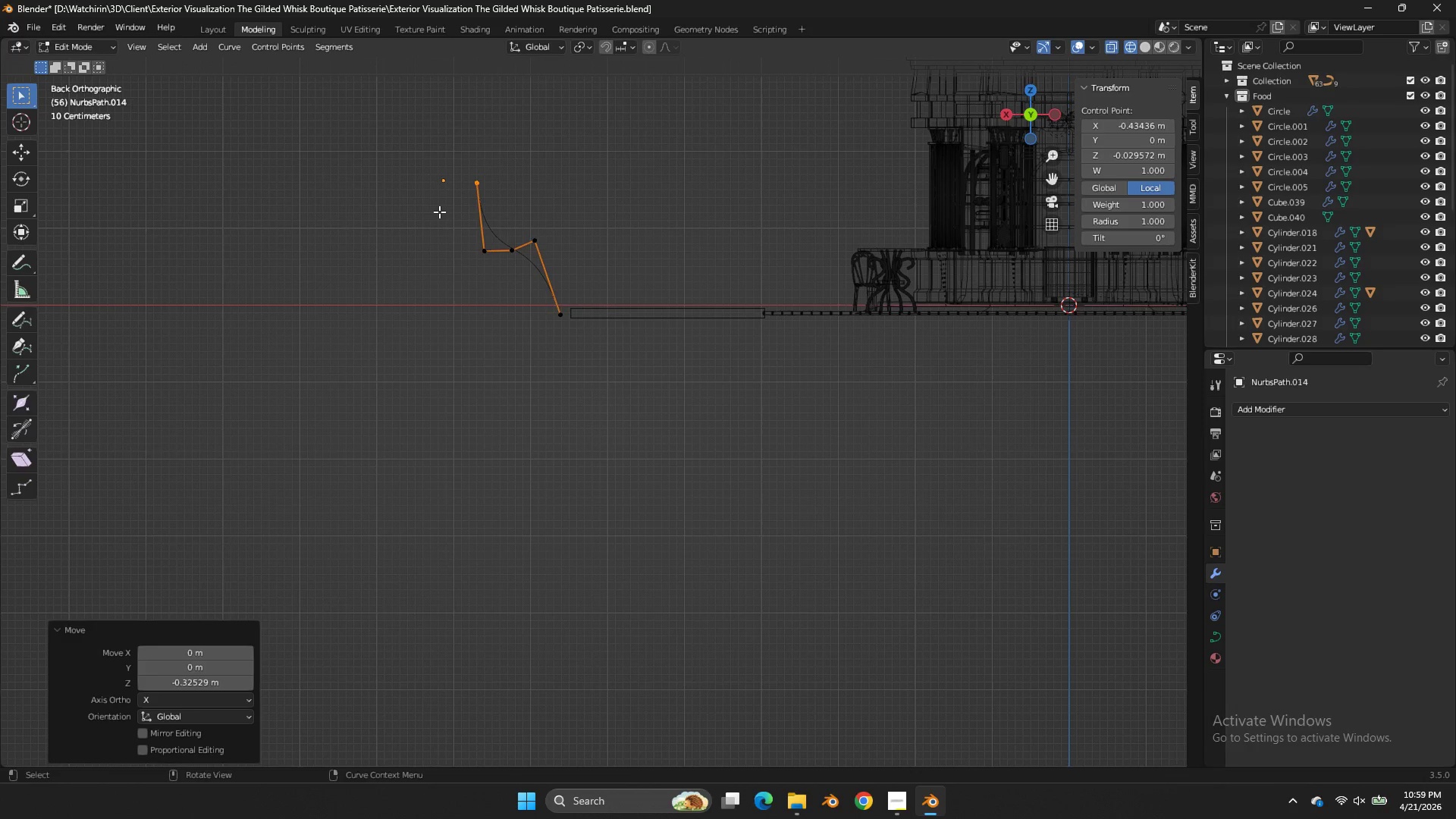 
left_click_drag(start_coordinate=[516, 122], to_coordinate=[442, 186])
 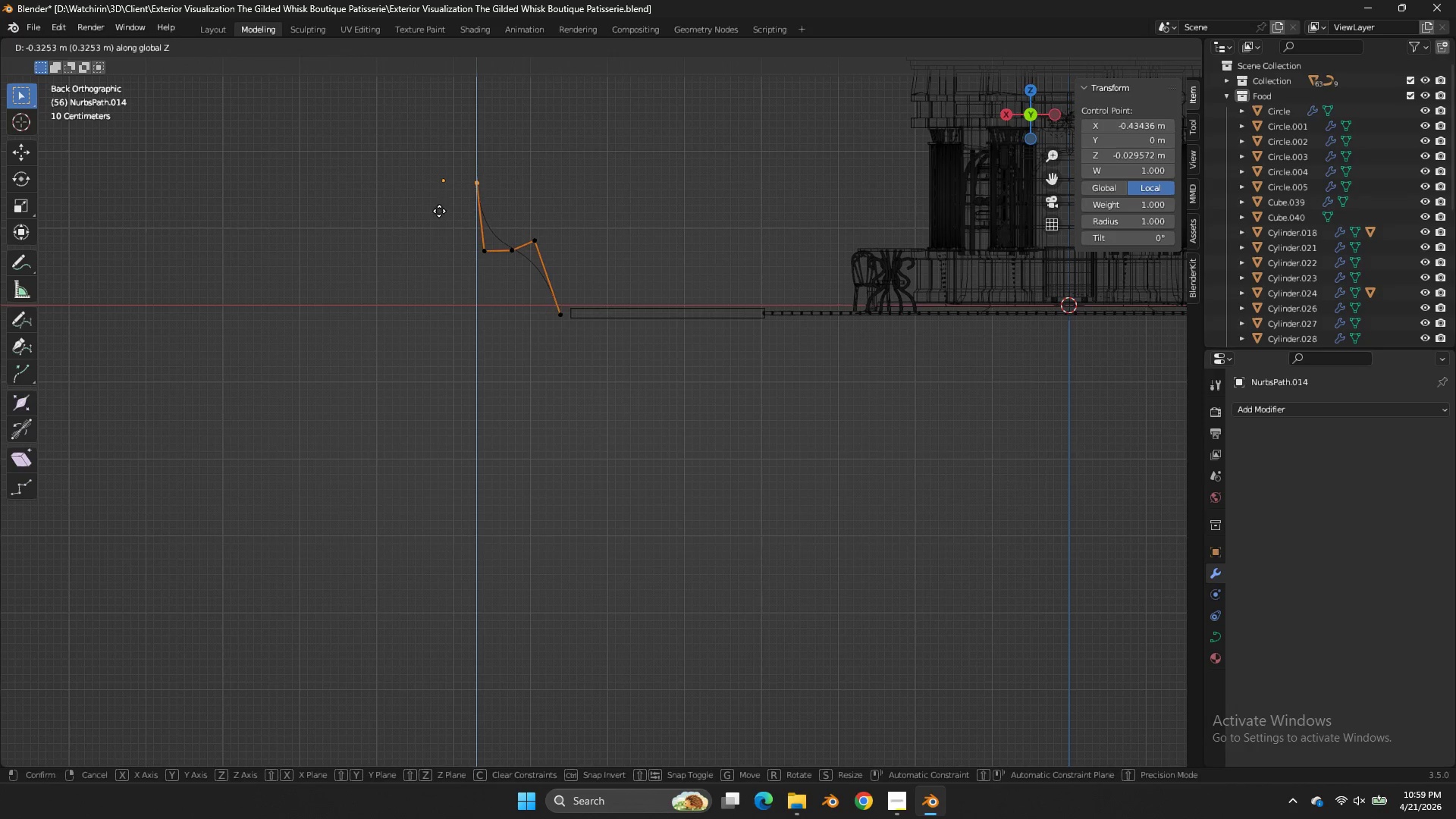 
left_click([439, 211])
 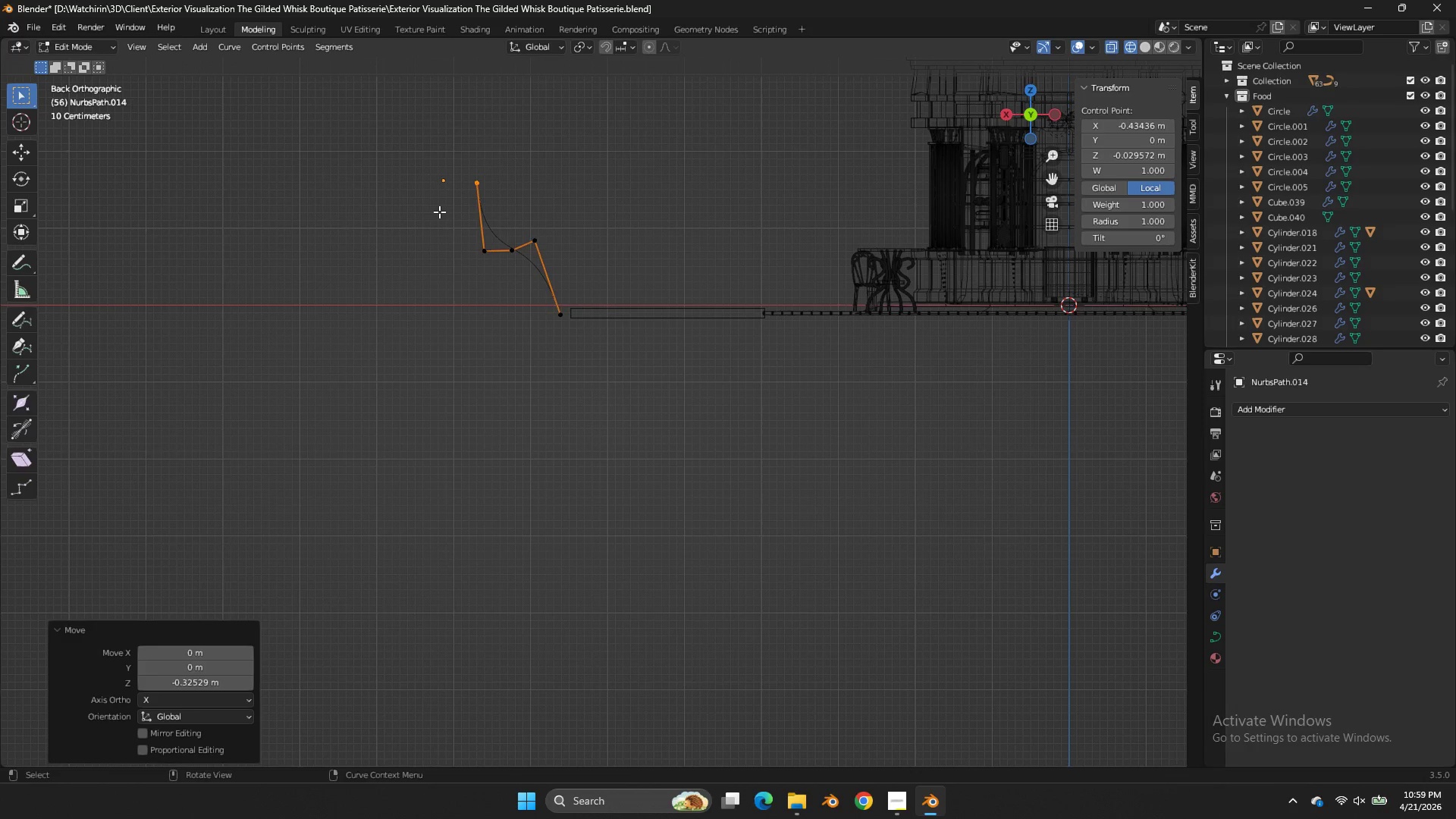 
key(Tab)
 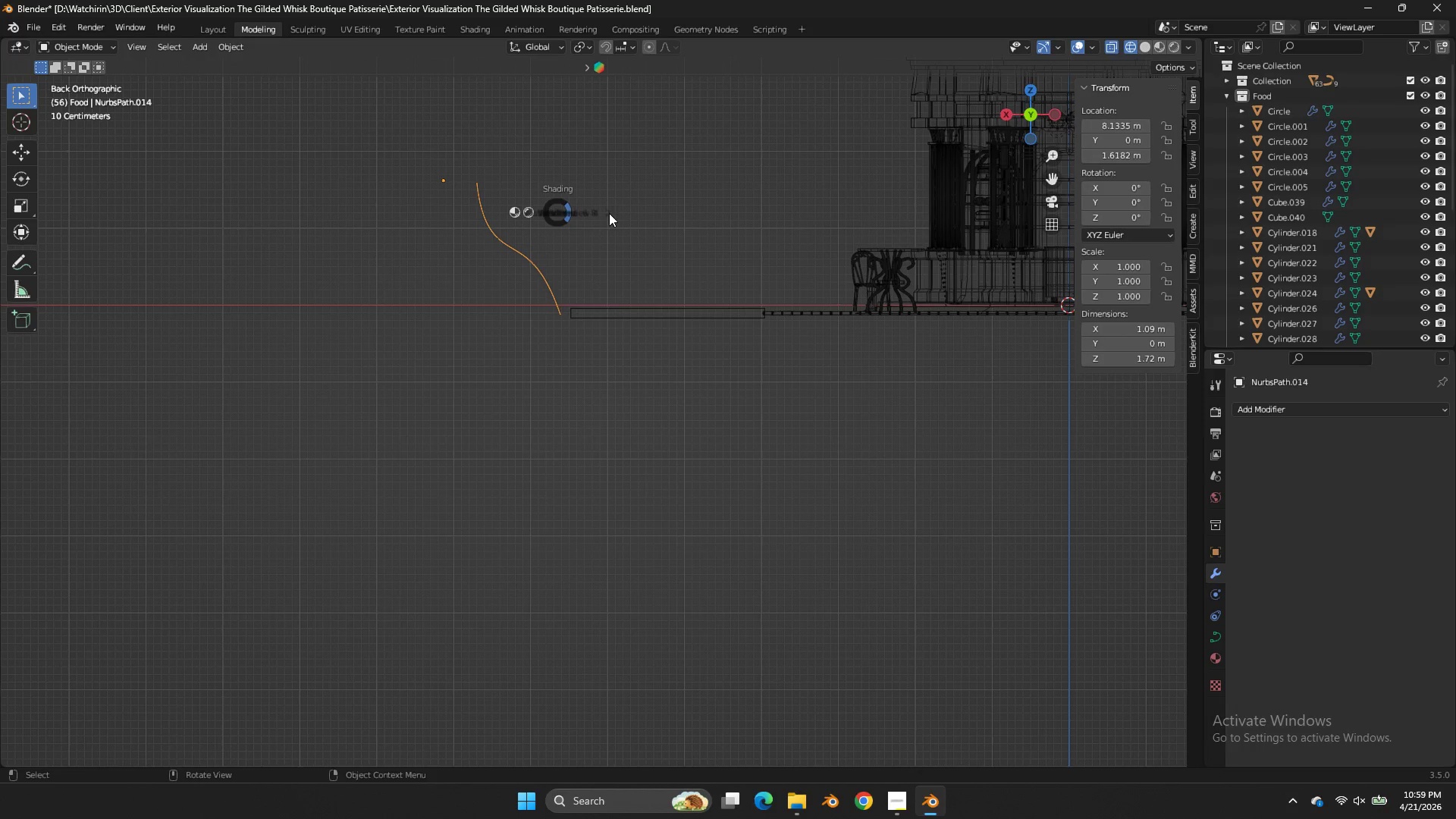 
key(Z)
 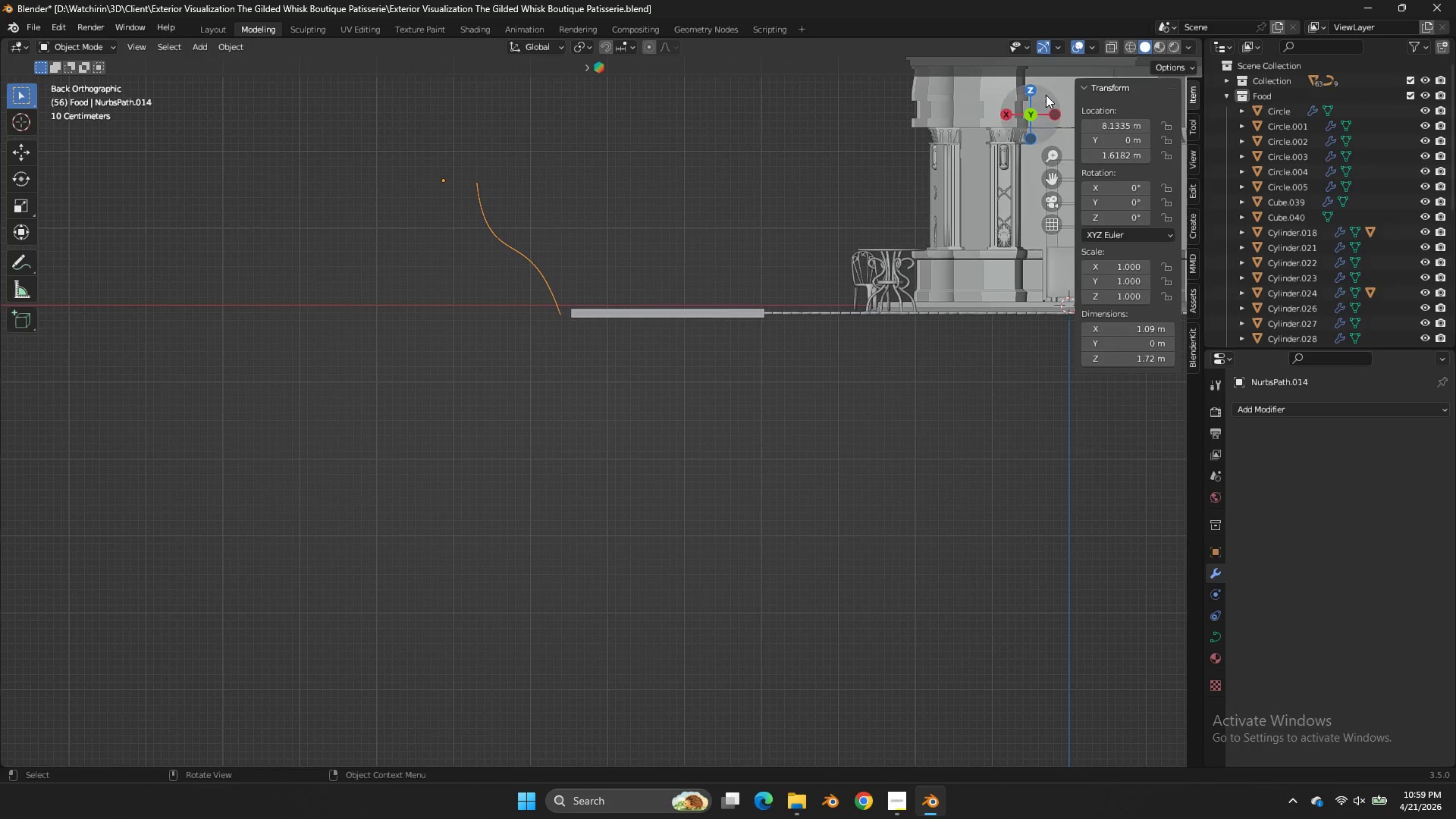 
left_click_drag(start_coordinate=[1046, 99], to_coordinate=[776, 193])
 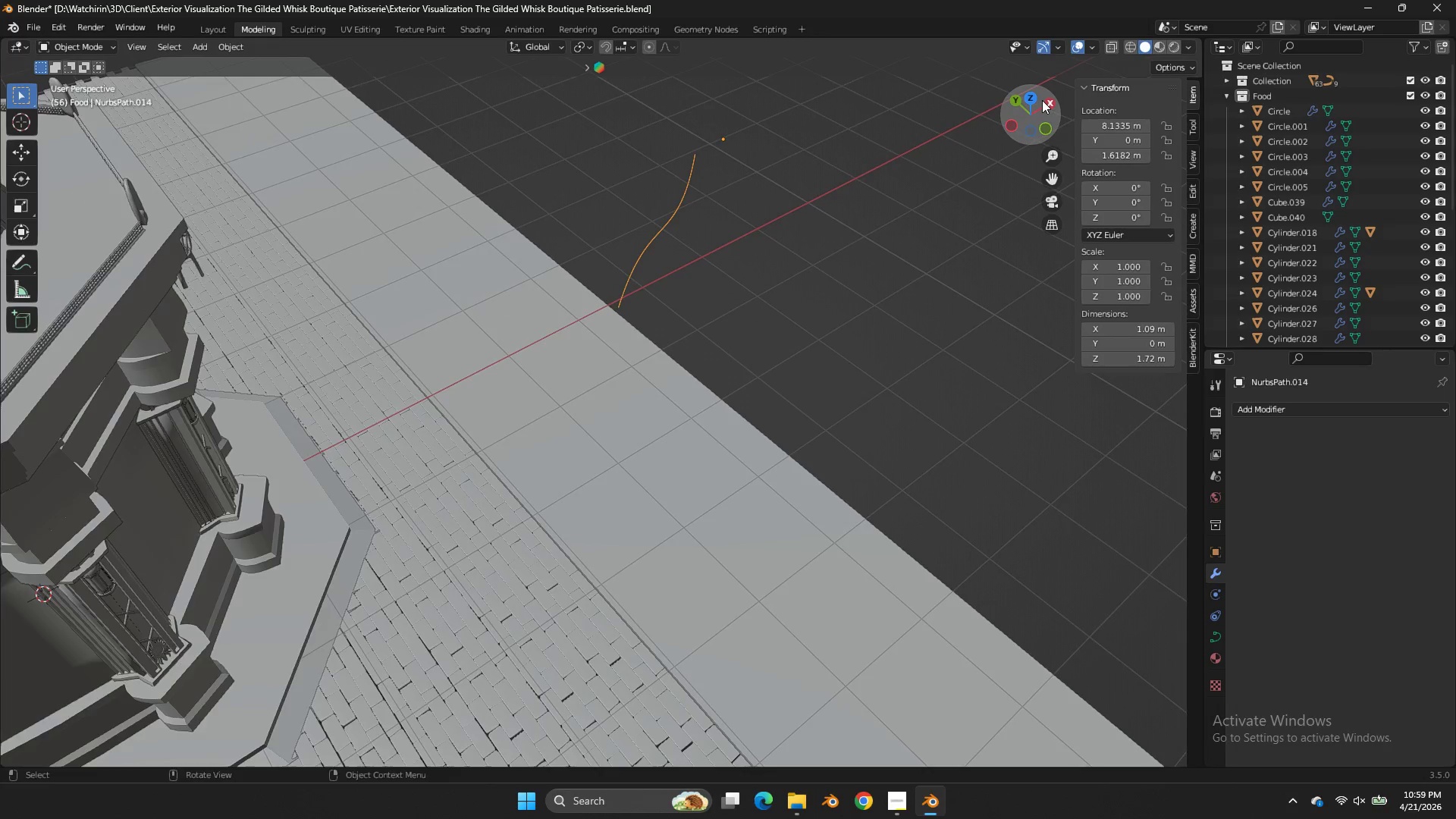 
key(NumpadDivide)
 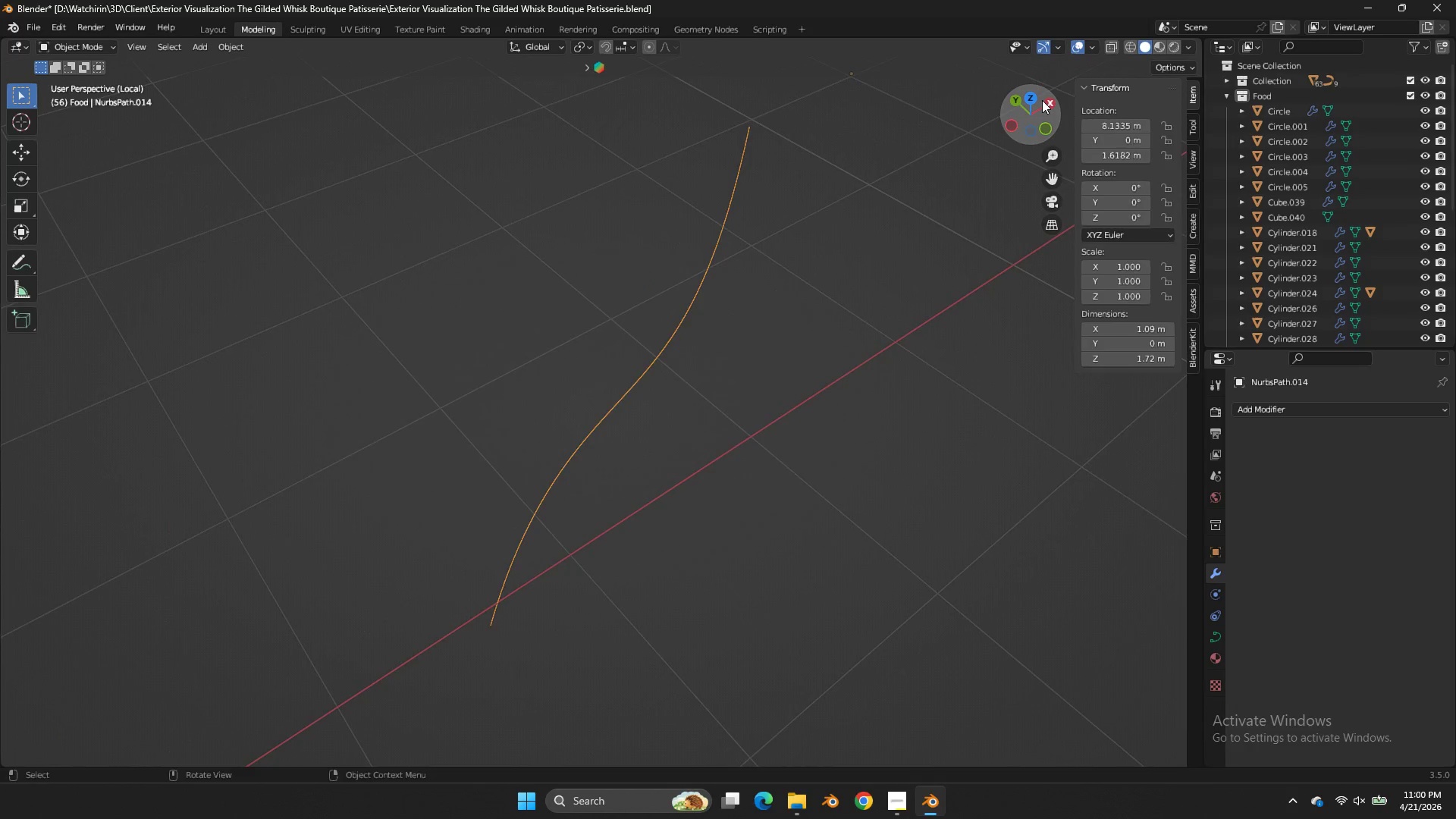 
key(Tab)
 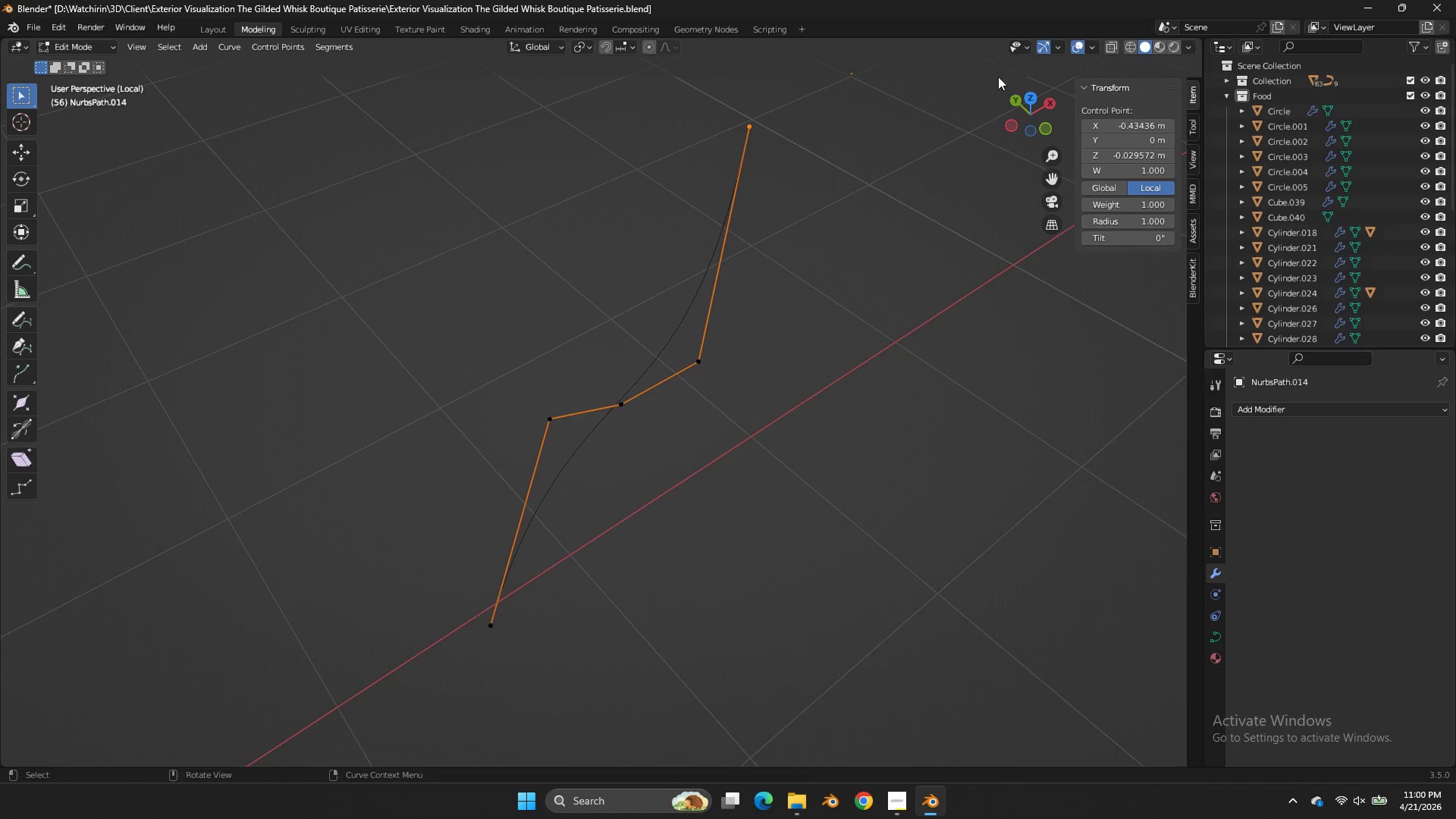 
key(A)
 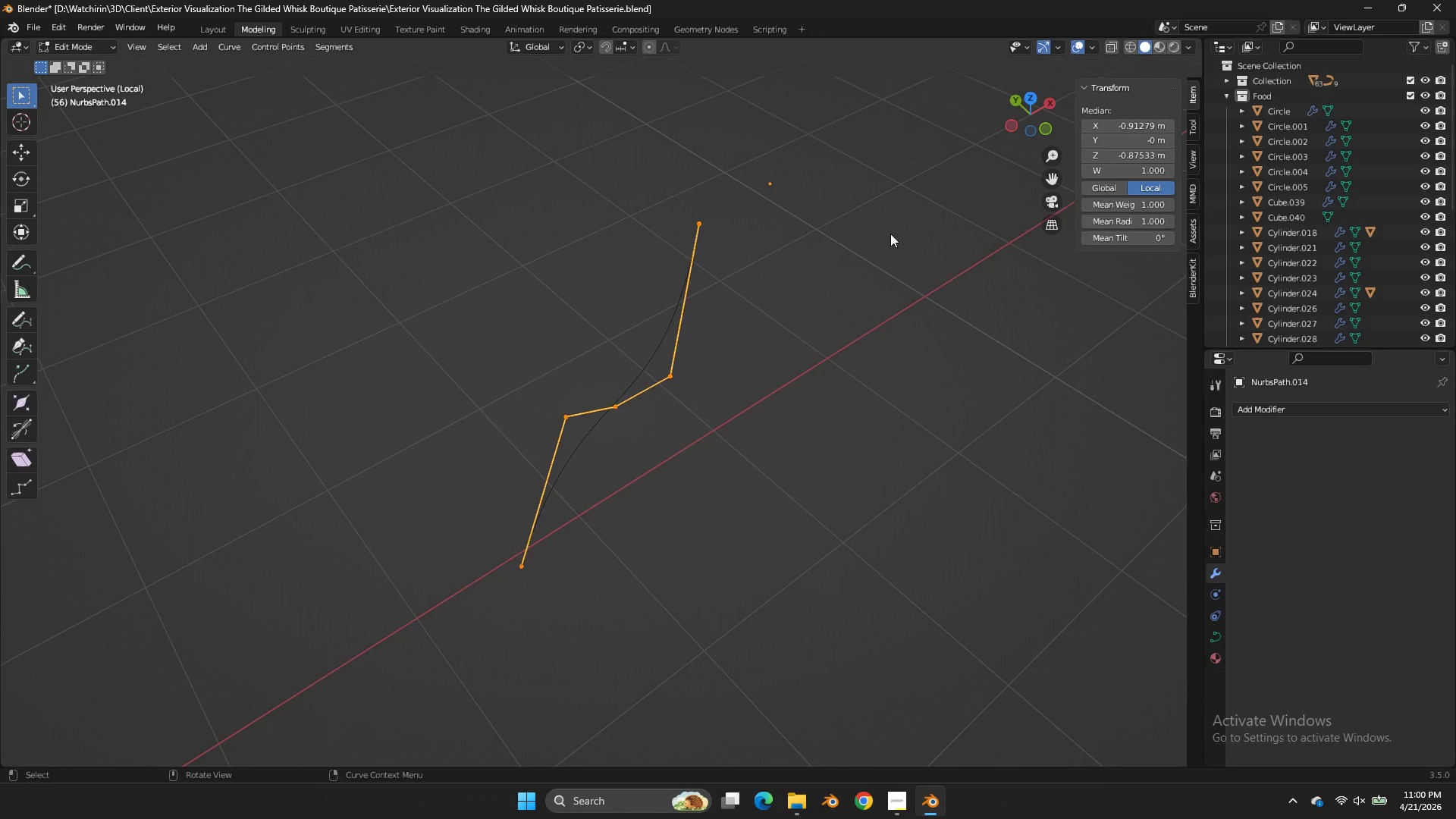 
scroll: coordinate [898, 262], scroll_direction: down, amount: 6.0
 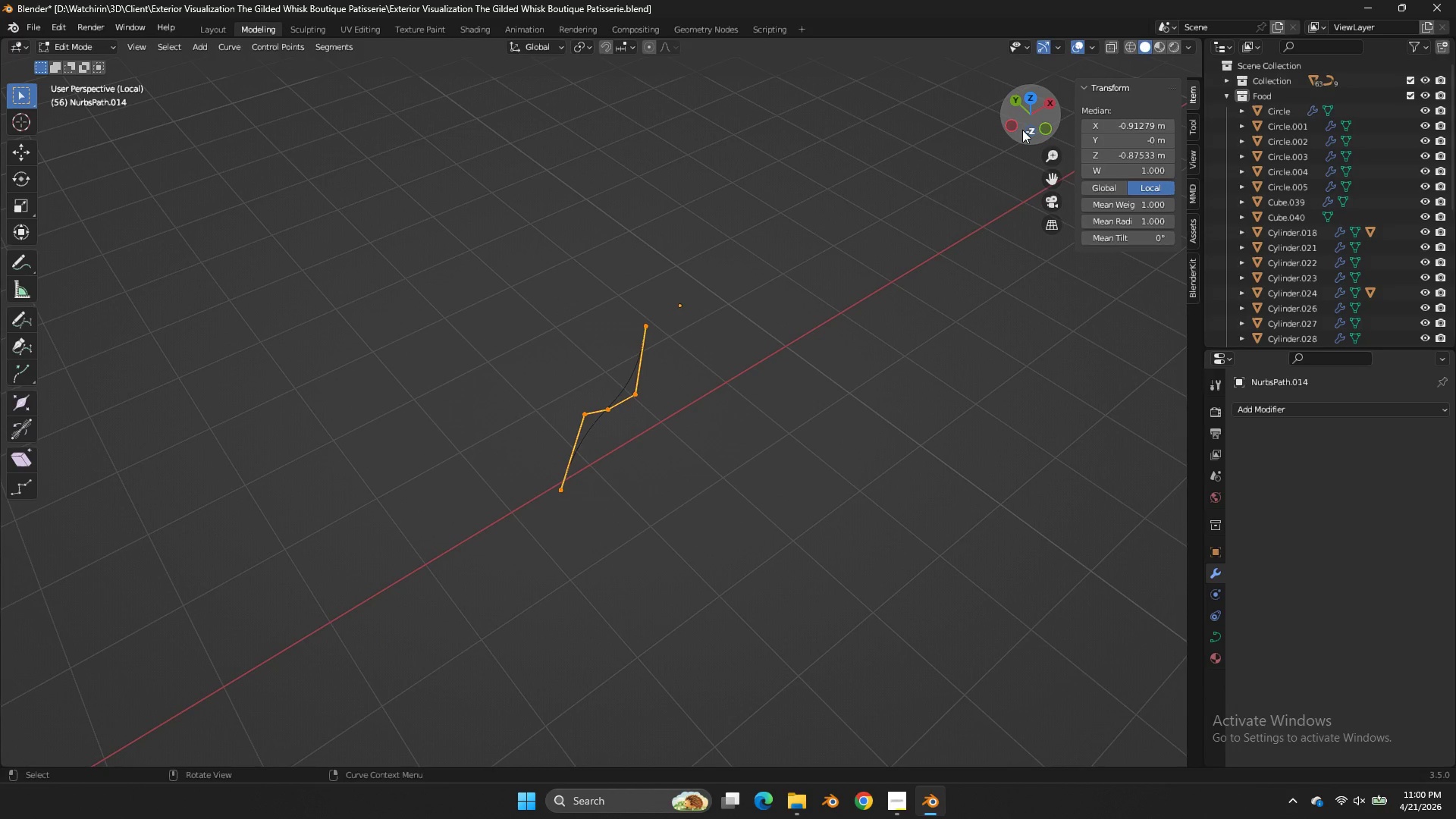 
left_click([1014, 127])
 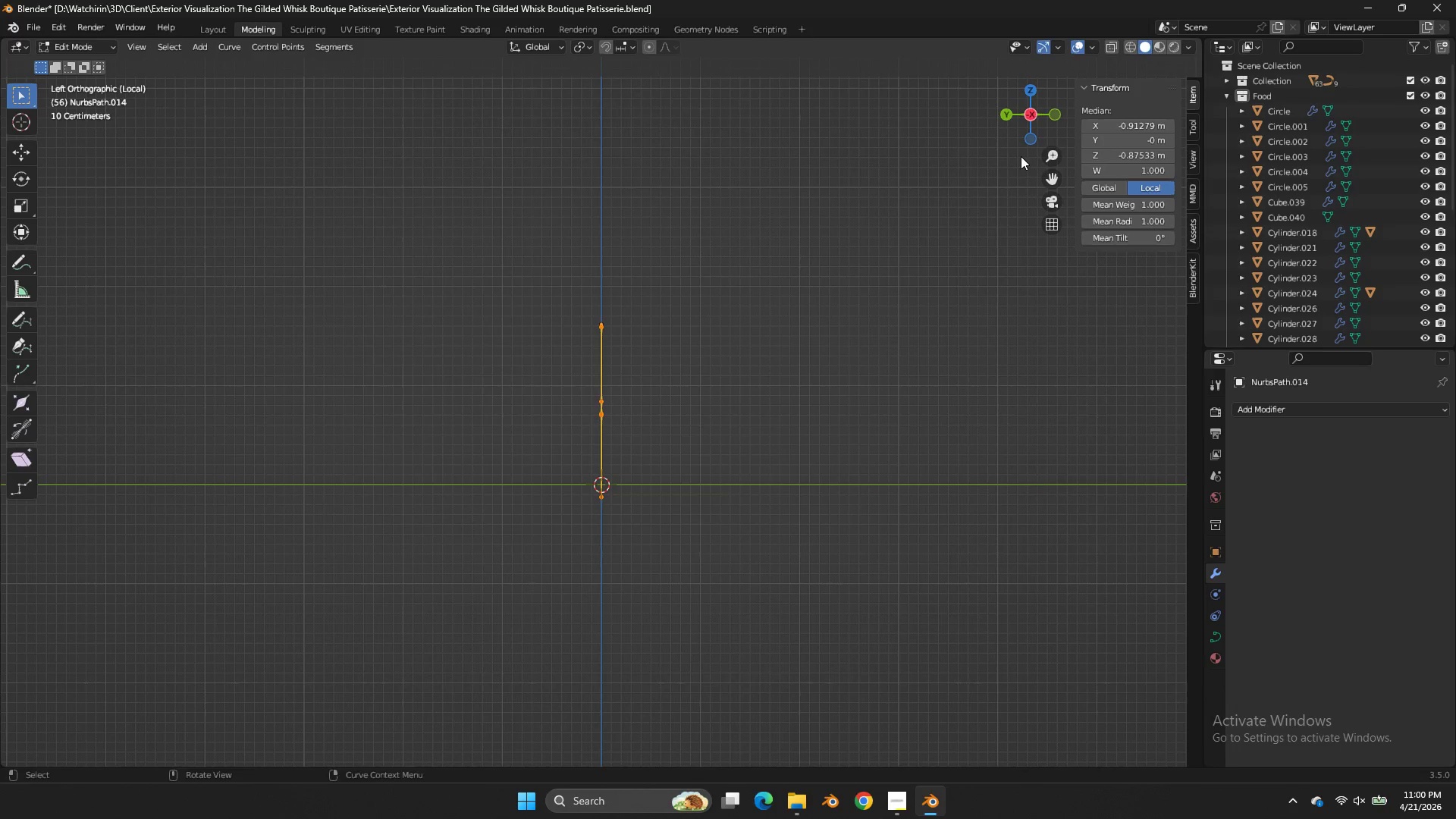 
type(gy)
 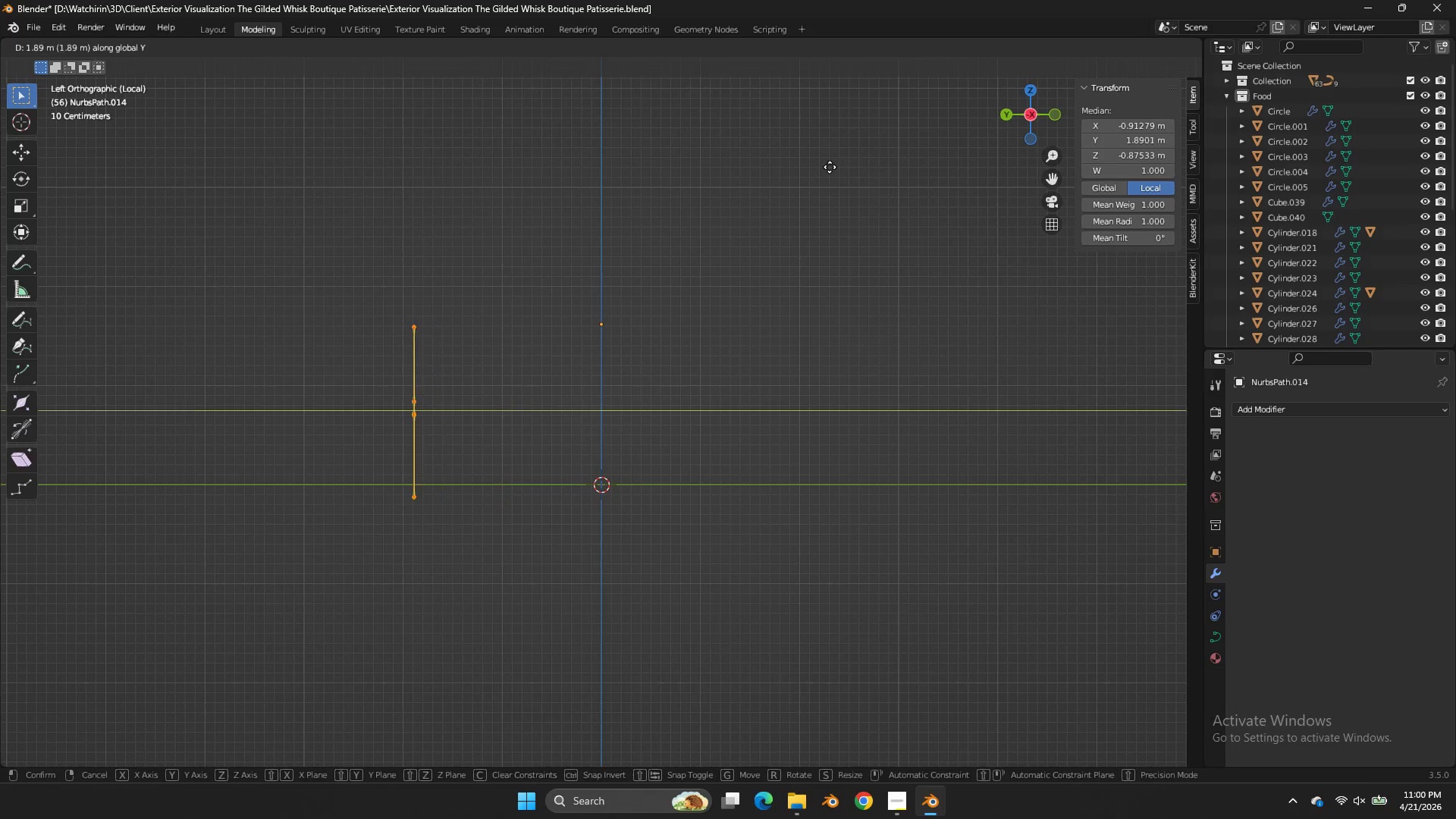 
double_click([830, 167])
 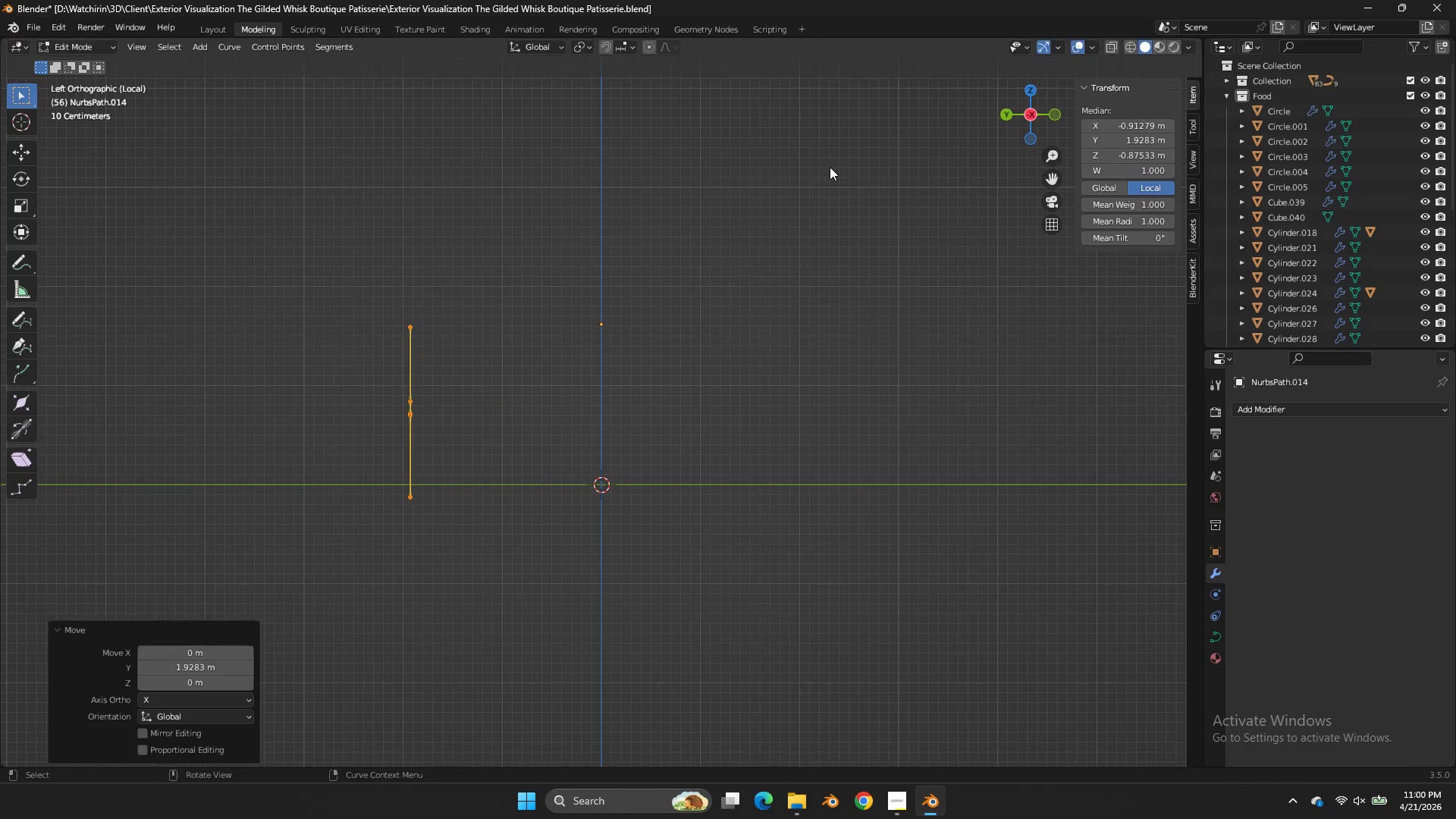 
triple_click([830, 167])
 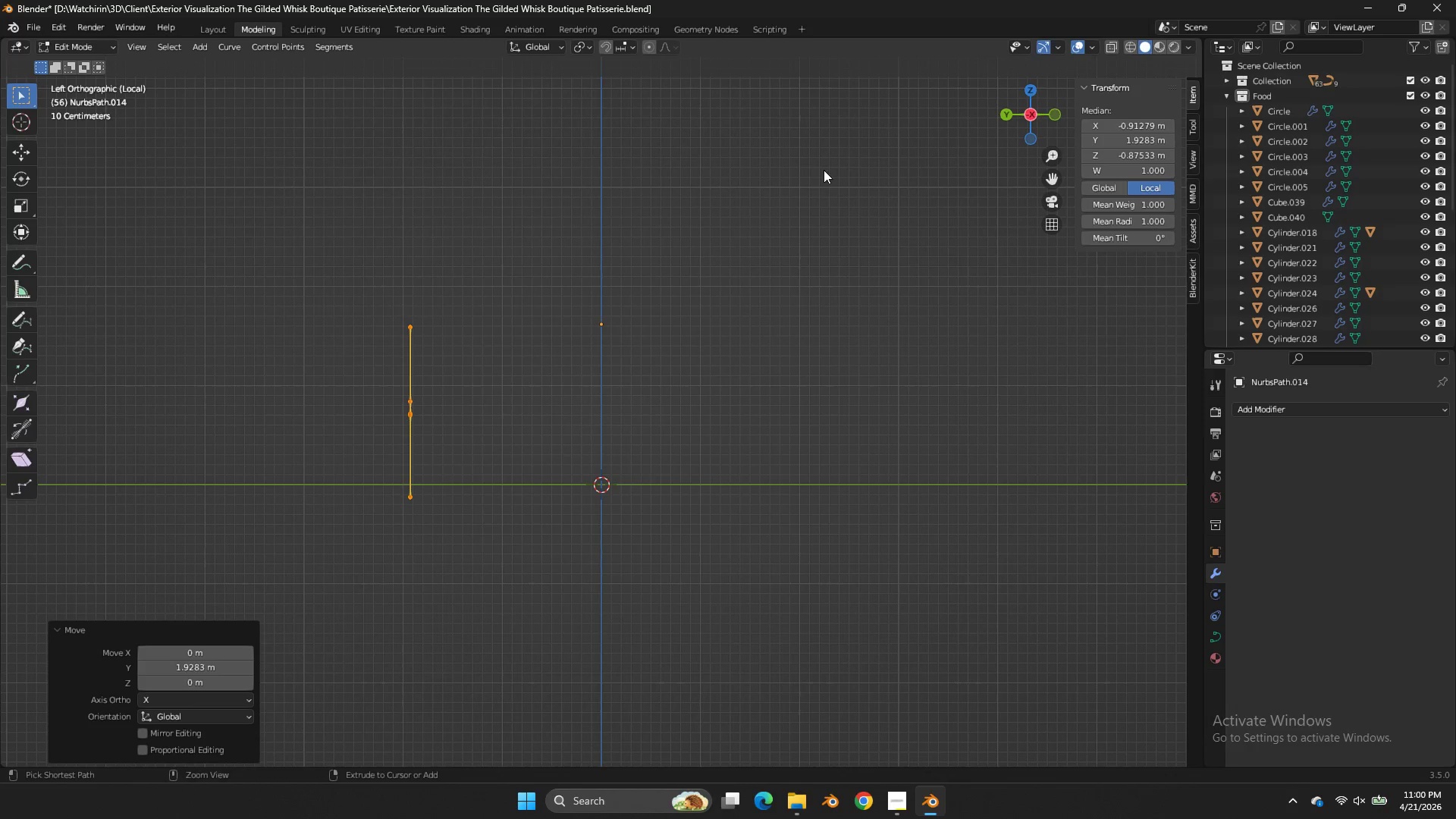 
key(Control+ControlLeft)
 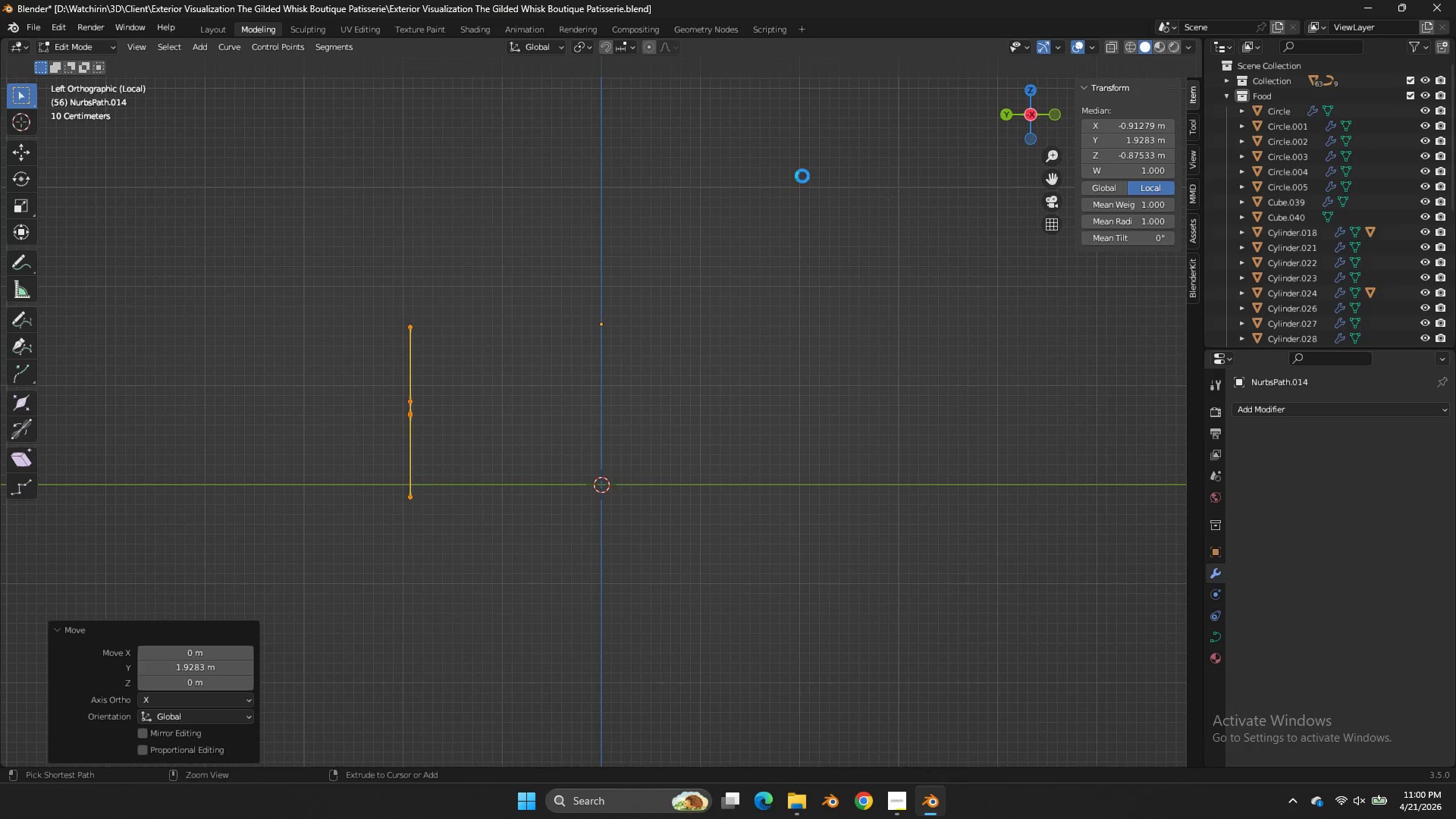 
key(Control+S)
 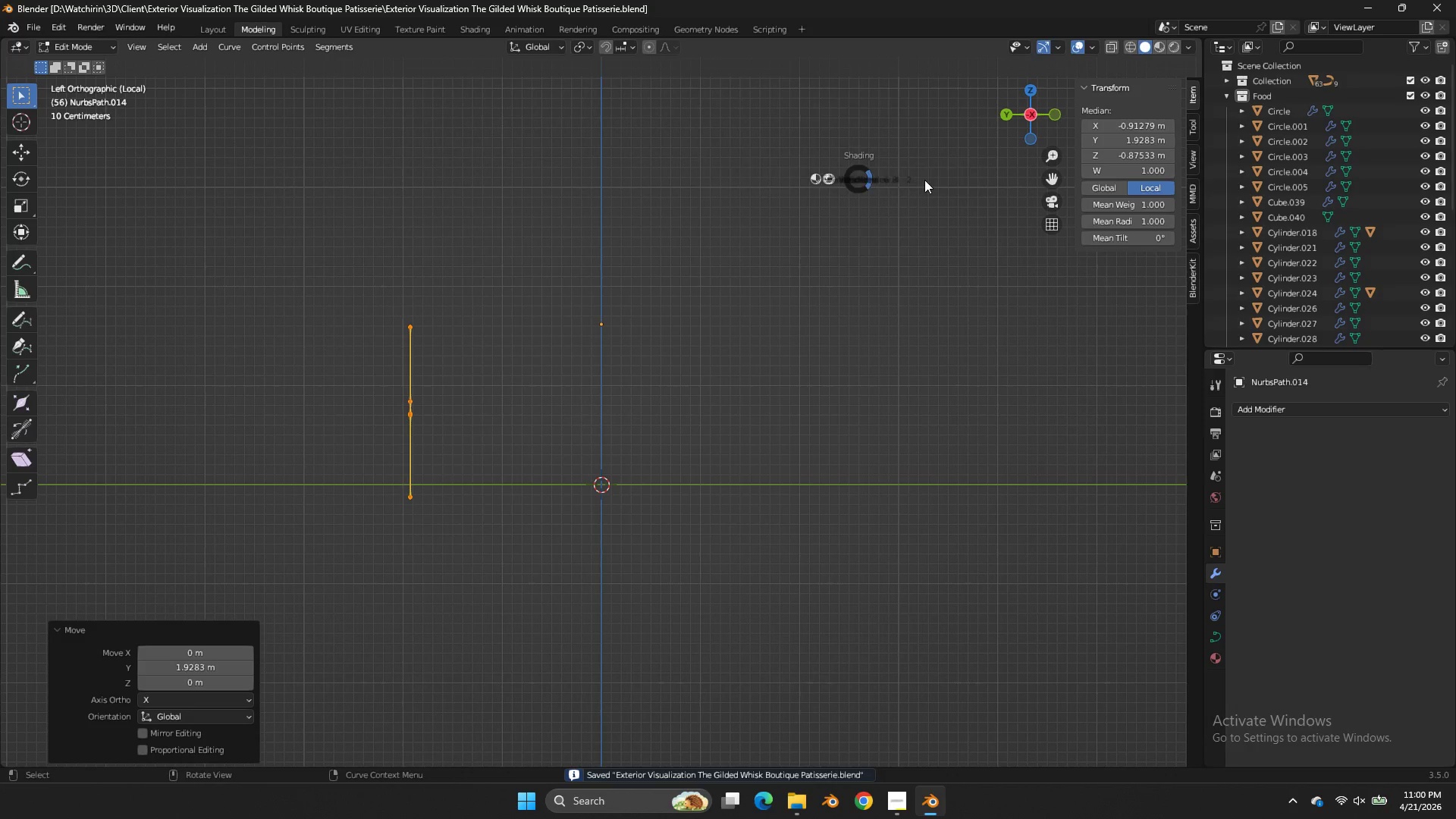 
key(Z)
 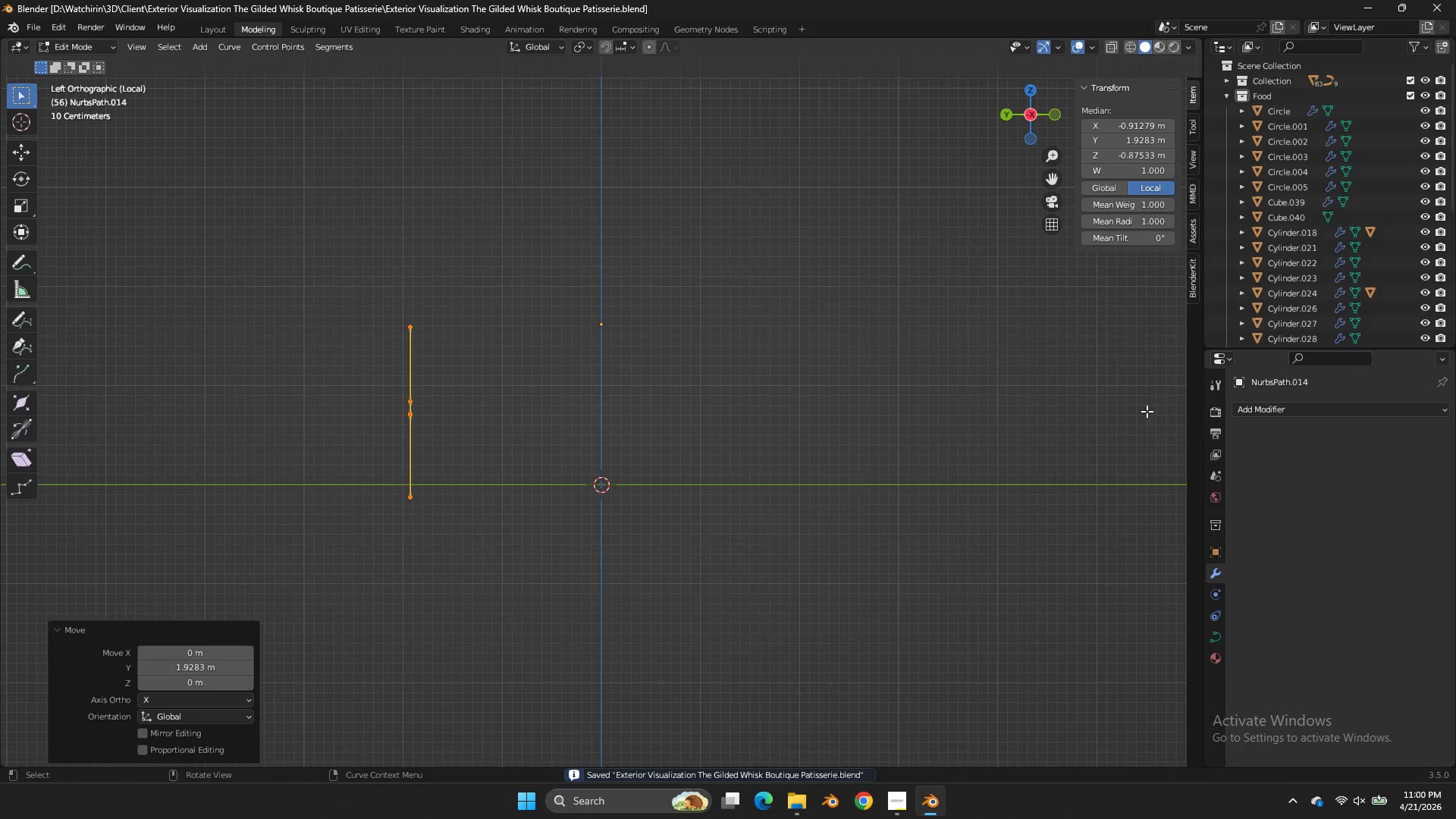 
key(Tab)
 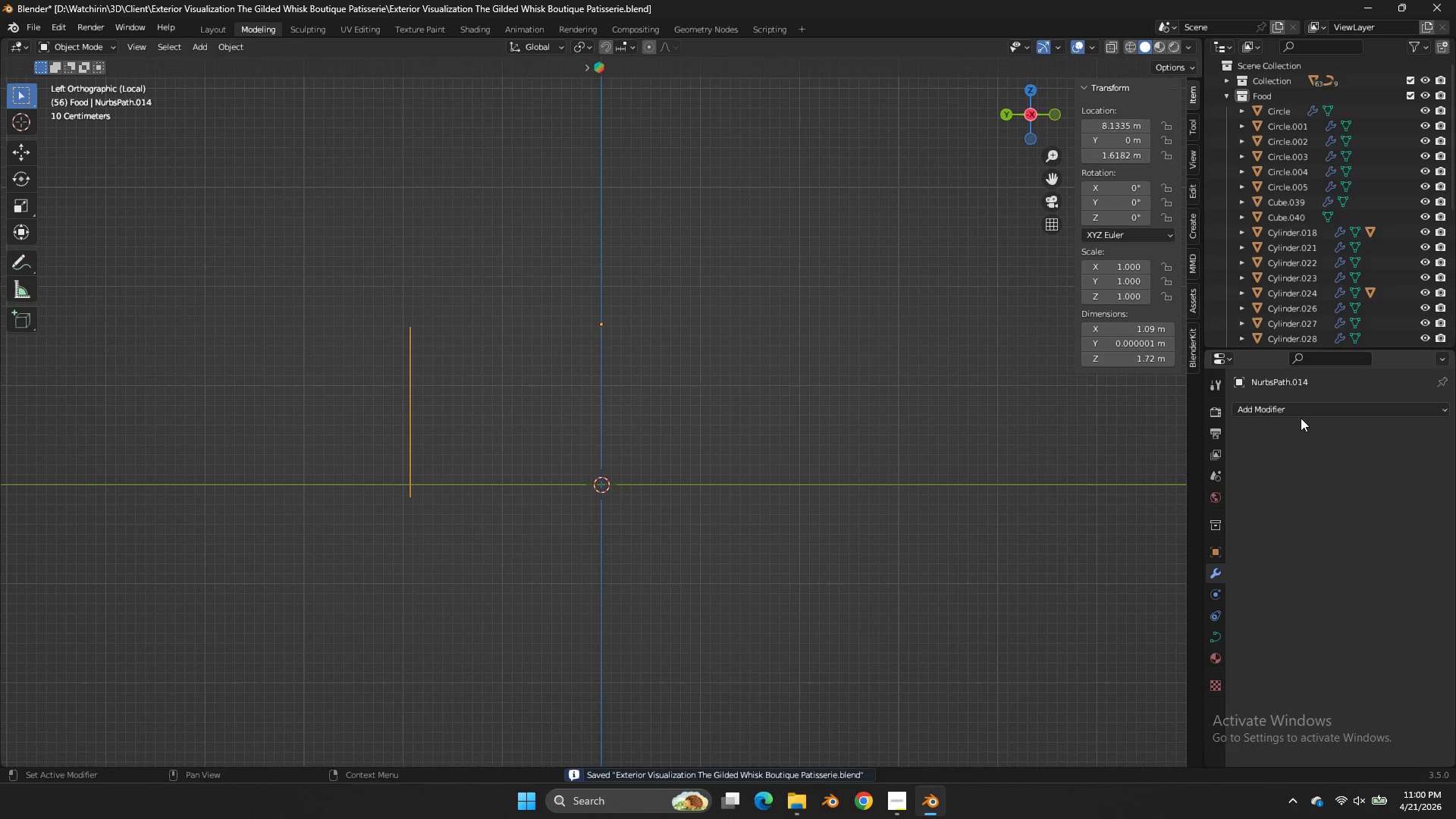 
left_click([1300, 416])
 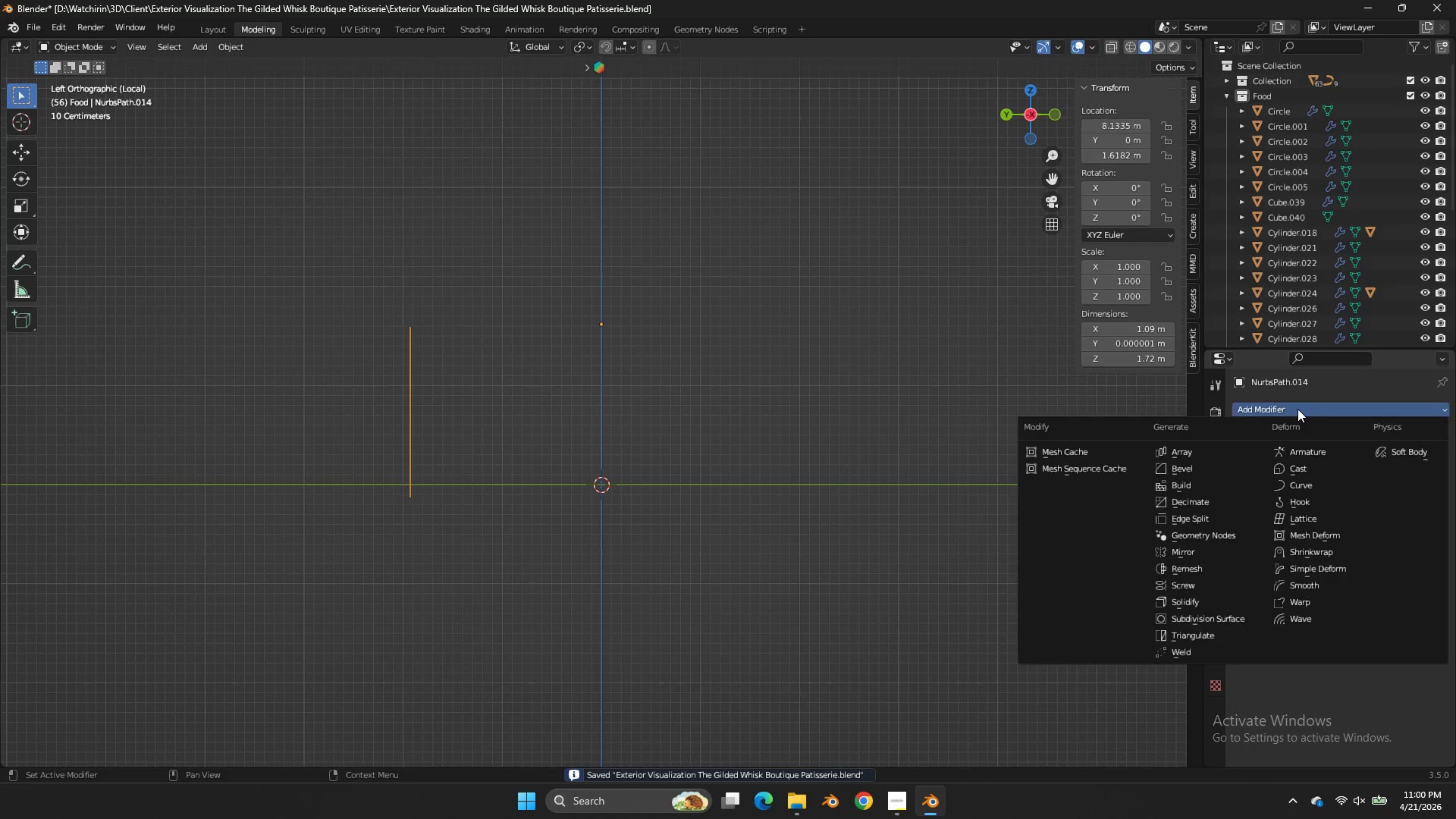 
triple_click([1298, 409])
 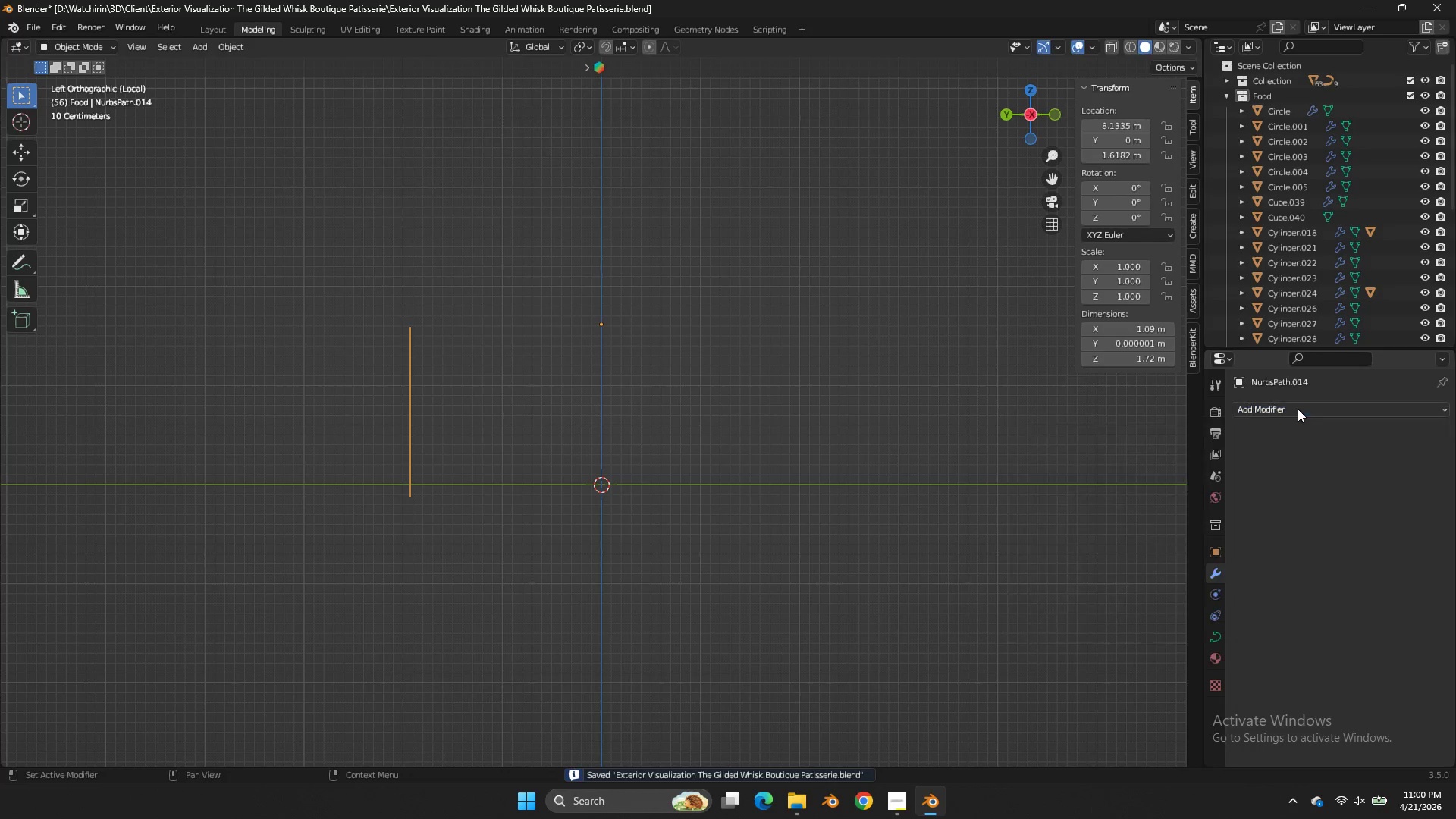 
triple_click([1298, 409])
 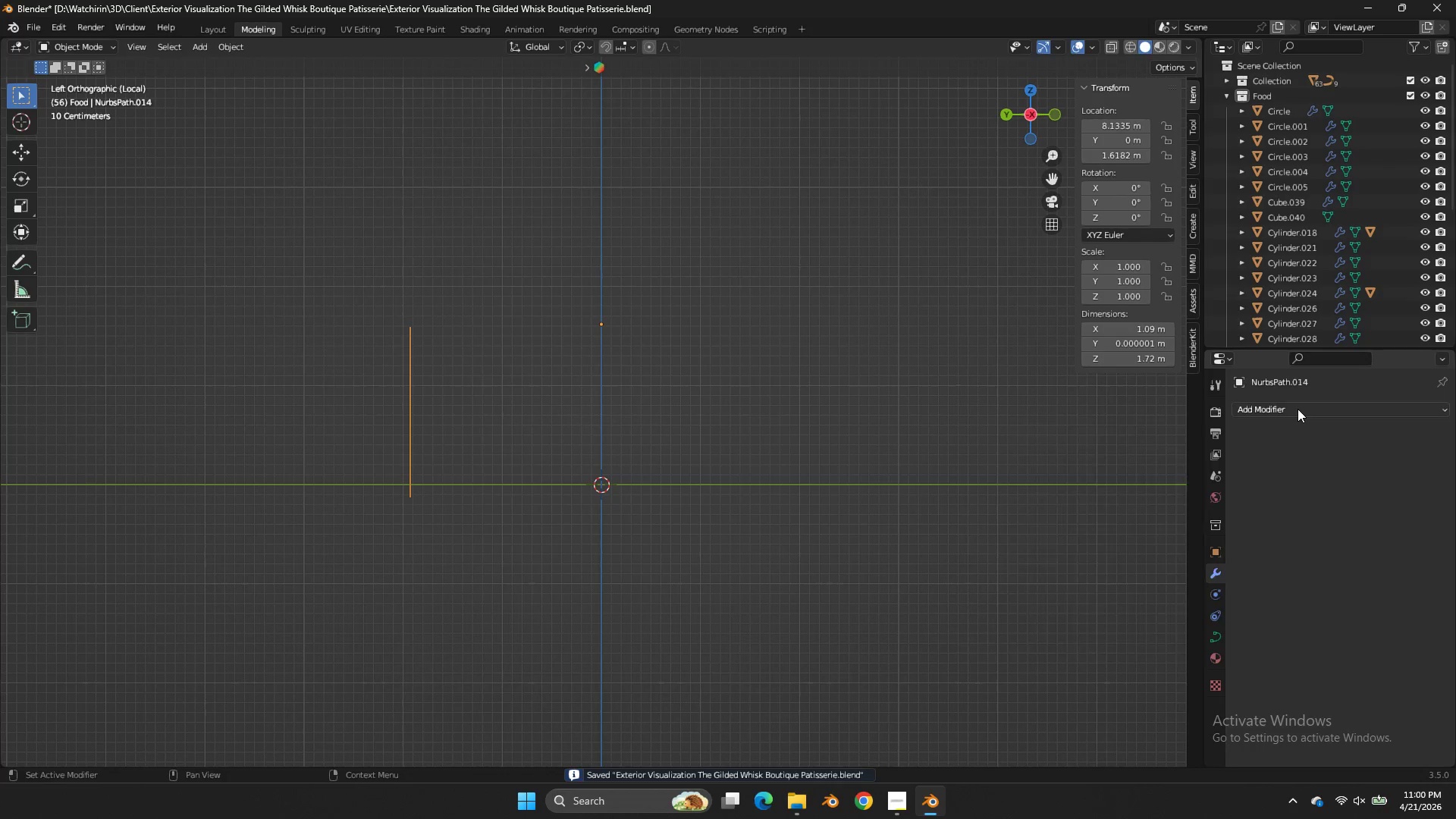 
triple_click([1298, 409])
 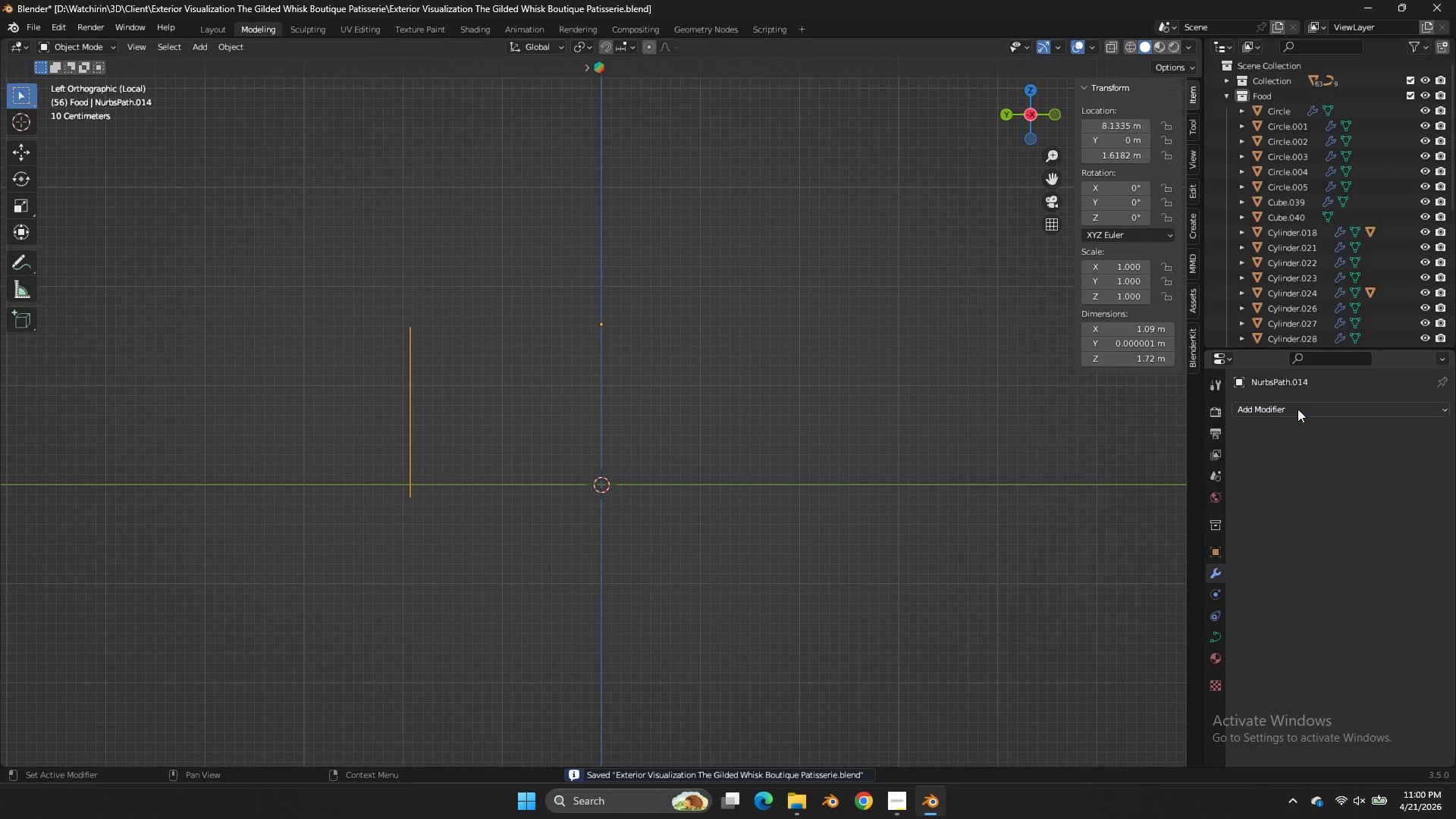 
triple_click([1298, 409])
 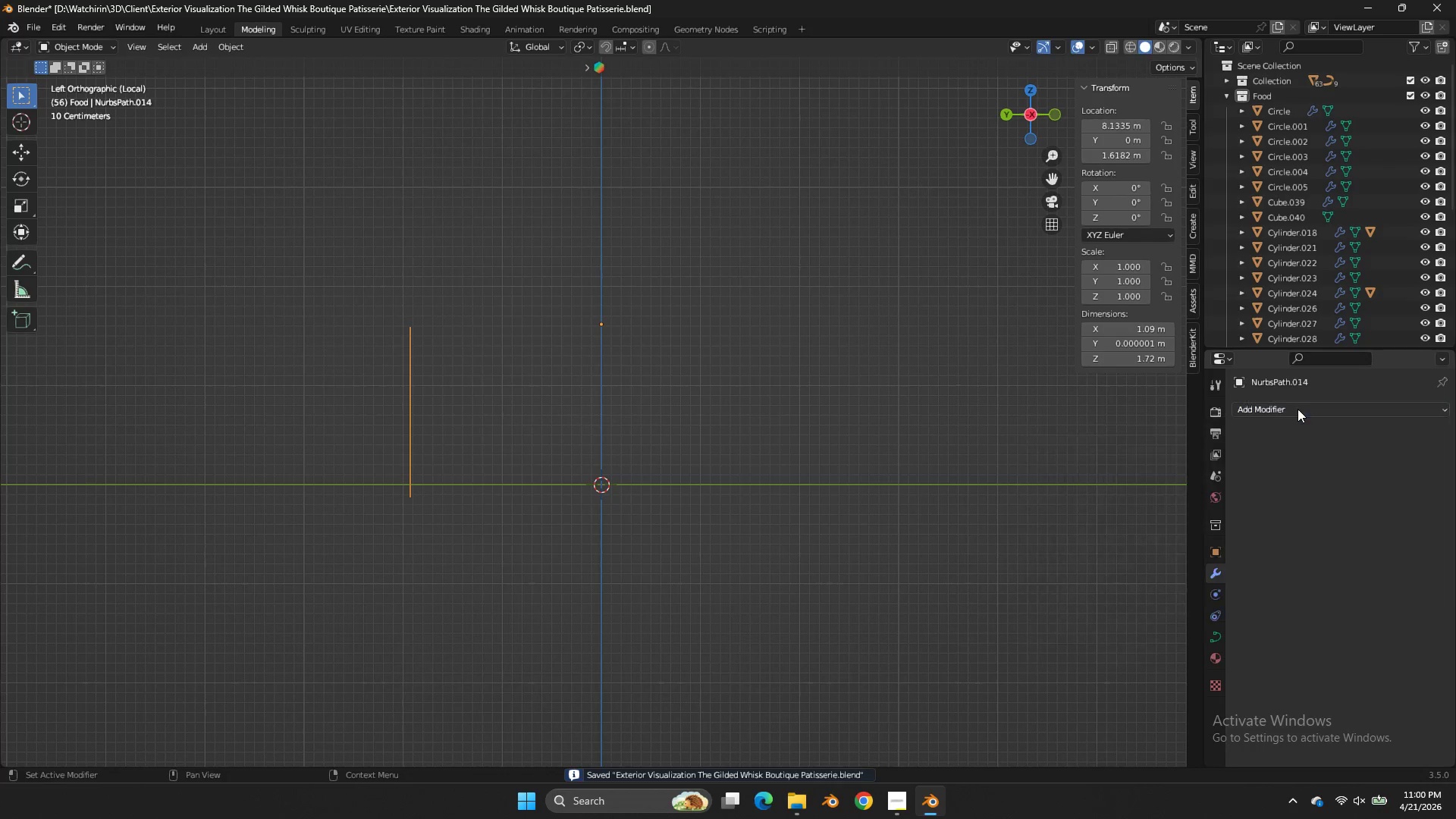 
triple_click([1298, 409])
 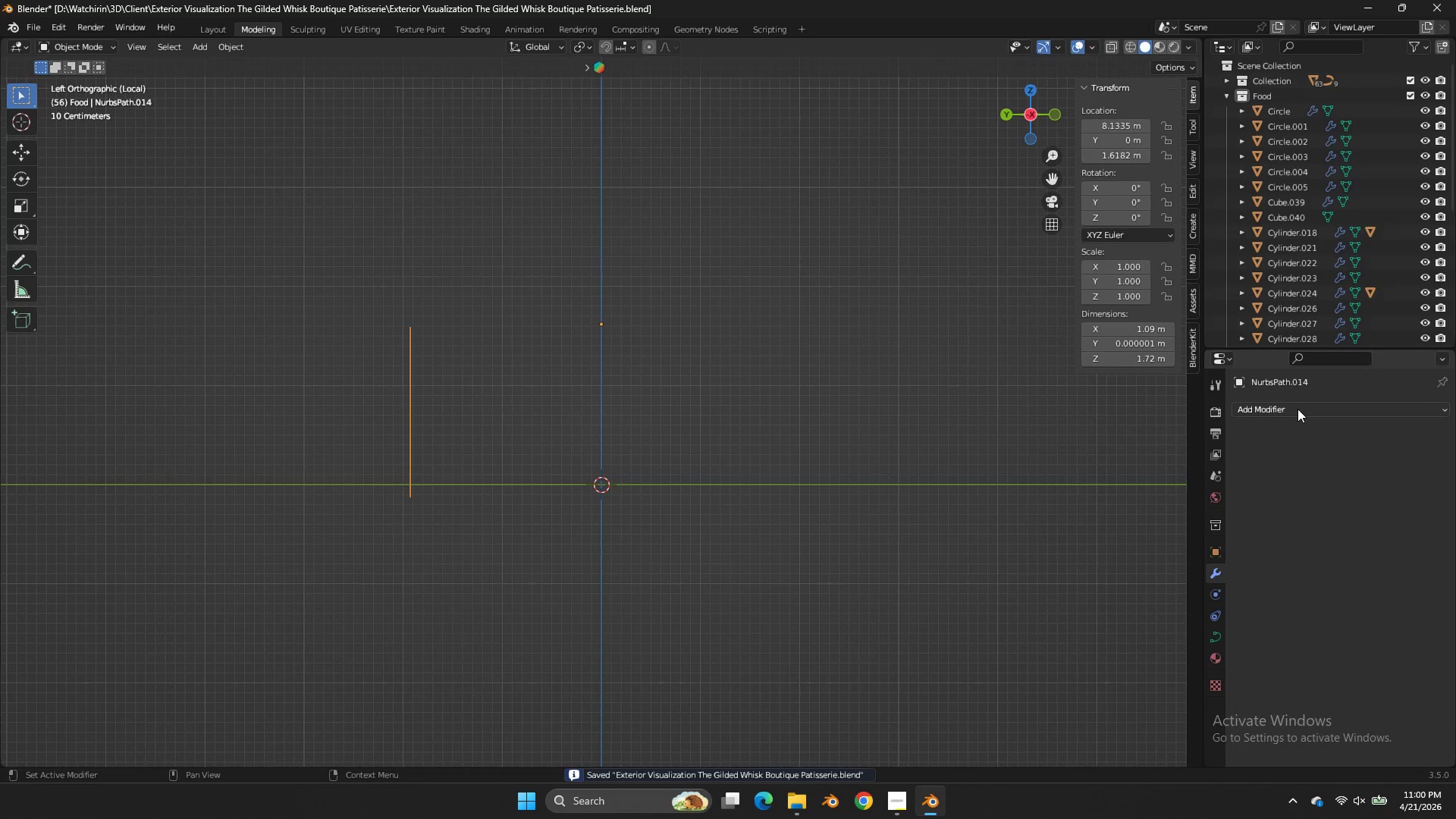 
triple_click([1298, 409])
 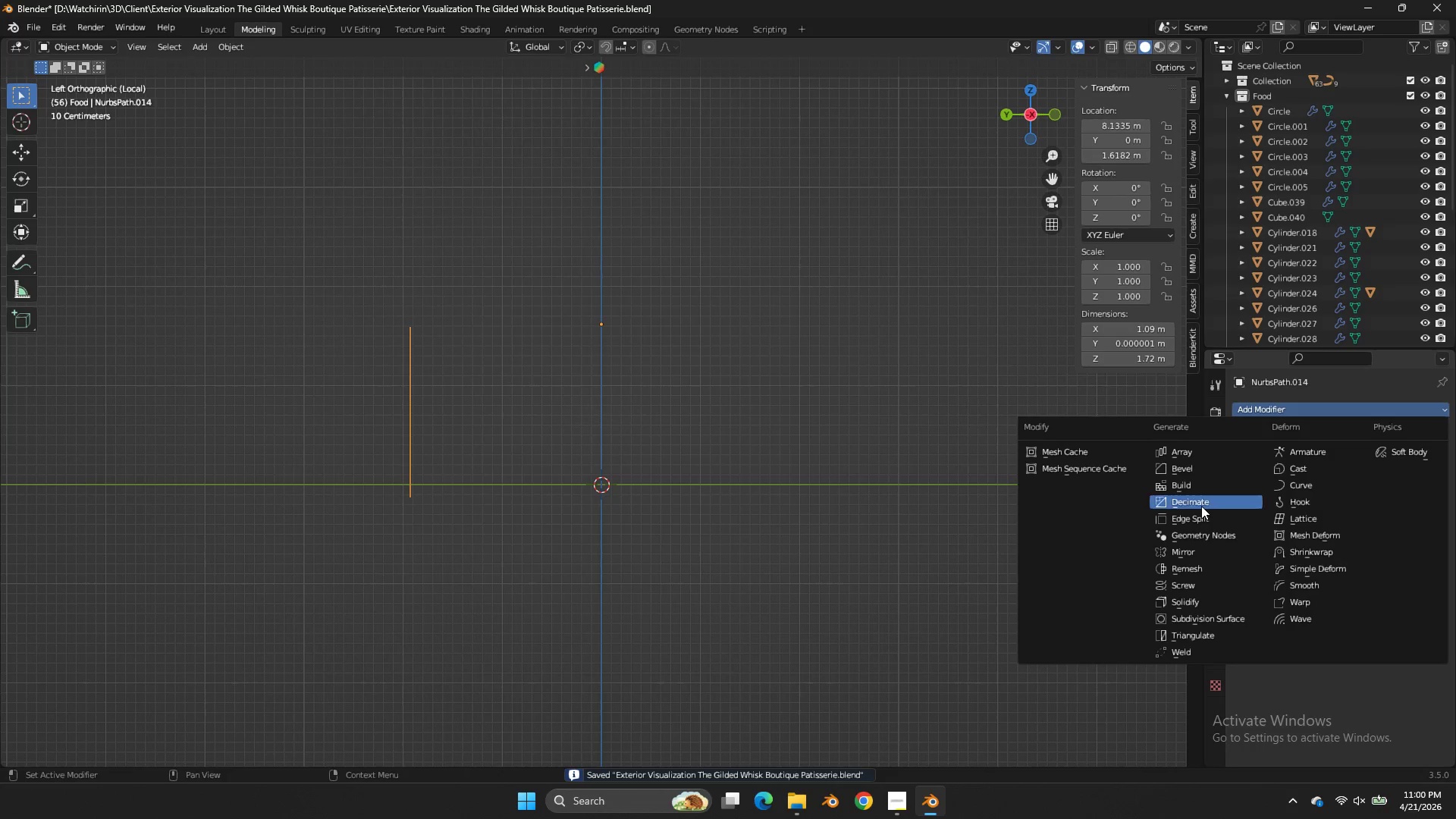 
double_click([1207, 556])
 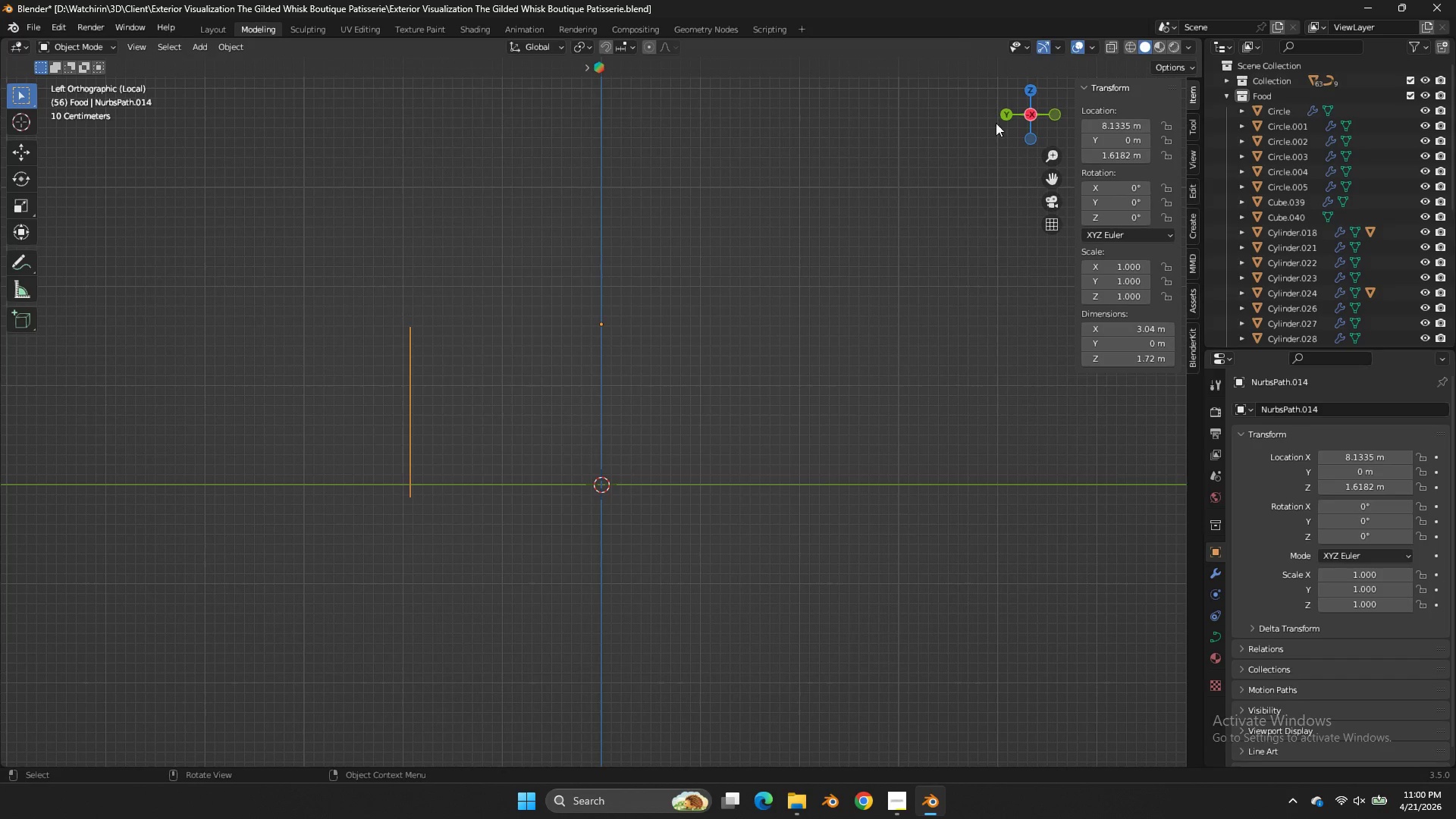 
left_click_drag(start_coordinate=[1028, 121], to_coordinate=[1172, 202])
 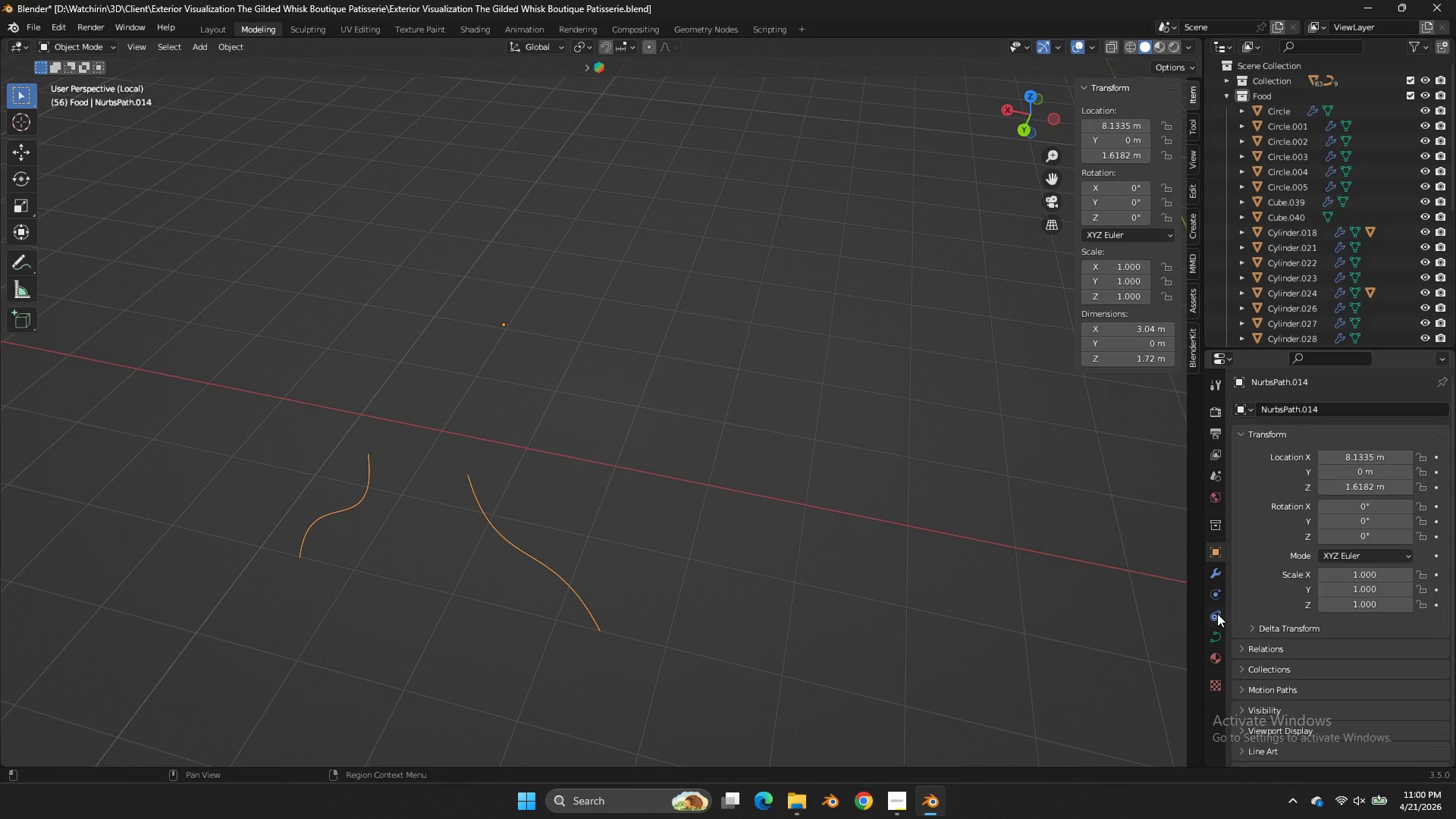 
left_click([1216, 571])
 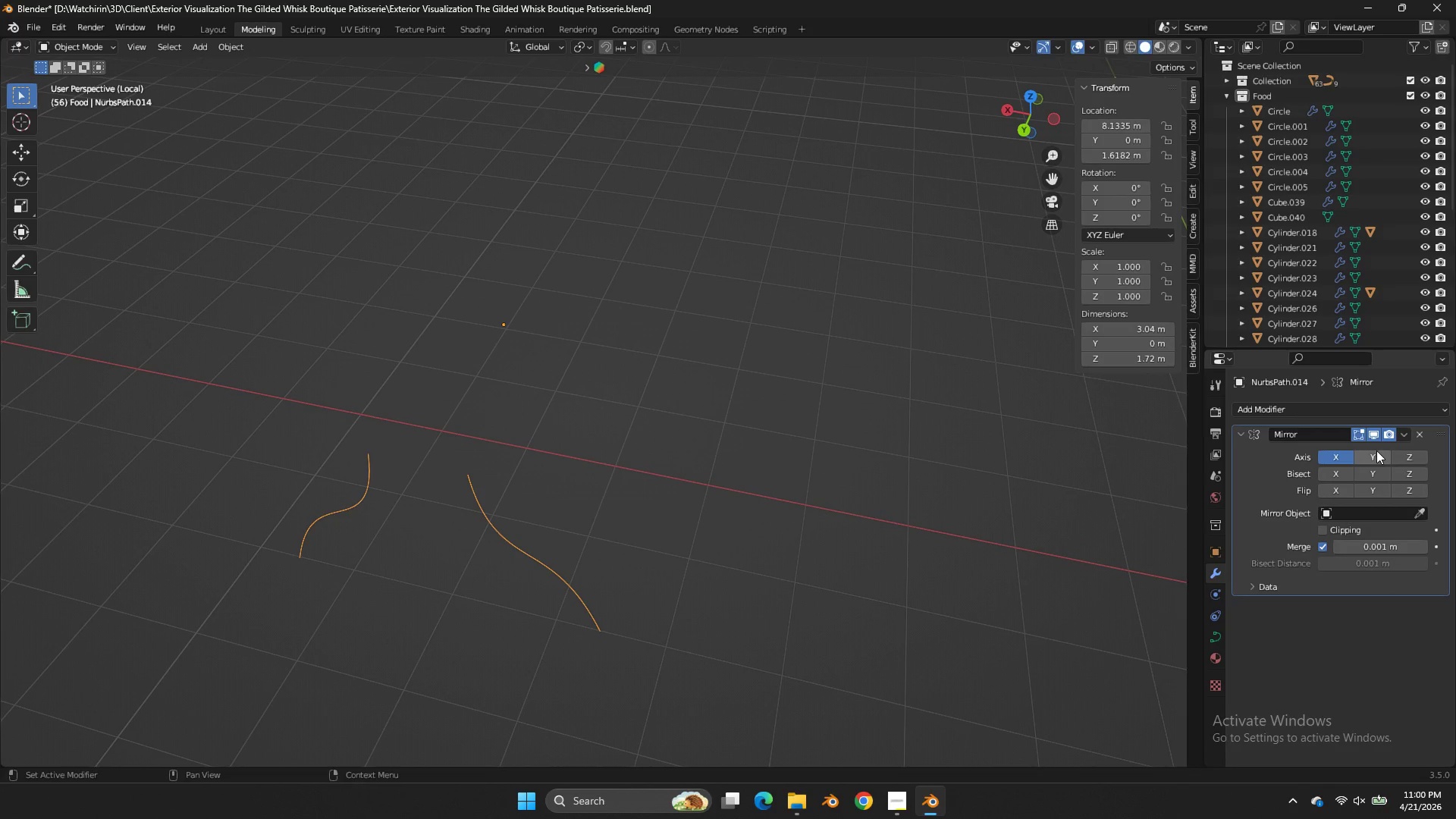 
double_click([1376, 450])
 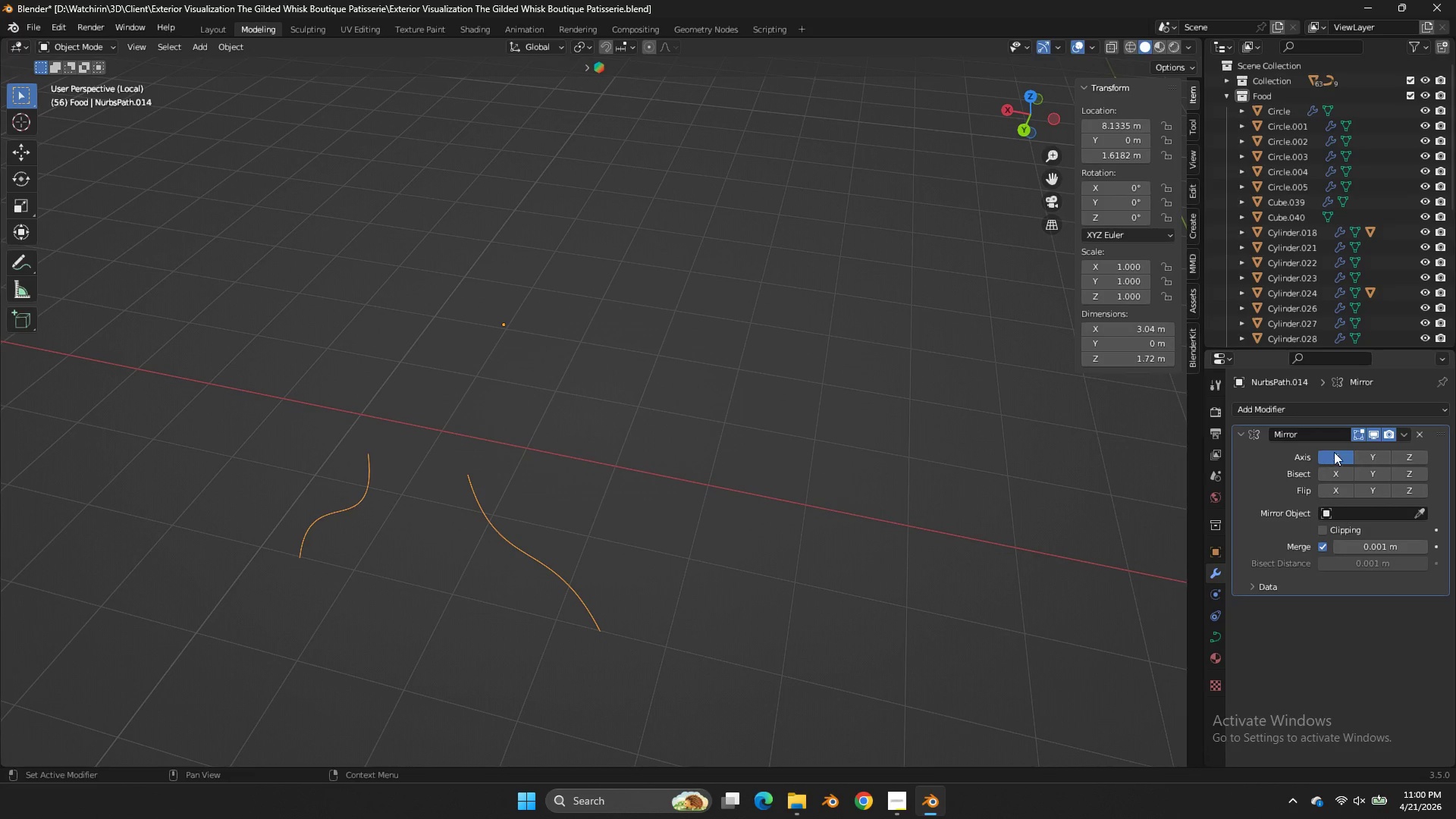 
triple_click([1334, 452])
 